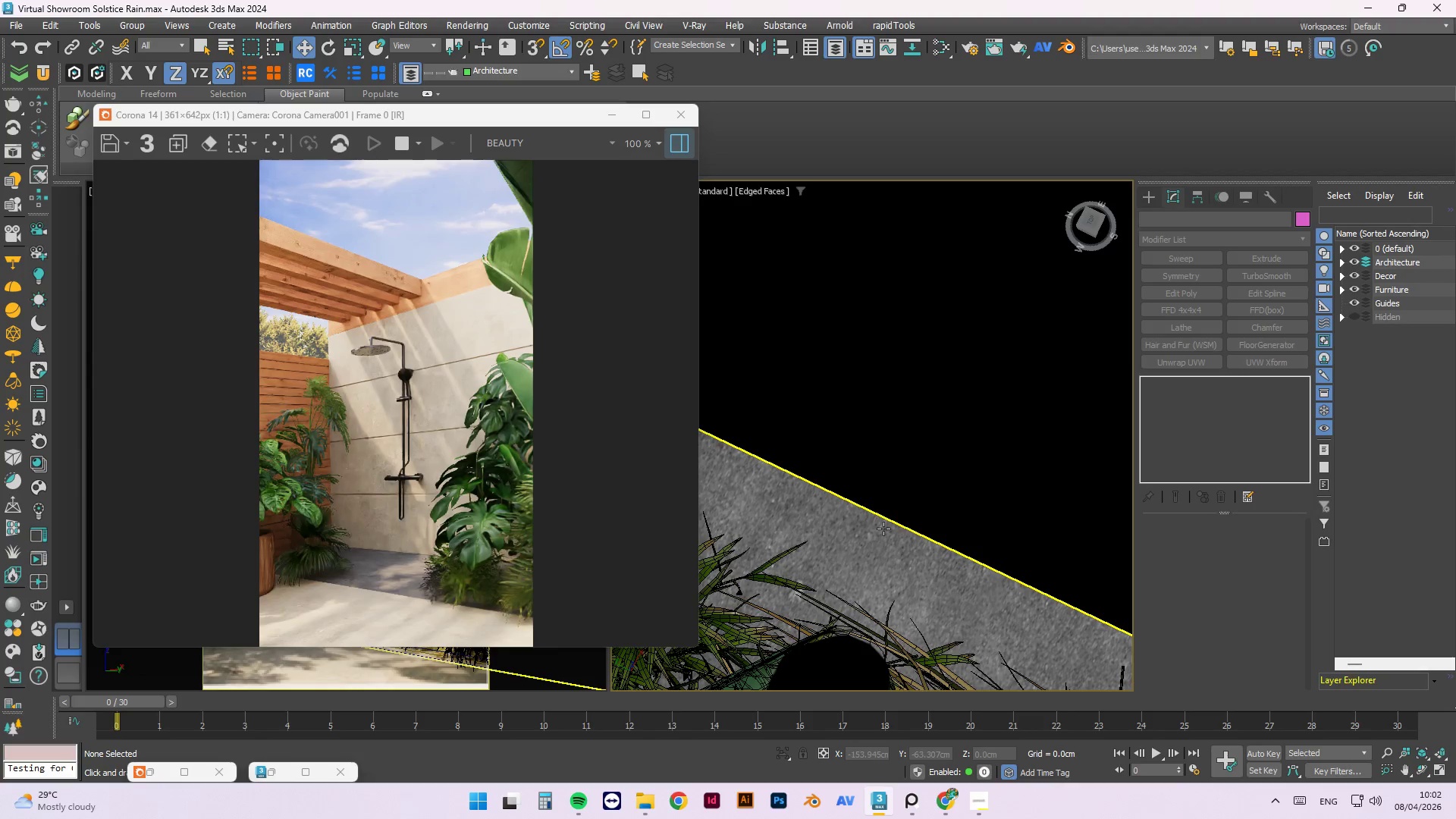 
scroll: coordinate [878, 393], scroll_direction: down, amount: 10.0
 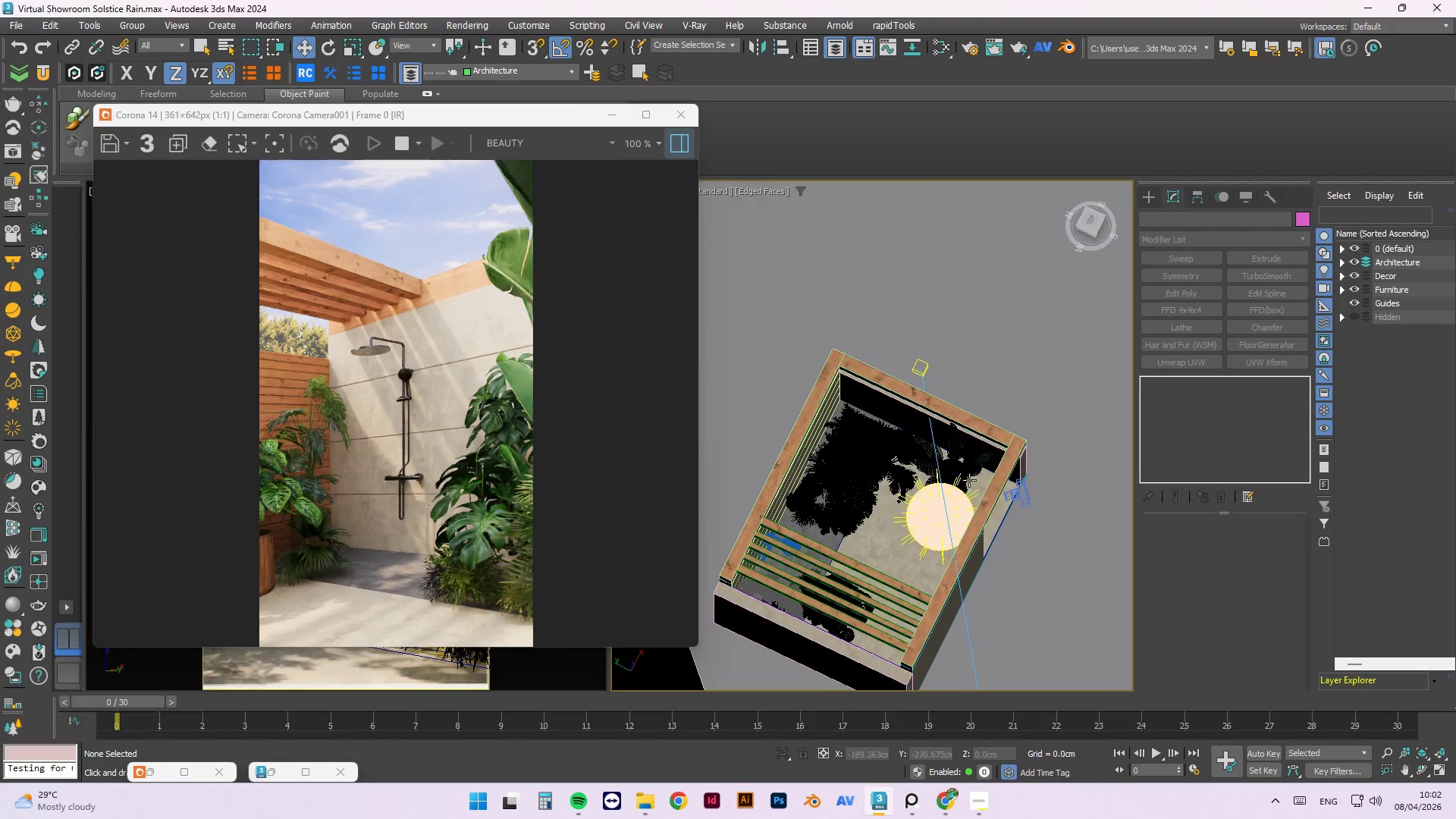 
left_click([958, 461])
 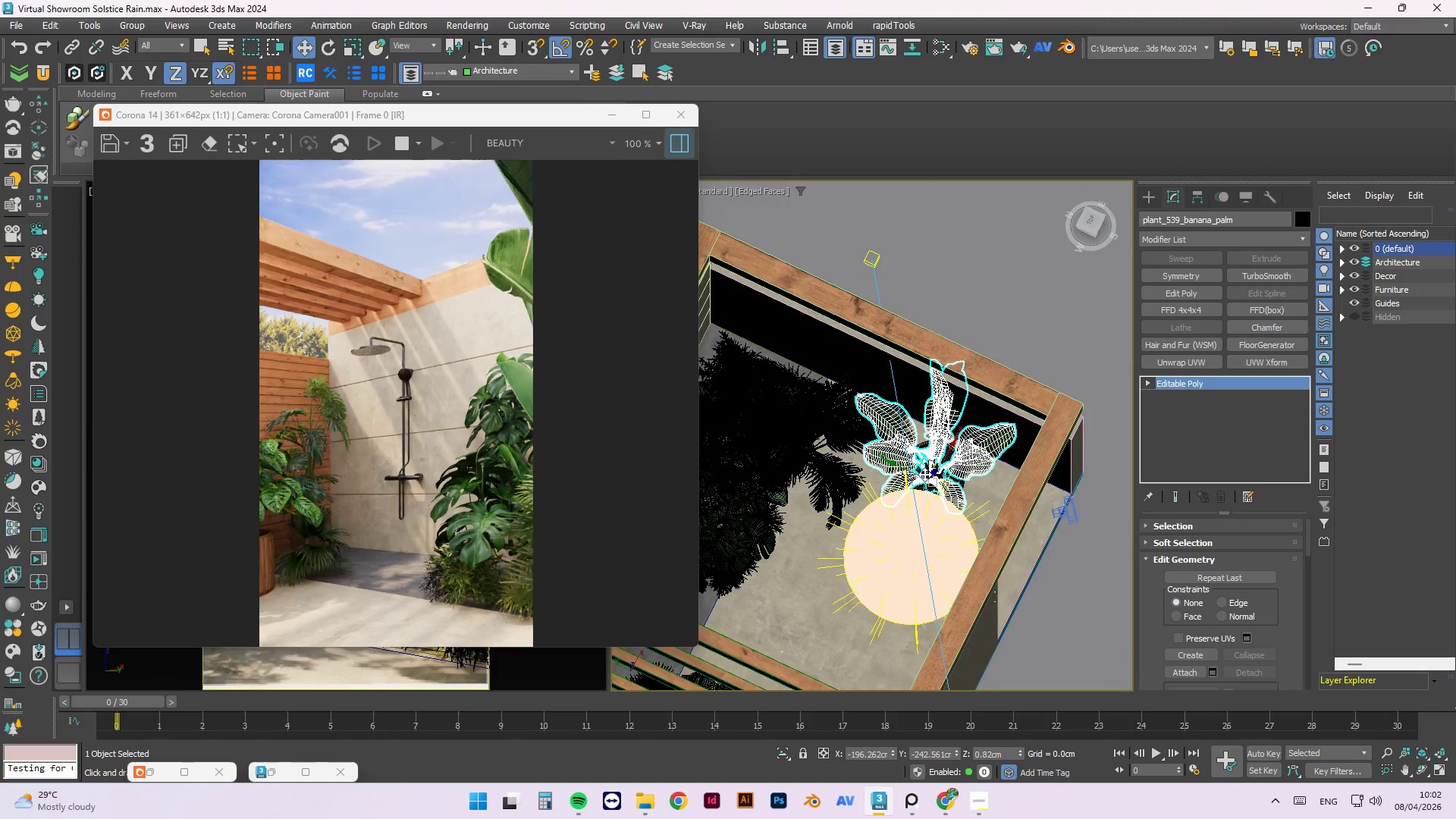 
scroll: coordinate [969, 476], scroll_direction: up, amount: 2.0
 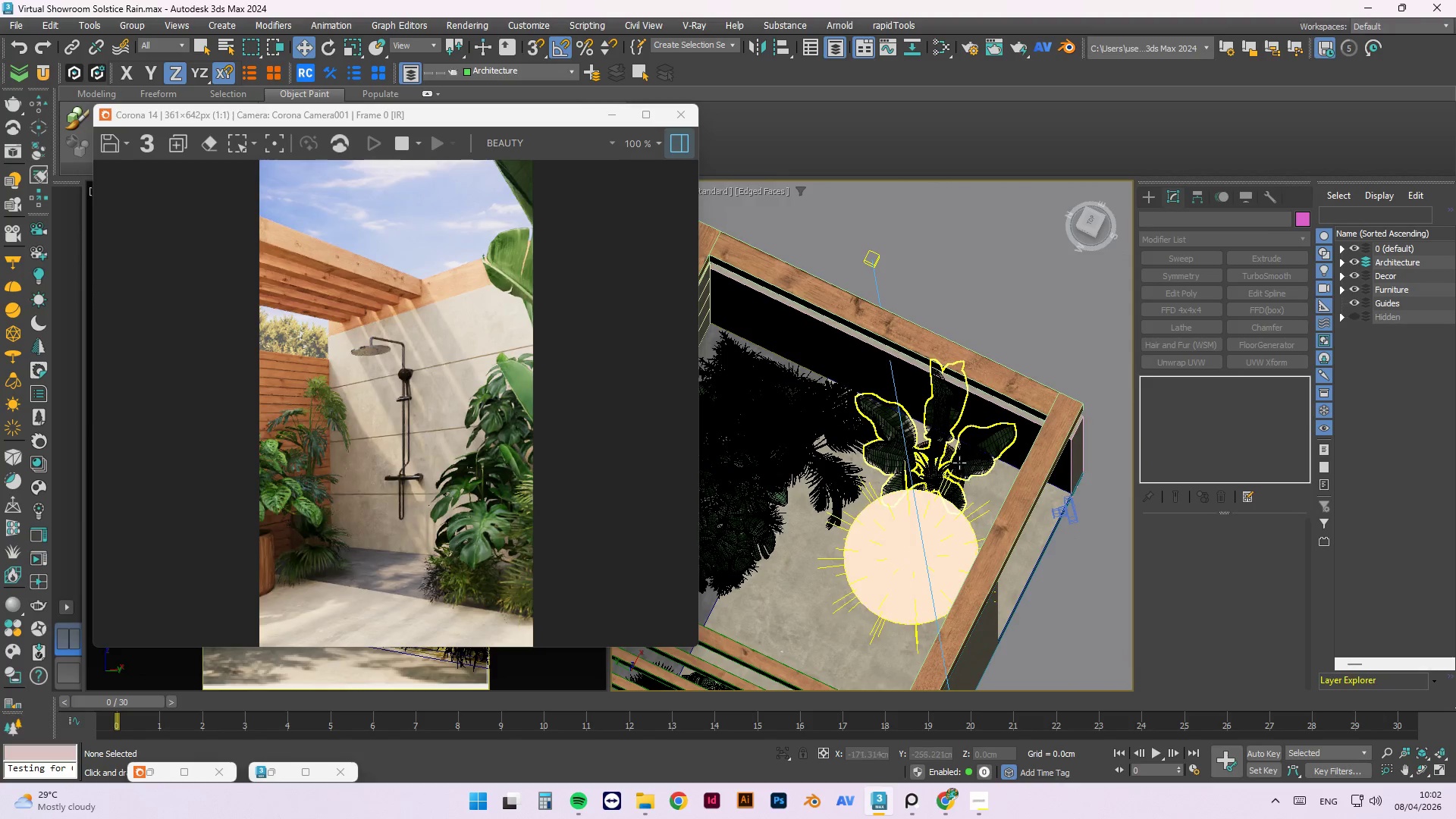 
left_click_drag(start_coordinate=[900, 466], to_coordinate=[745, 421])
 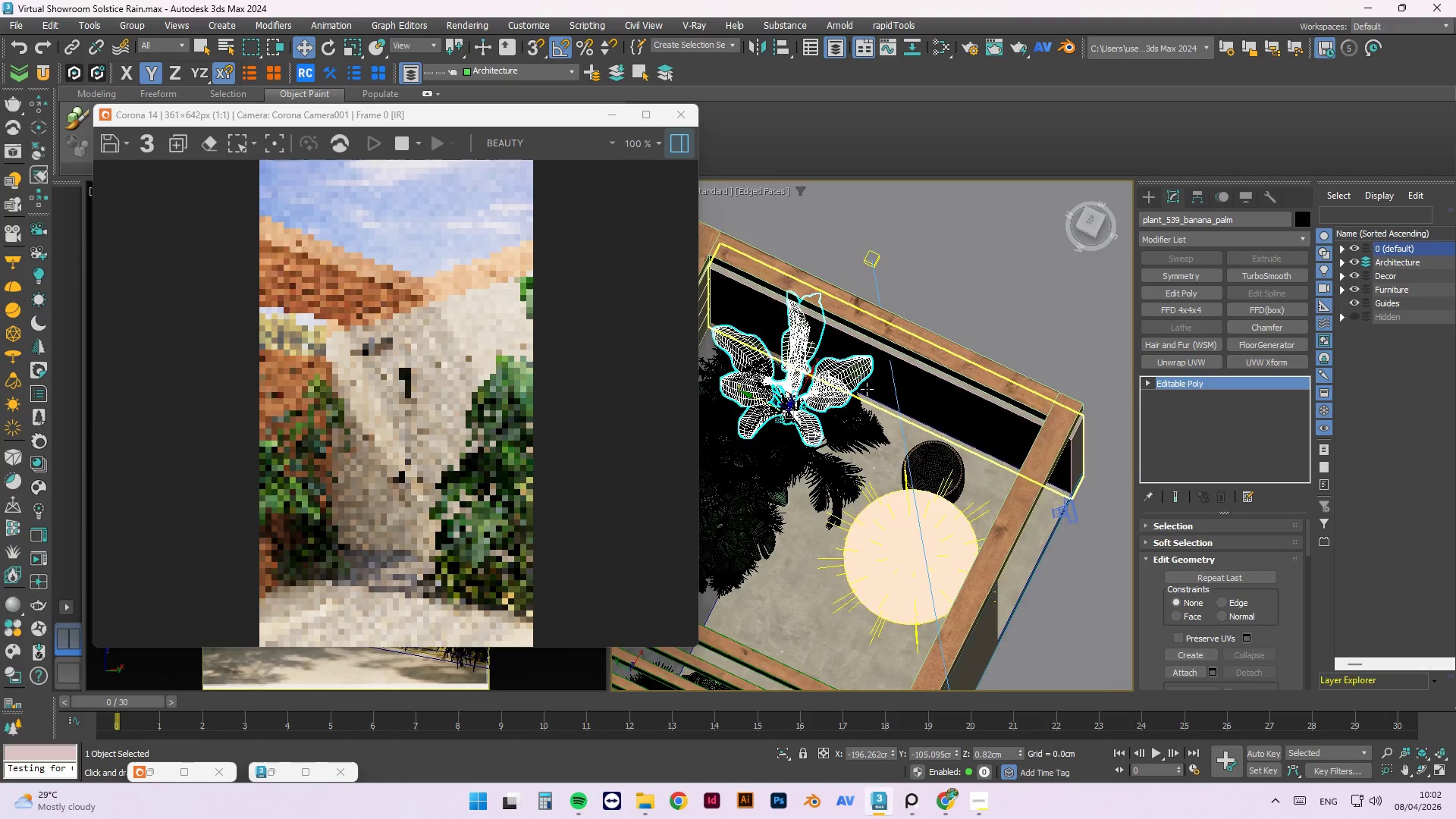 
hold_key(key=AltLeft, duration=0.95)
 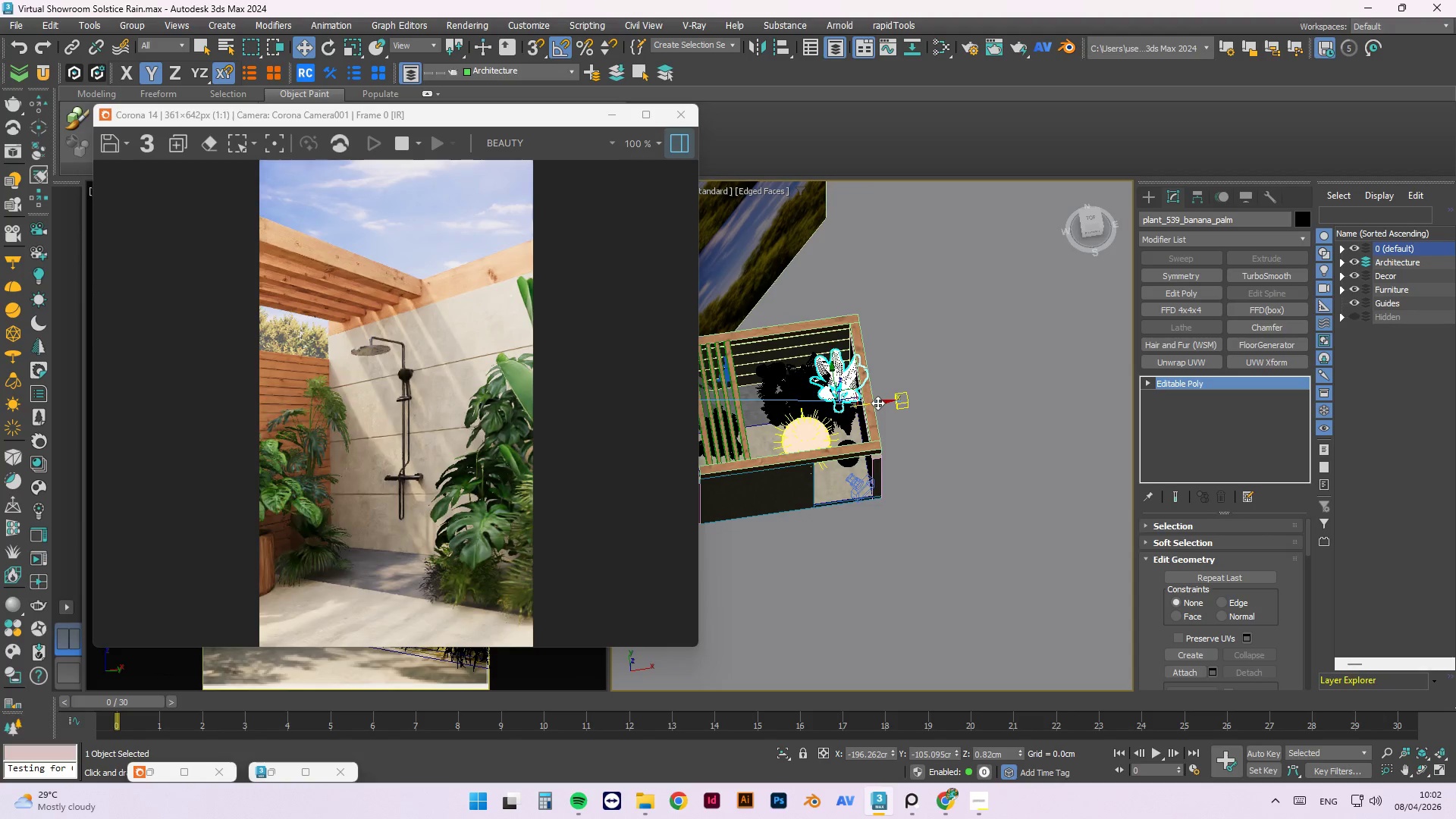 
scroll: coordinate [867, 389], scroll_direction: down, amount: 3.0
 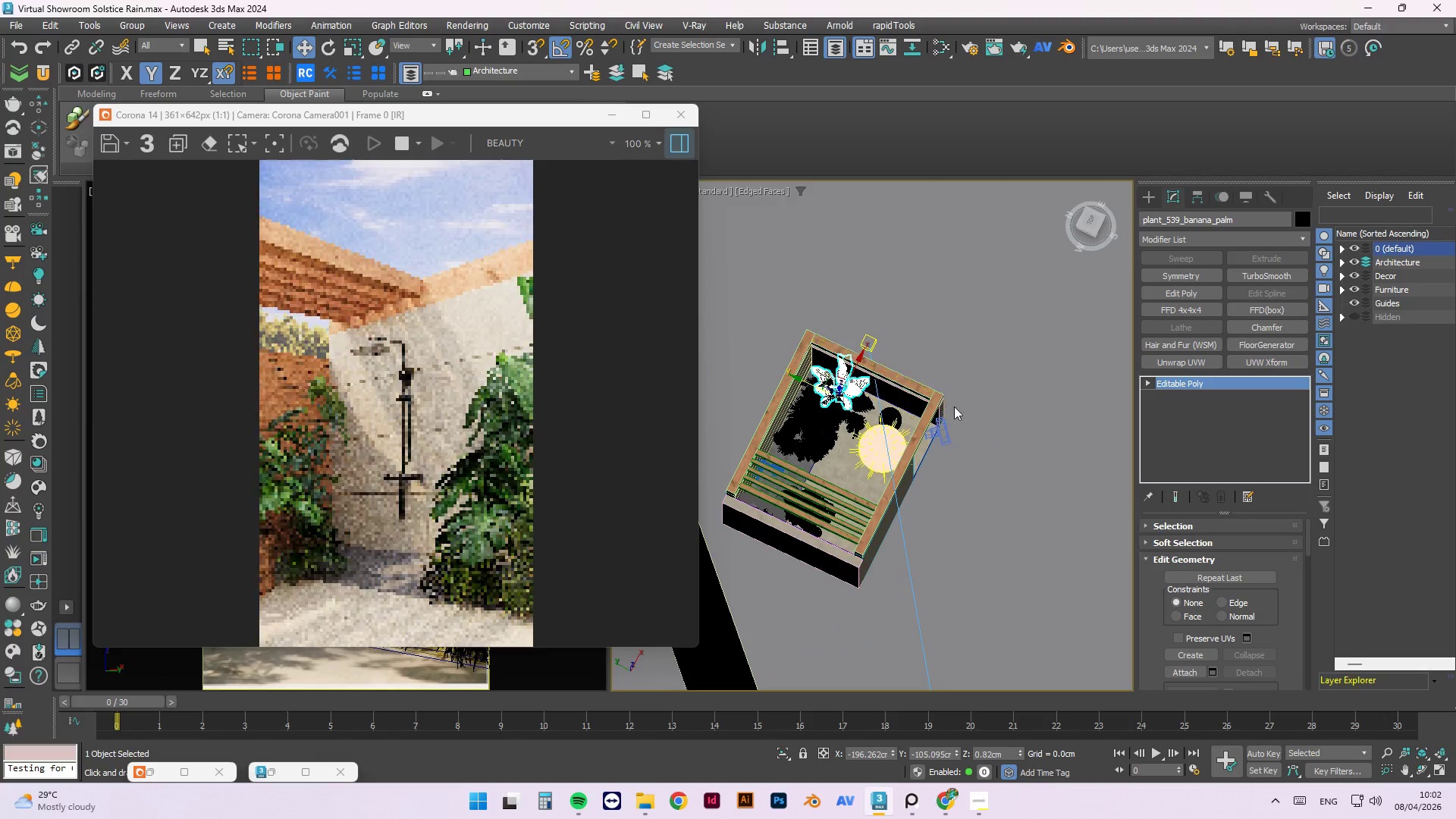 
left_click_drag(start_coordinate=[877, 403], to_coordinate=[799, 404])
 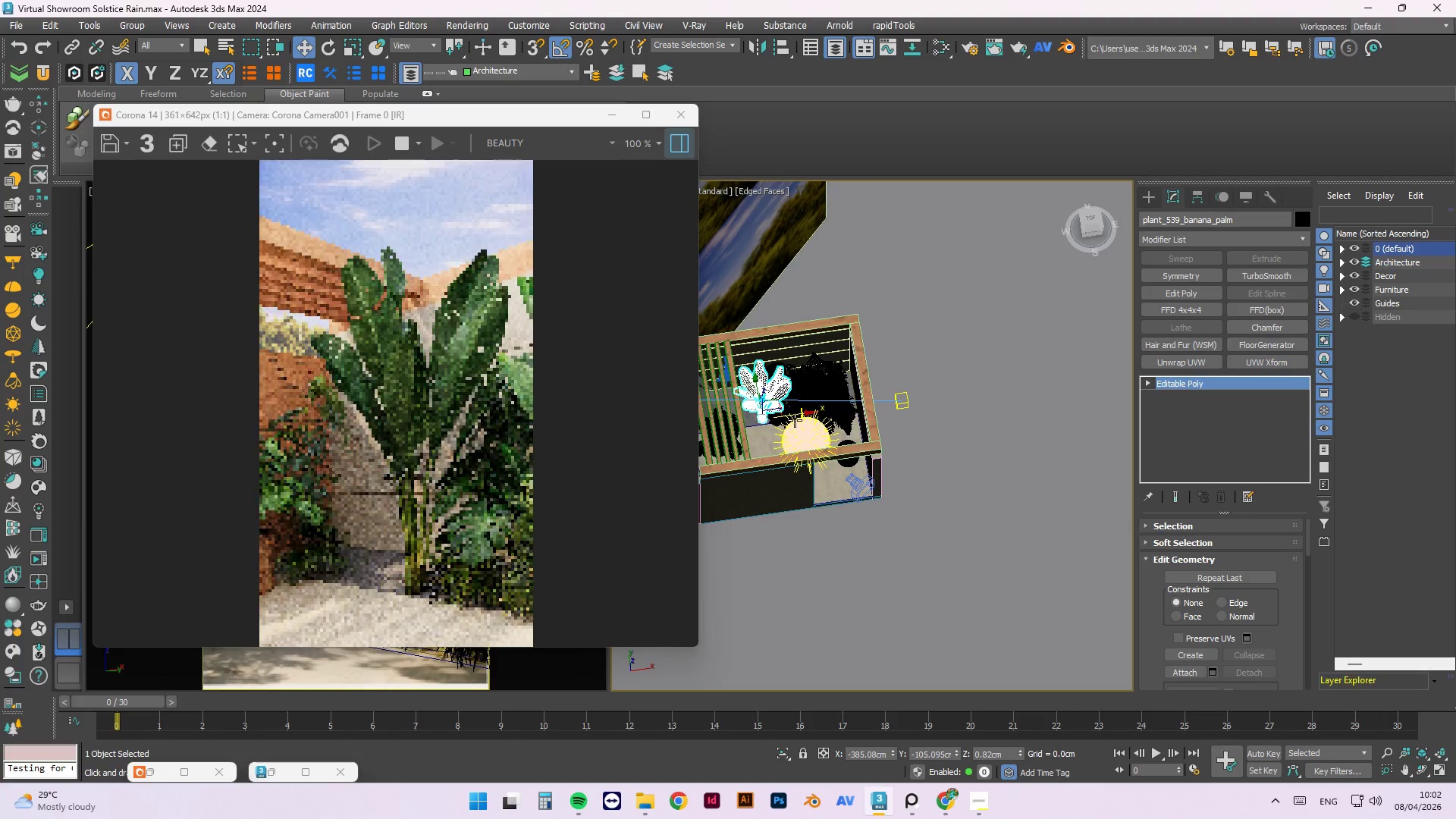 
key(E)
 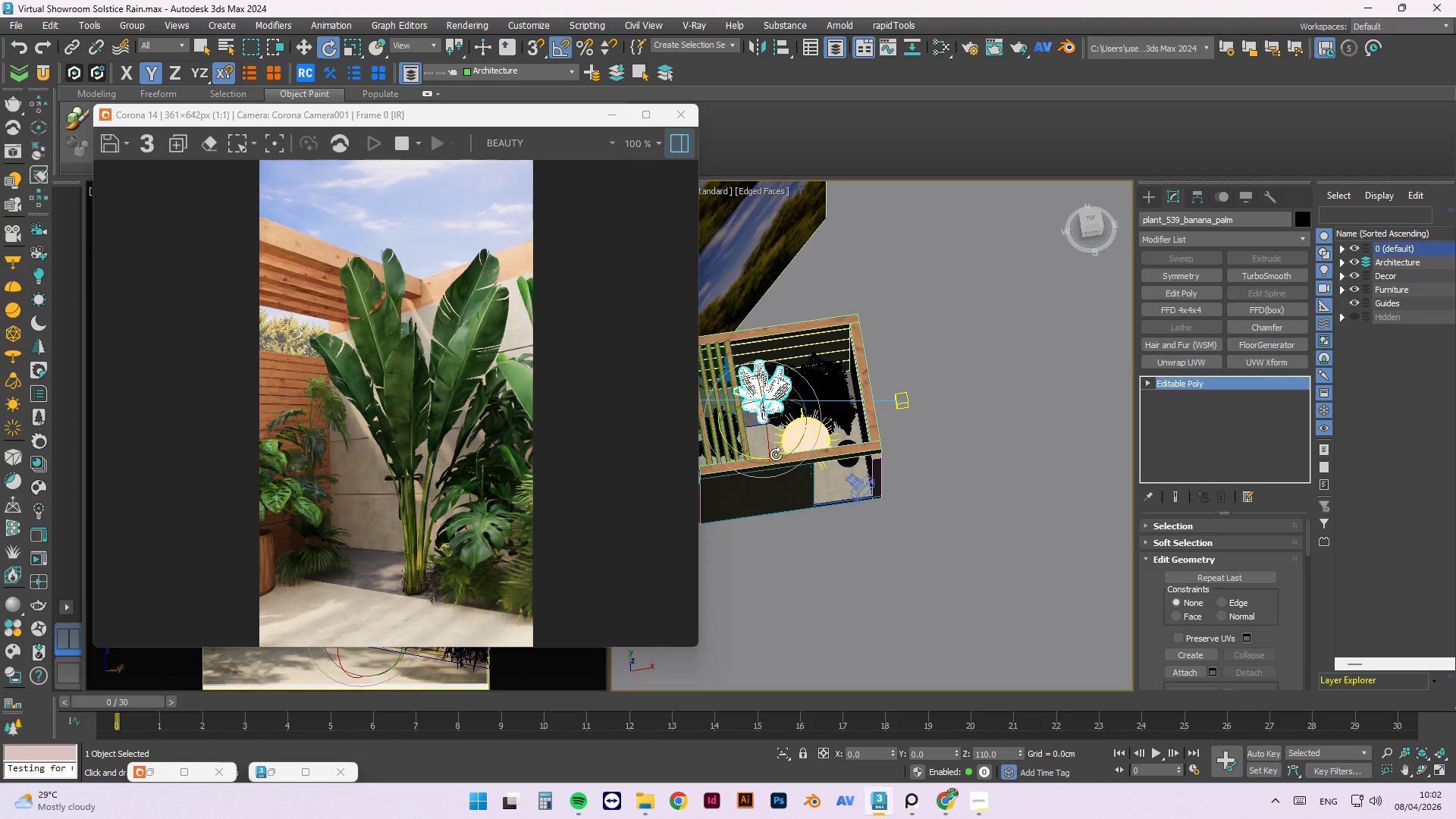 
left_click_drag(start_coordinate=[779, 455], to_coordinate=[669, 395])
 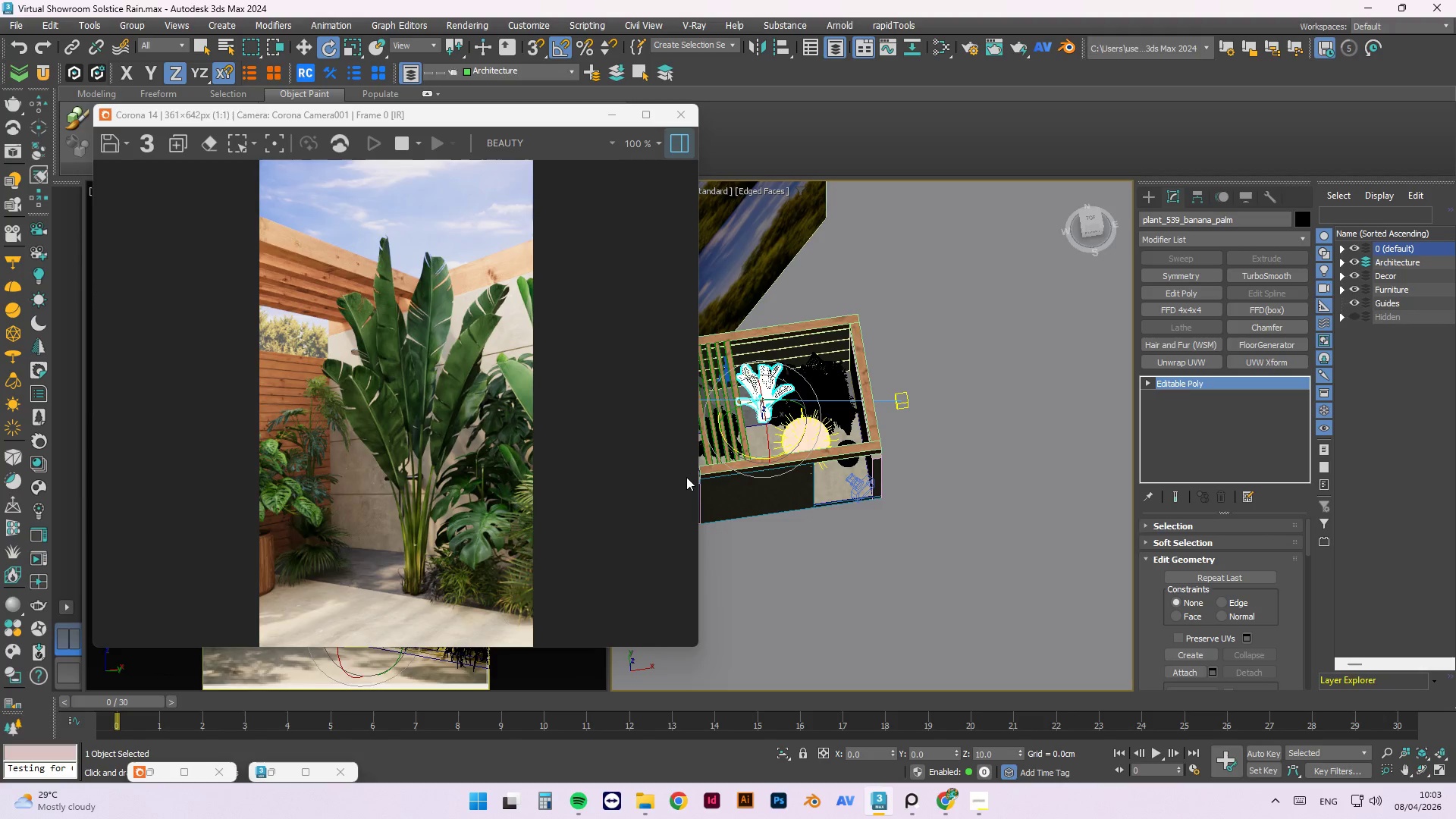 
wait(16.06)
 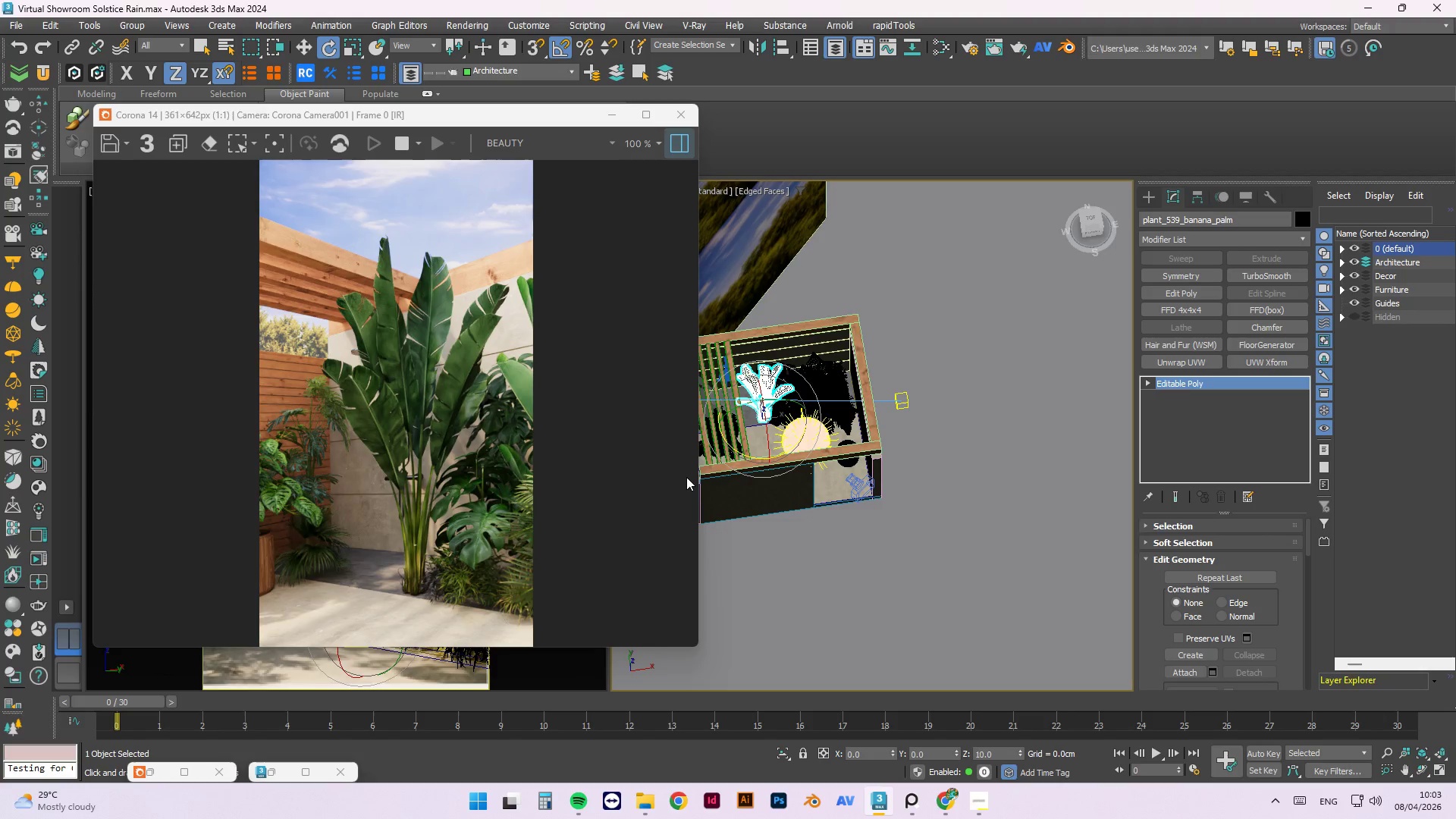 
key(W)
 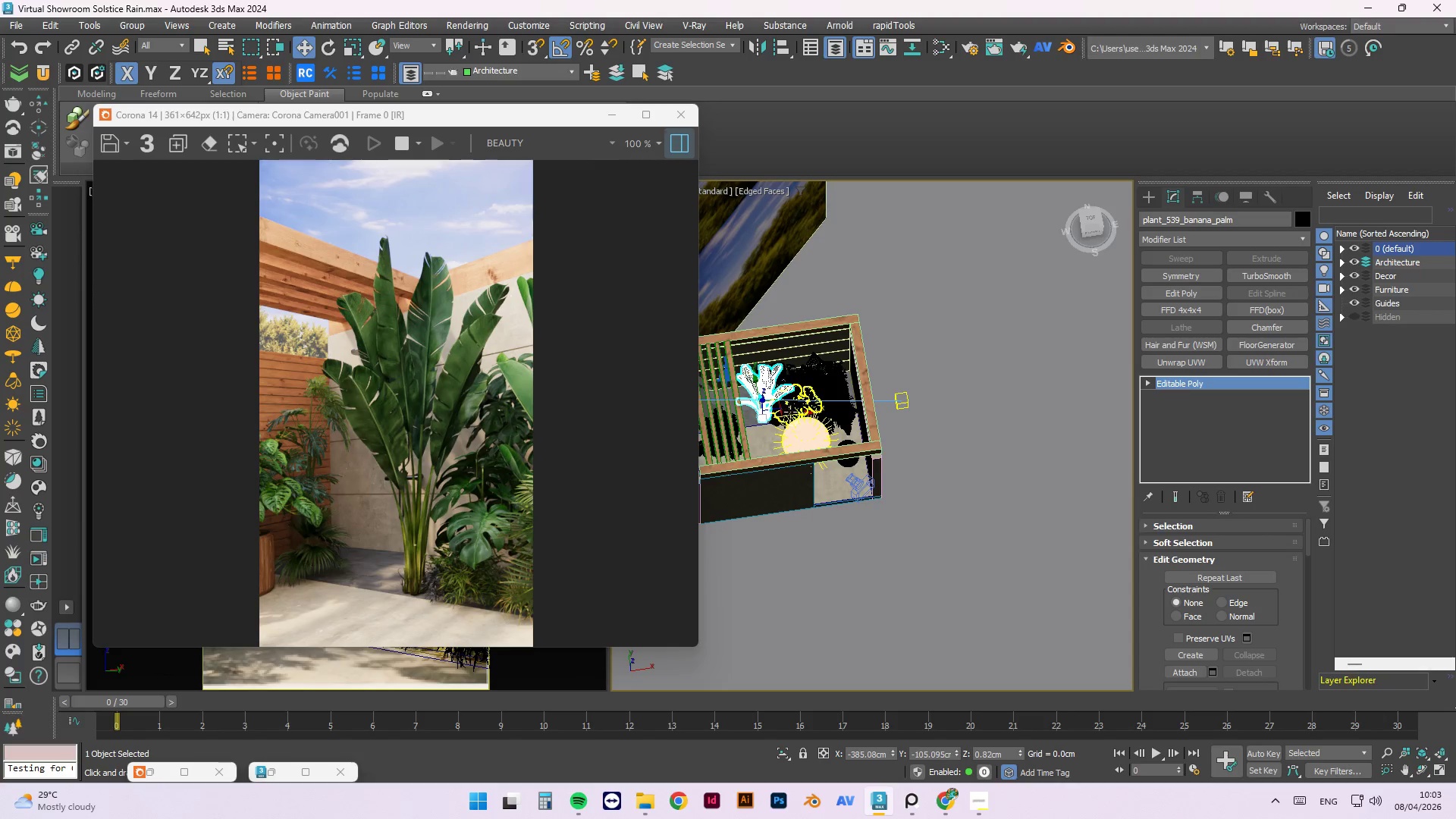 
left_click_drag(start_coordinate=[795, 416], to_coordinate=[840, 394])
 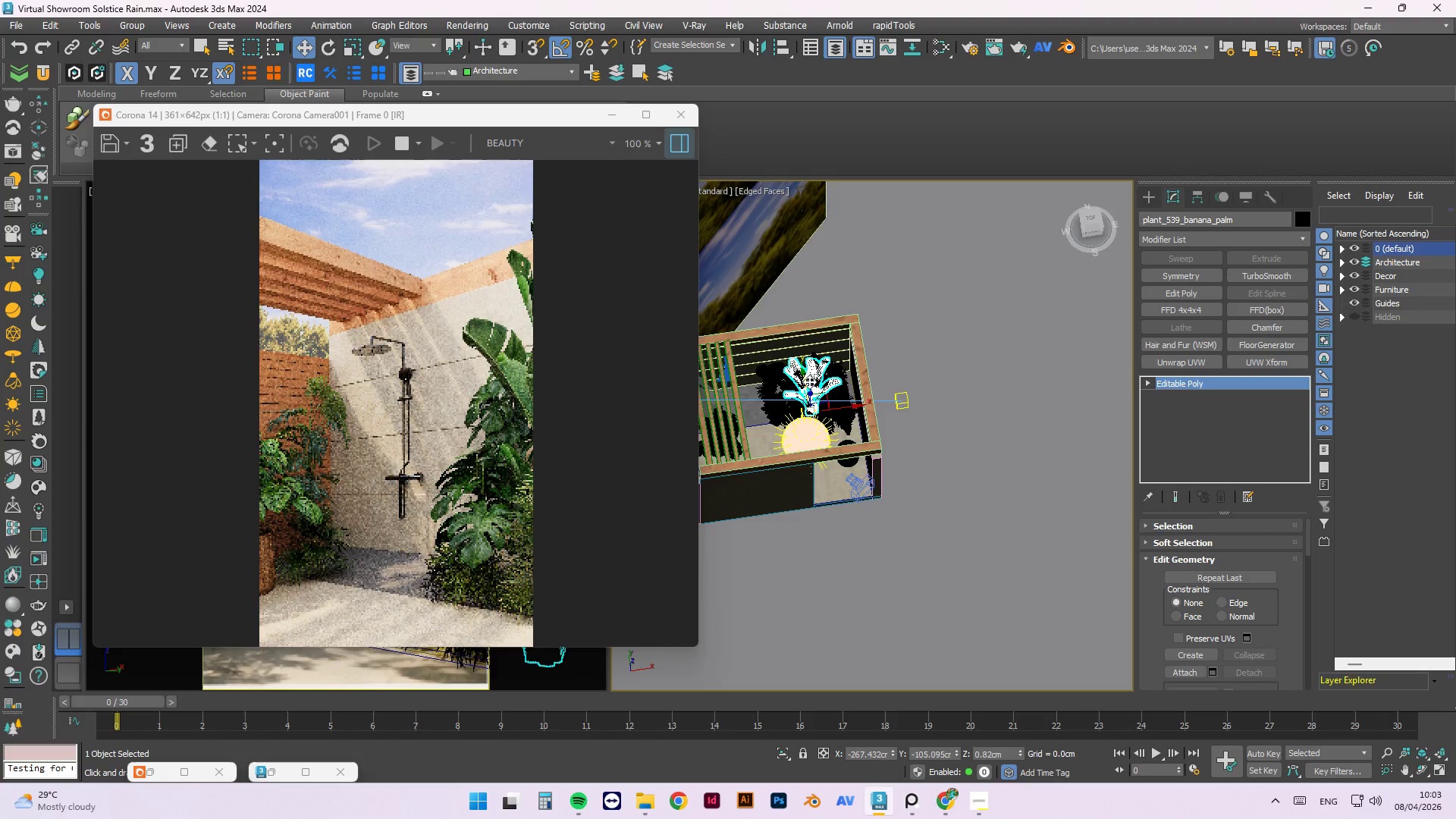 
scroll: coordinate [816, 392], scroll_direction: up, amount: 2.0
 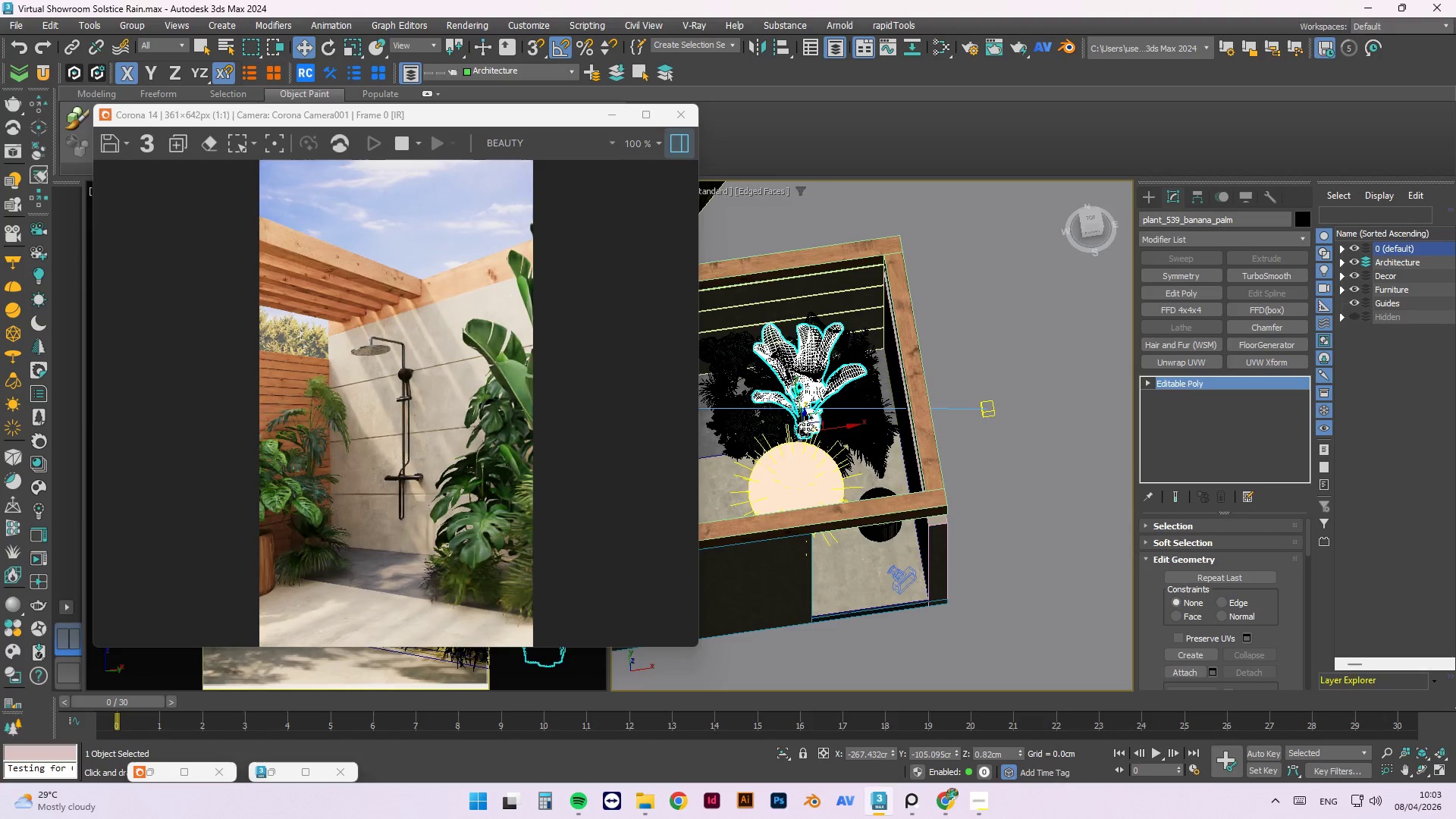 
hold_key(key=AltLeft, duration=0.83)
 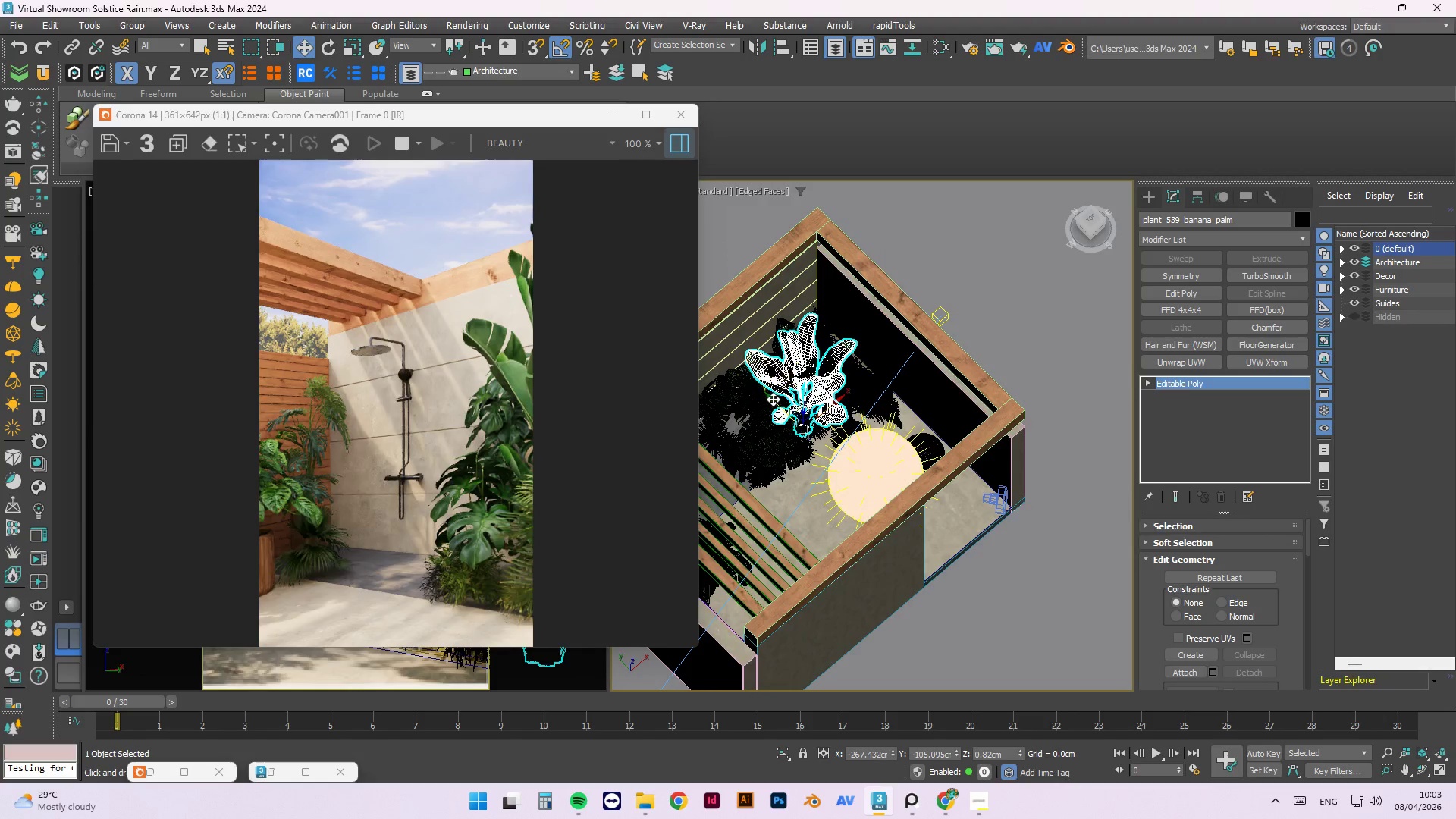 
left_click_drag(start_coordinate=[771, 400], to_coordinate=[805, 425])
 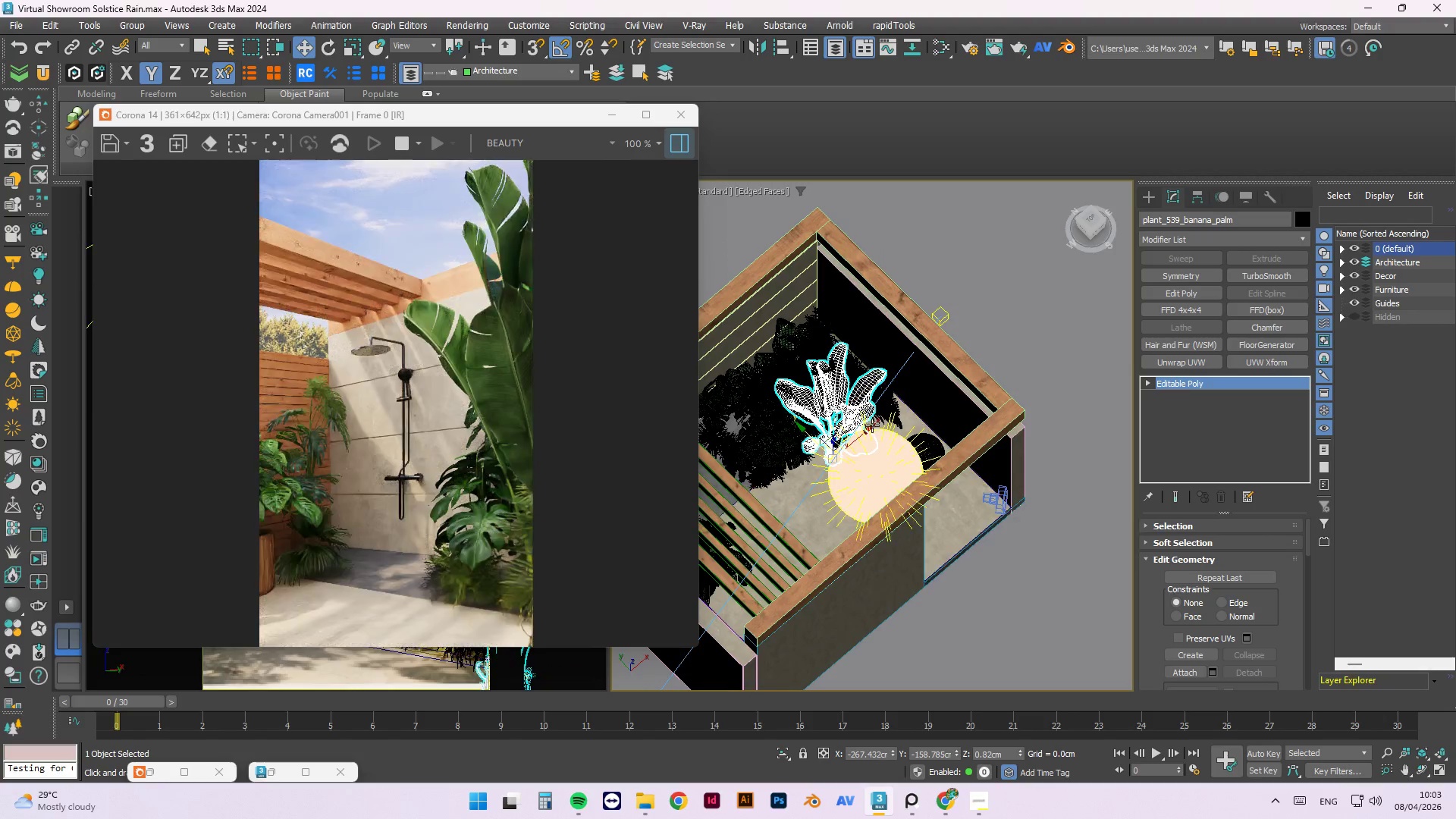 
left_click_drag(start_coordinate=[868, 429], to_coordinate=[887, 413])
 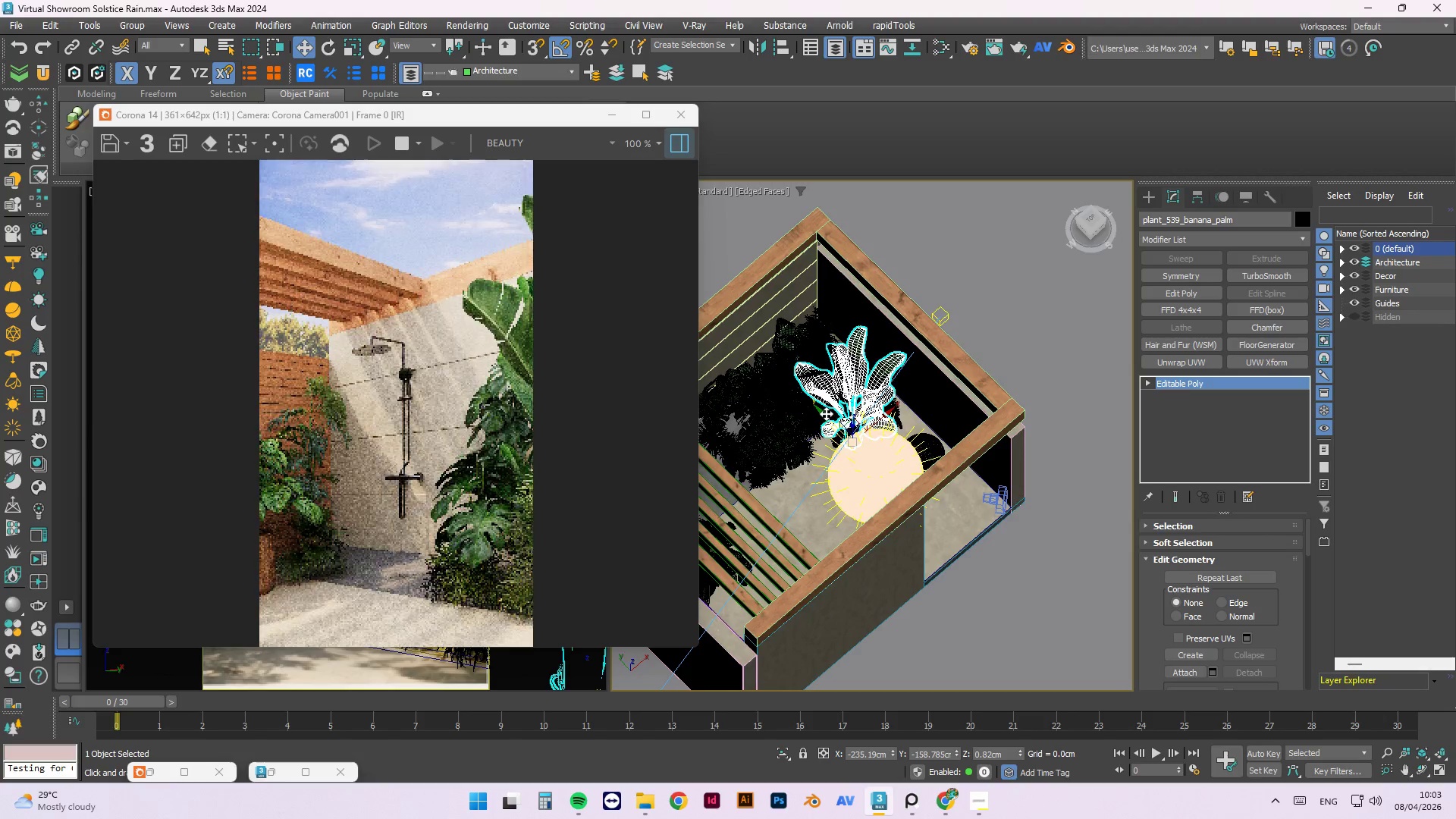 
left_click_drag(start_coordinate=[825, 413], to_coordinate=[851, 431])
 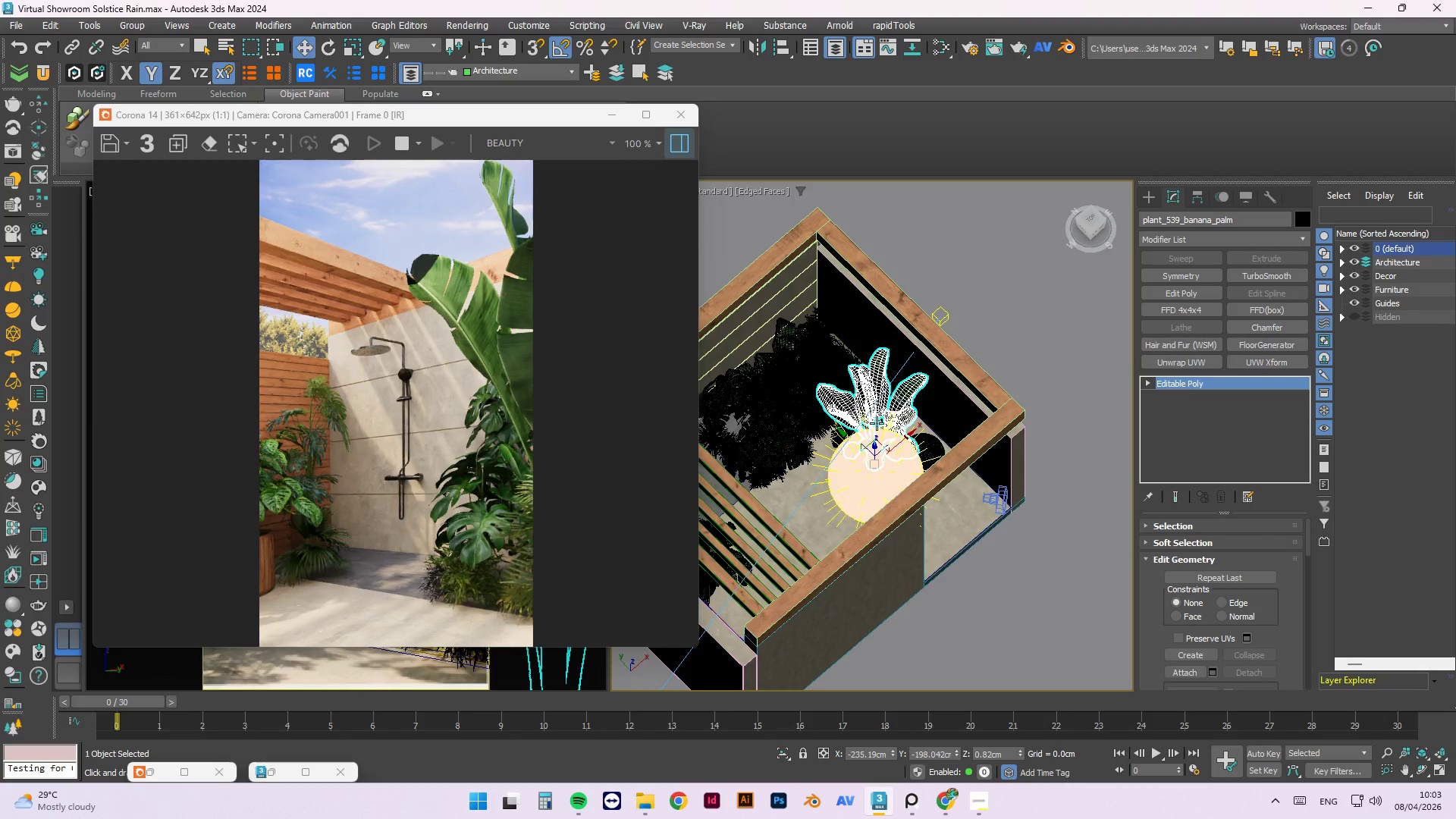 
wait(5.91)
 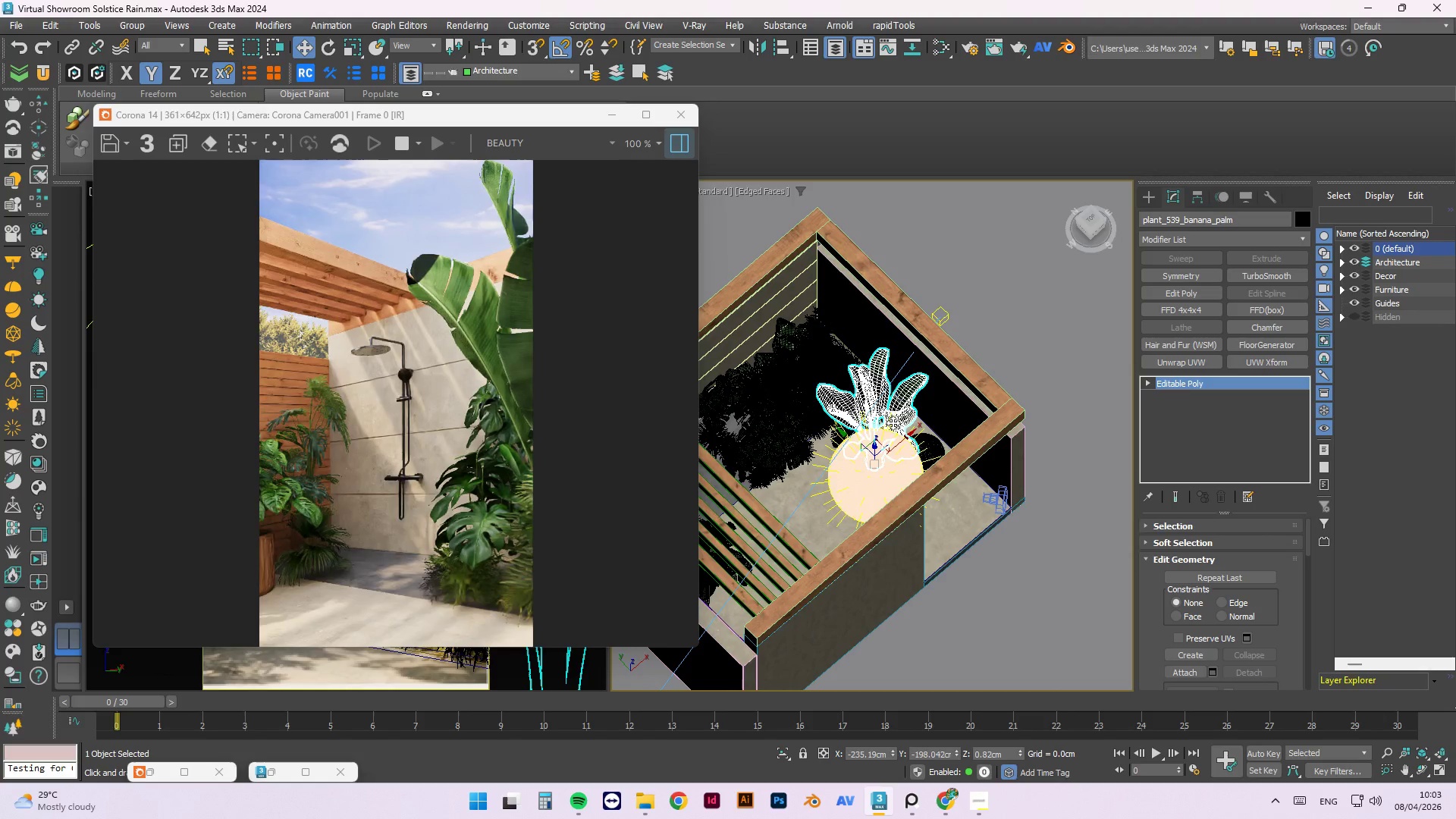 
left_click_drag(start_coordinate=[844, 436], to_coordinate=[860, 447])
 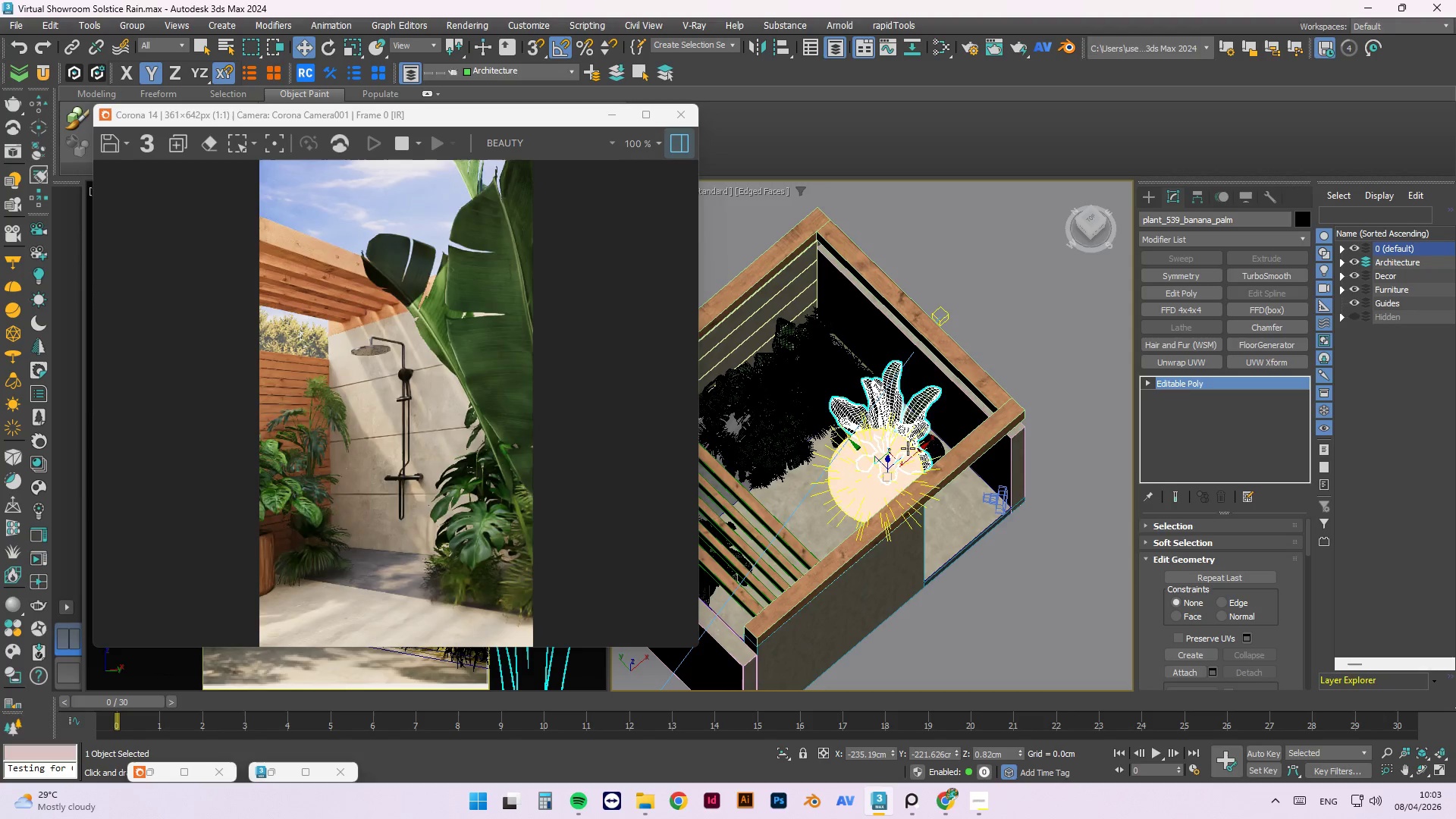 
left_click_drag(start_coordinate=[919, 449], to_coordinate=[930, 439])
 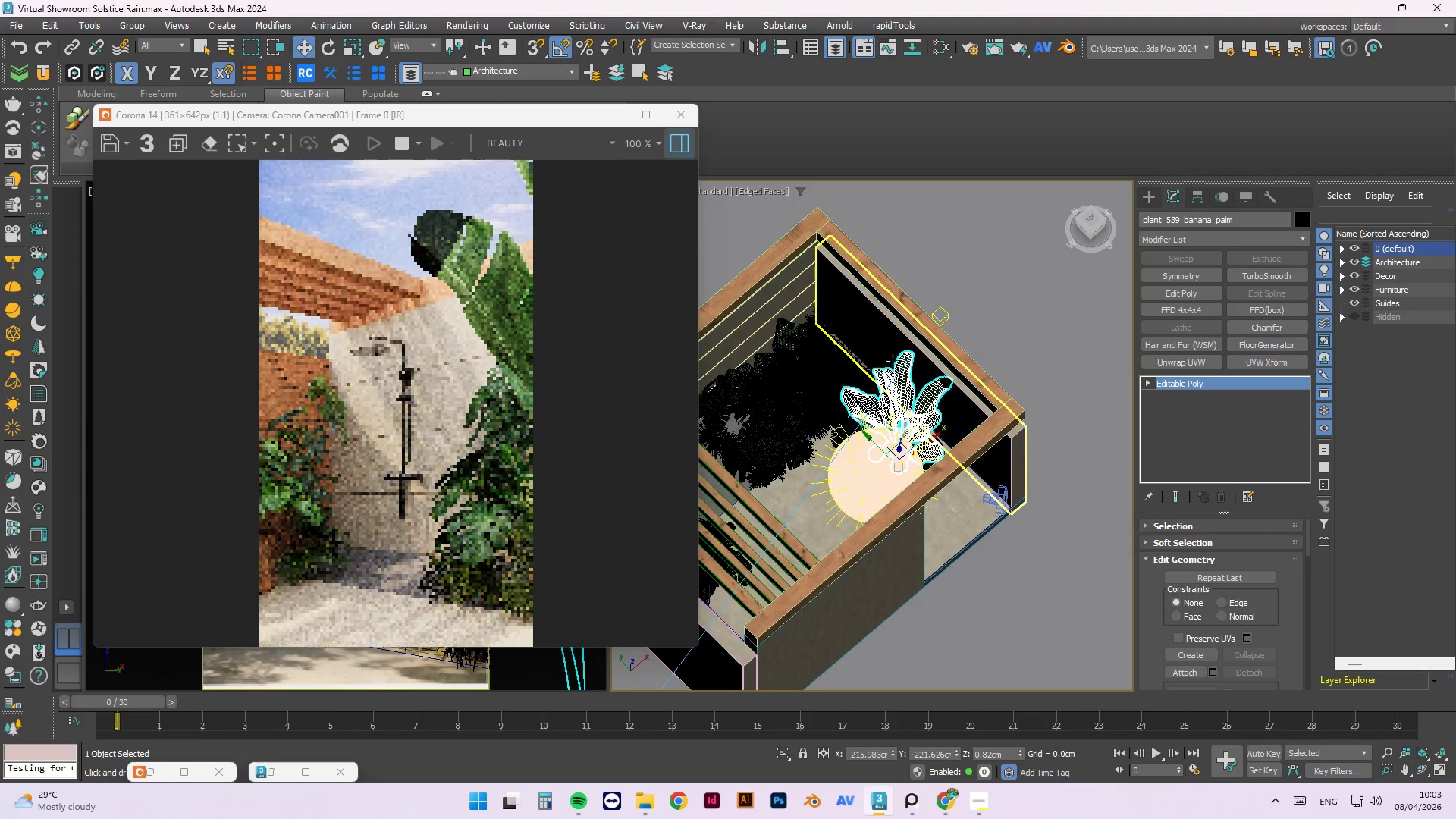 
hold_key(key=AltLeft, duration=1.52)
 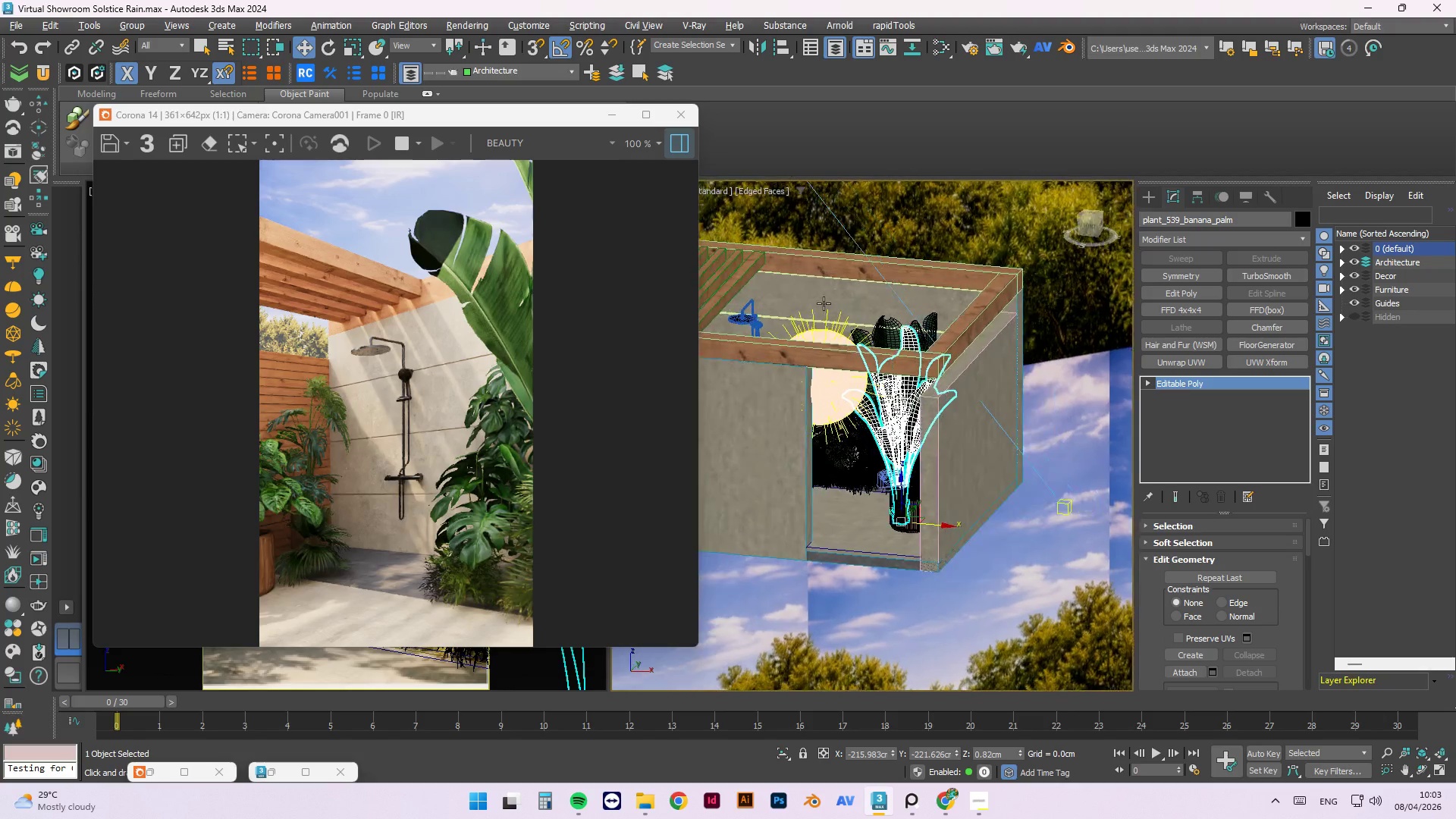 
hold_key(key=AltLeft, duration=1.53)
 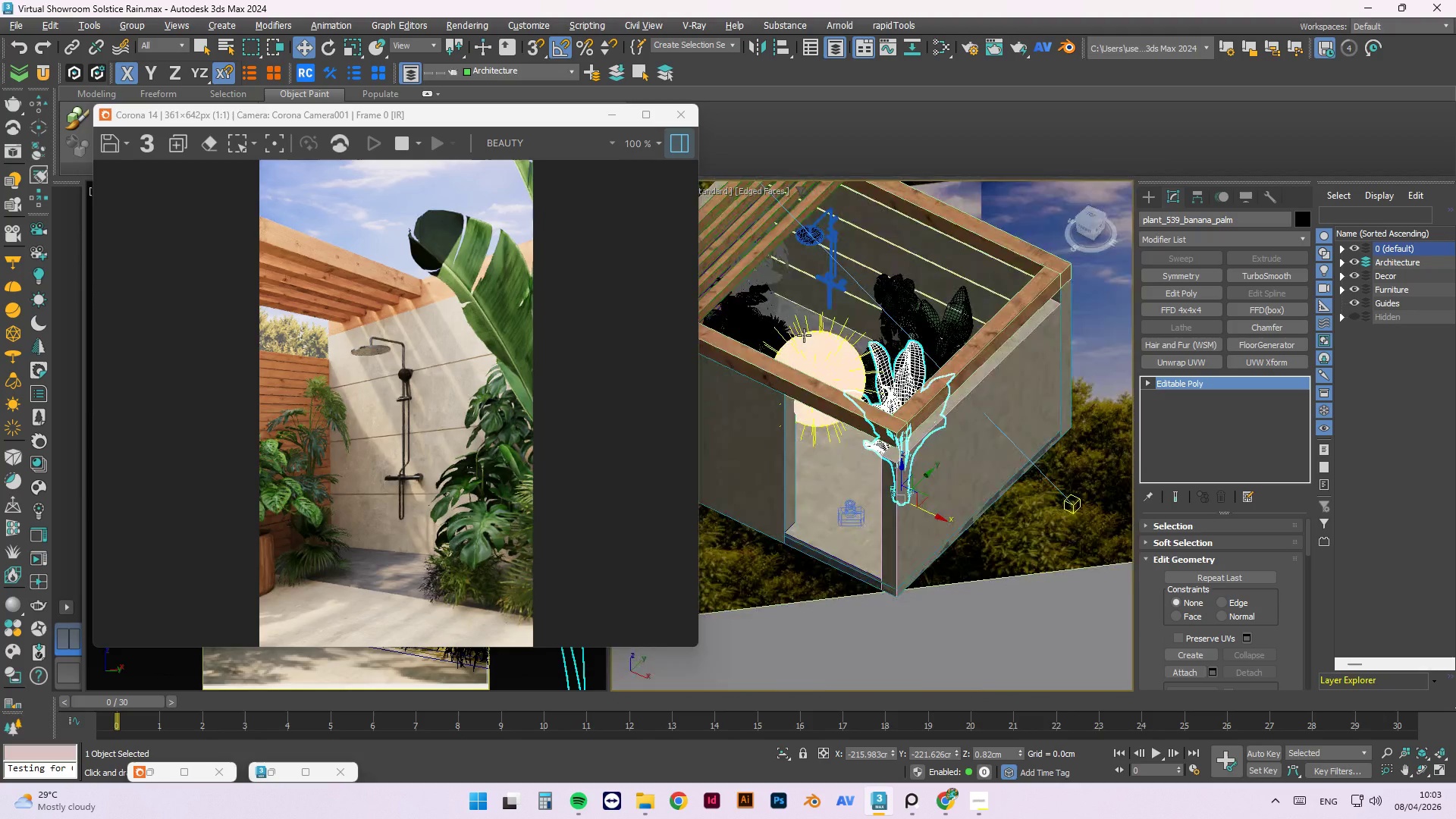 
hold_key(key=AltLeft, duration=1.52)
 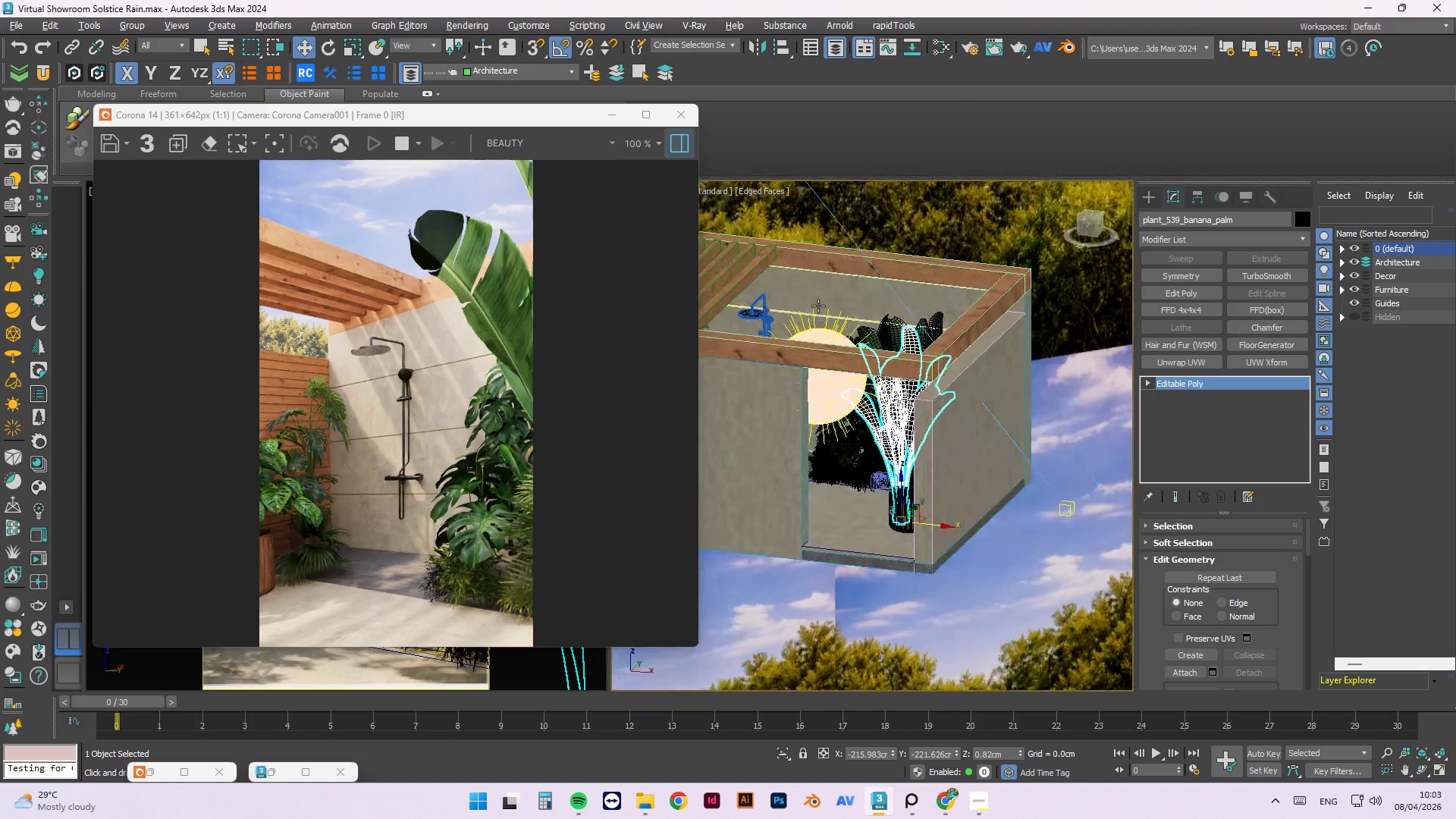 
hold_key(key=AltLeft, duration=1.51)
 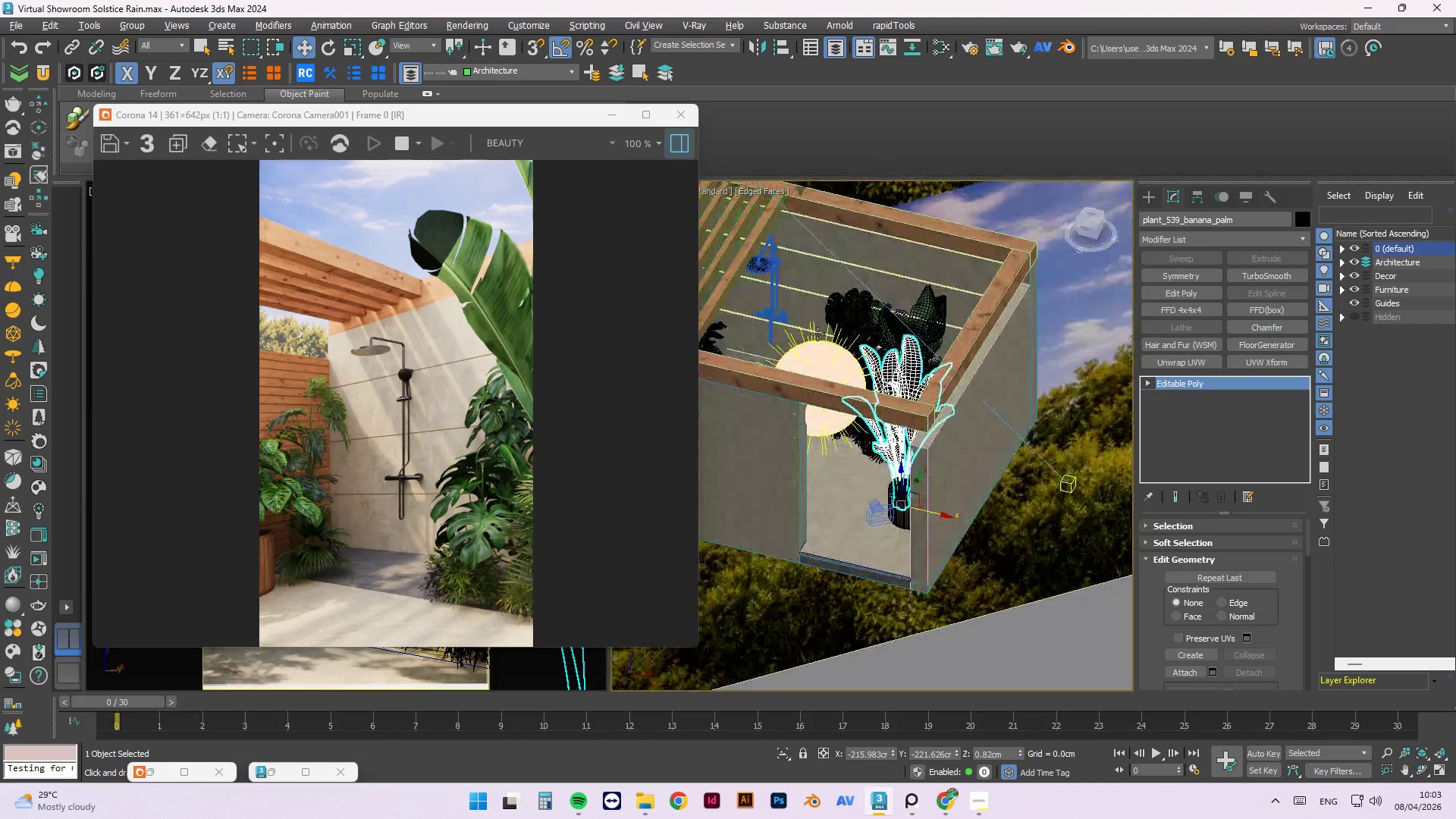 
hold_key(key=AltLeft, duration=1.52)
 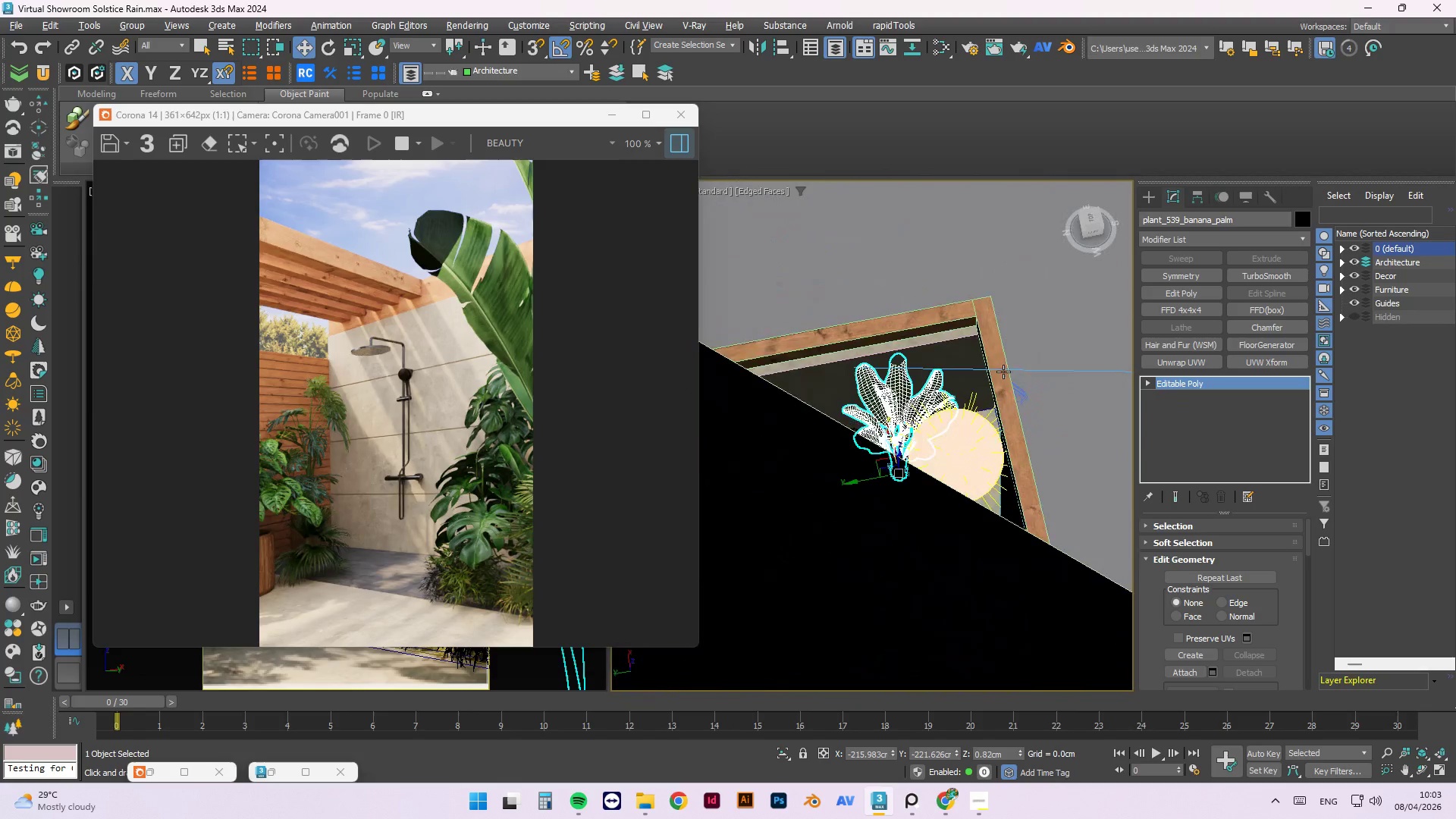 
hold_key(key=AltLeft, duration=1.52)
 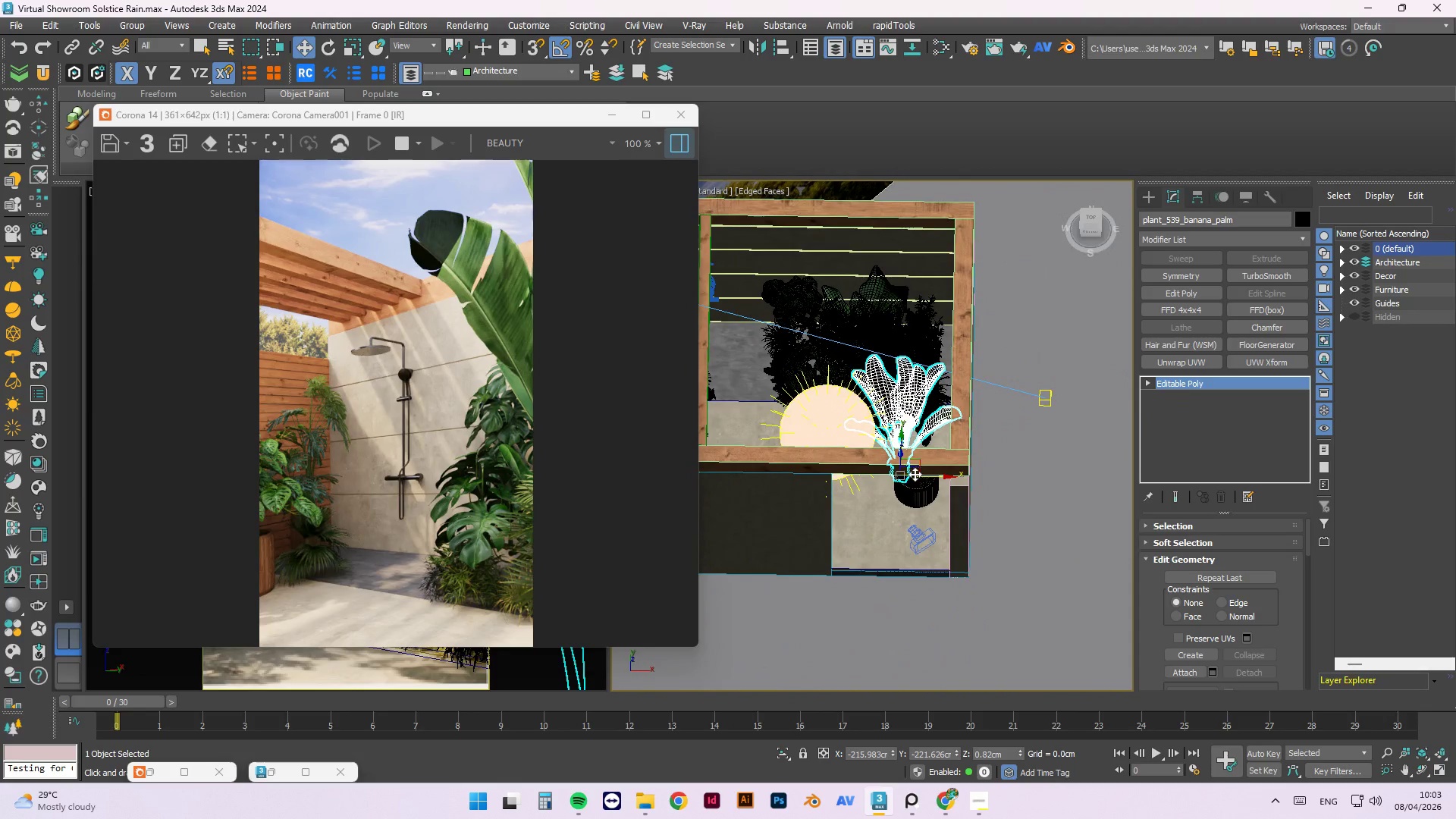 
key(Alt+AltLeft)
 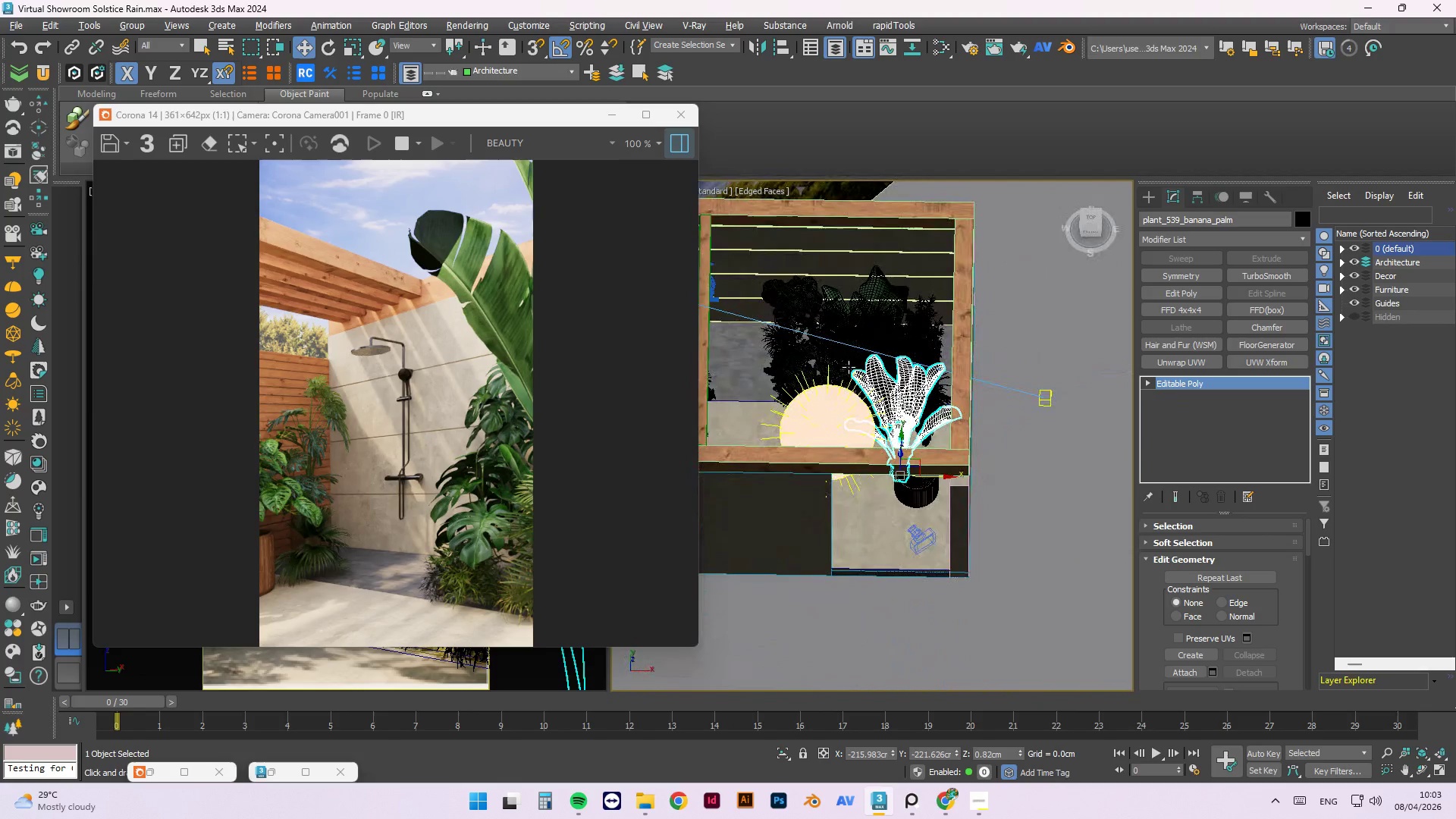 
key(Alt+AltLeft)
 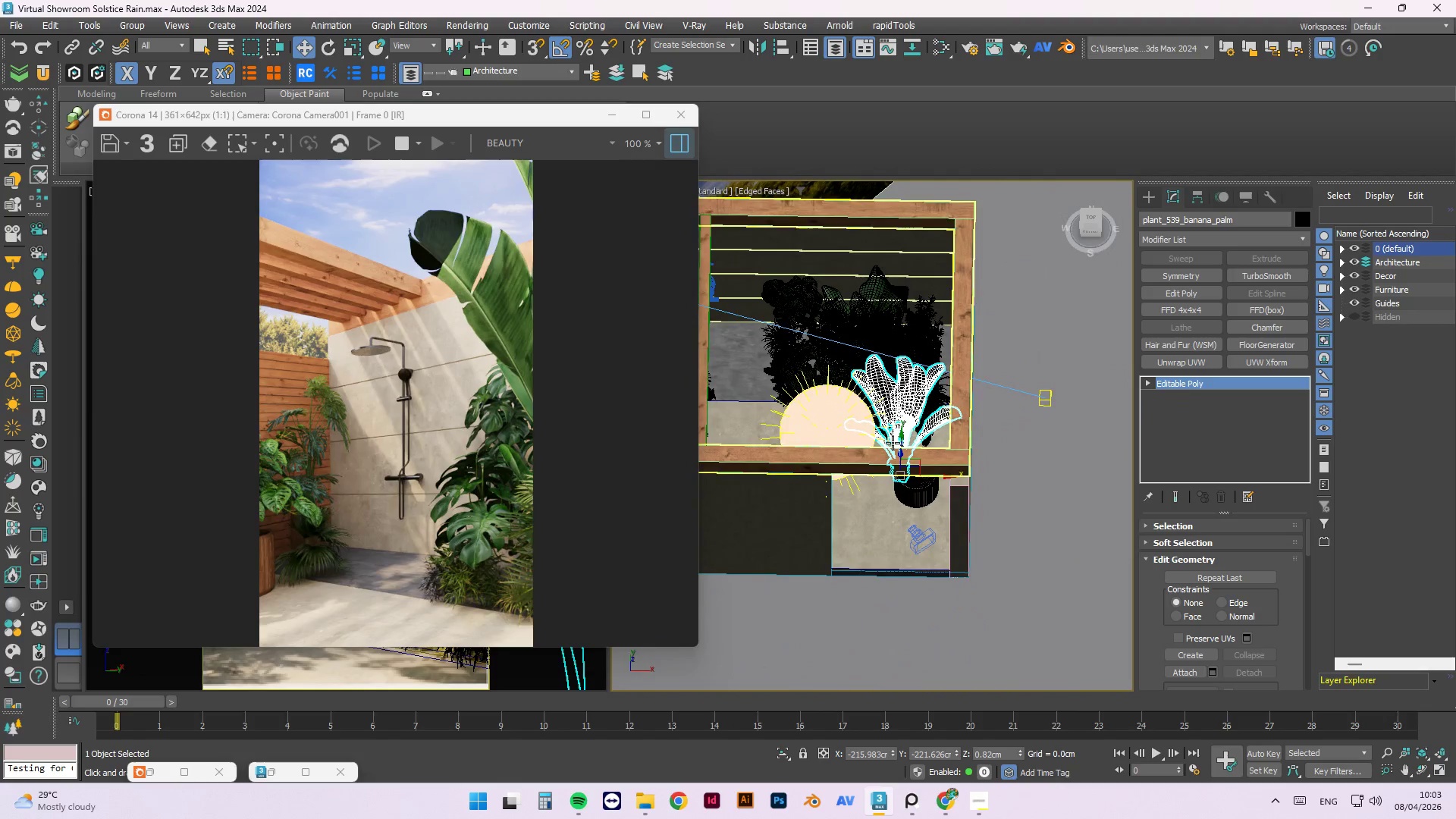 
hold_key(key=AltLeft, duration=0.53)
 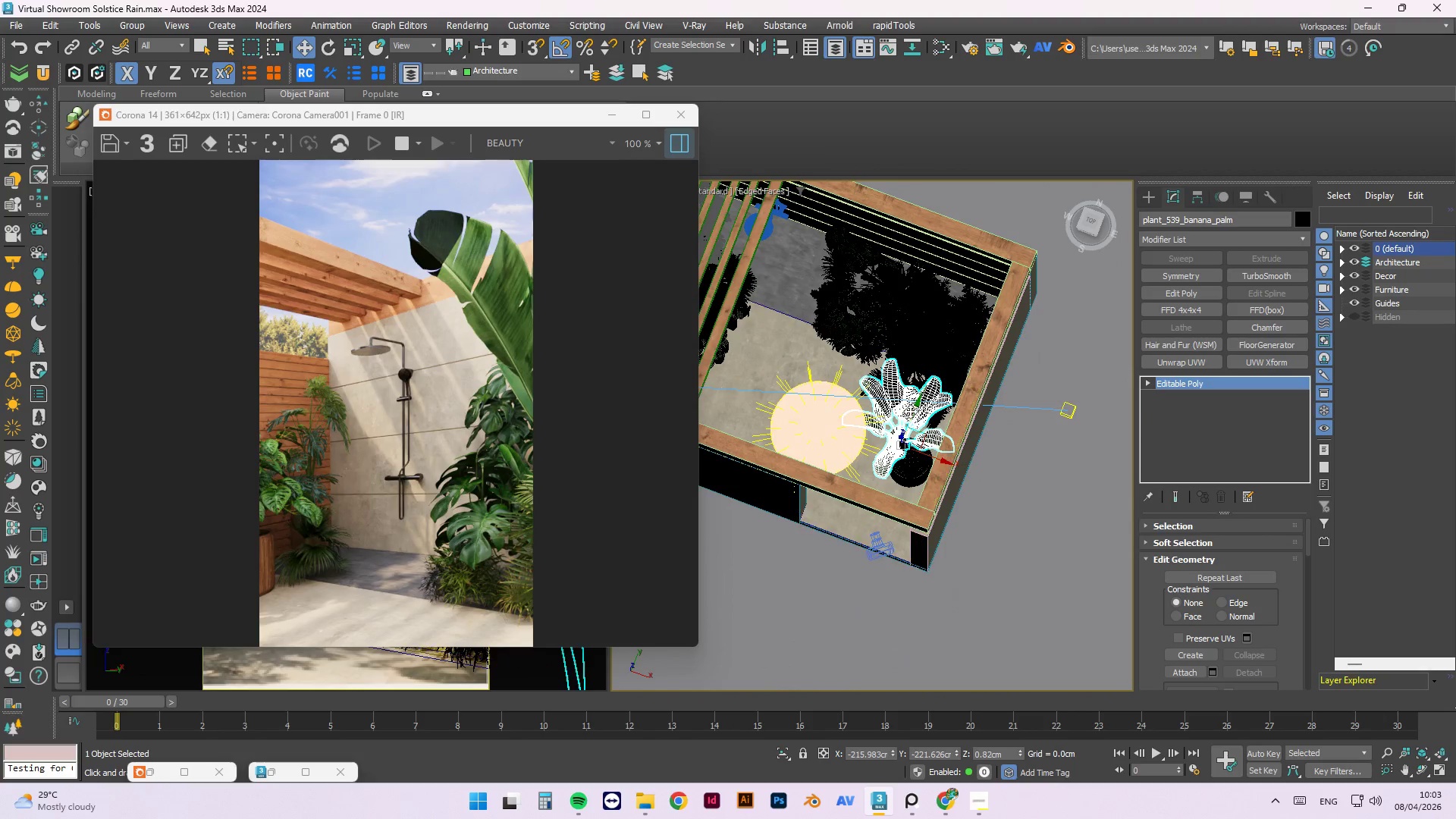 
left_click_drag(start_coordinate=[912, 410], to_coordinate=[937, 398])
 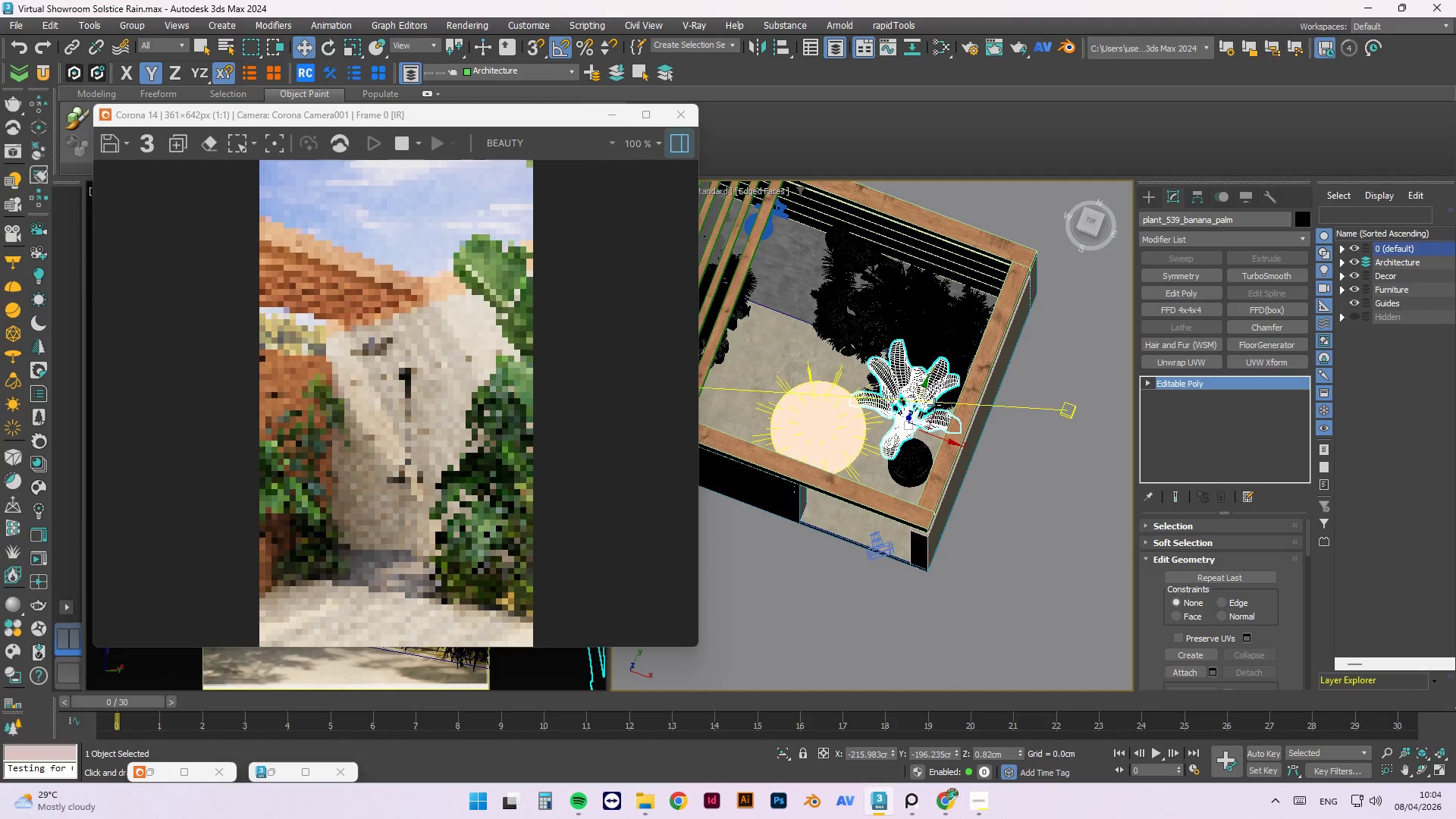 
hold_key(key=AltLeft, duration=1.5)
 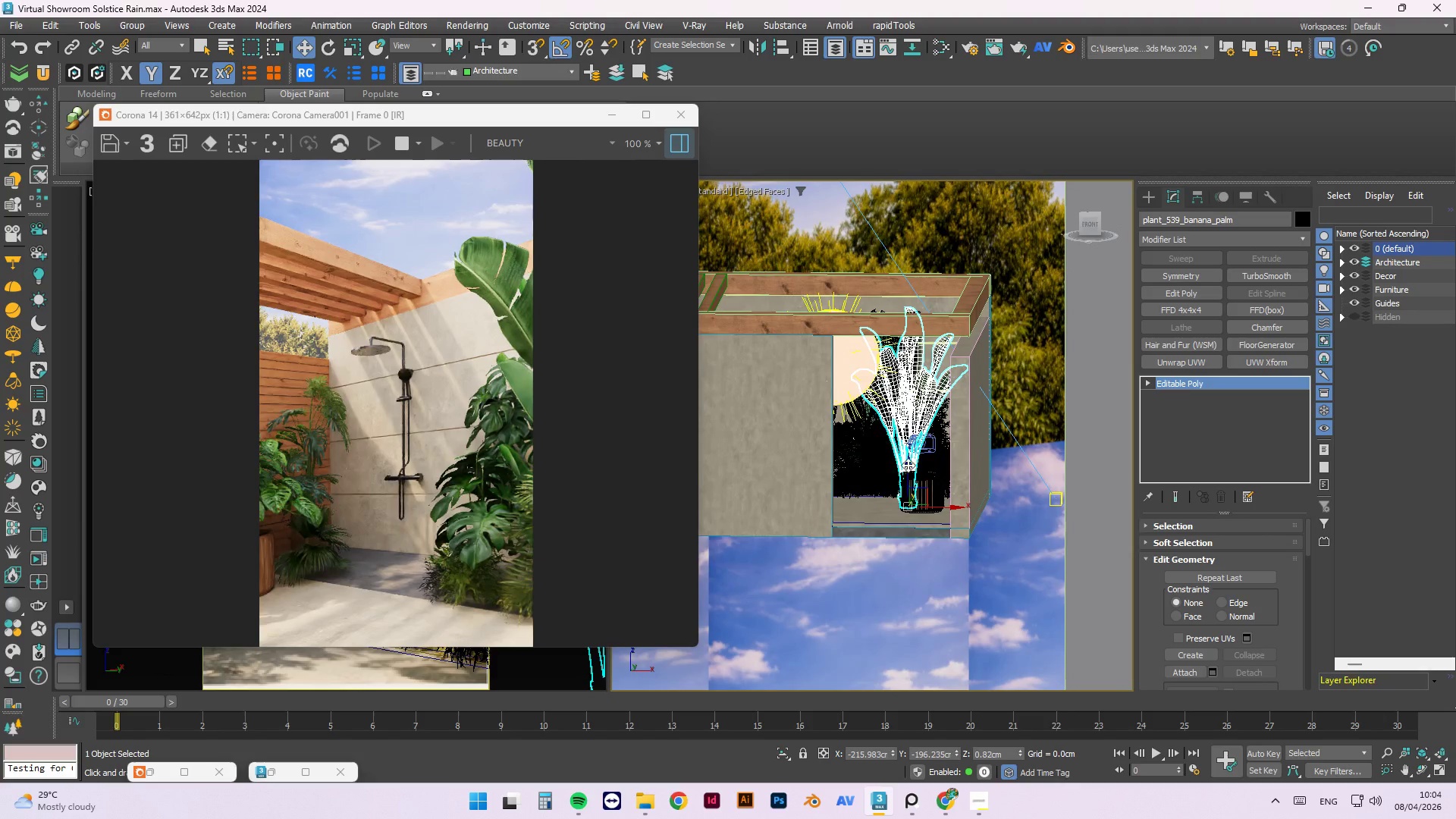 
hold_key(key=AltLeft, duration=0.34)
 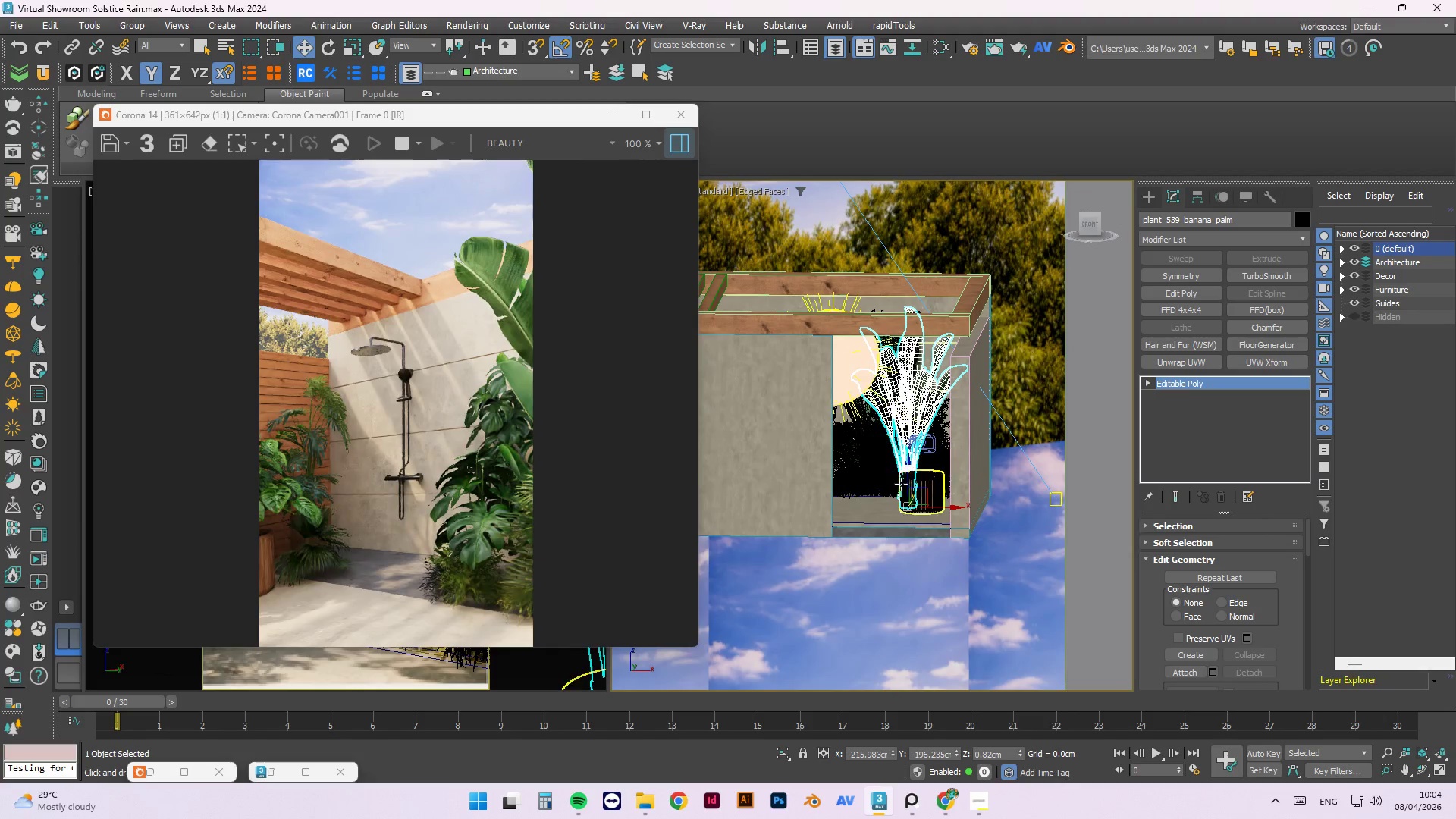 
left_click([908, 485])
 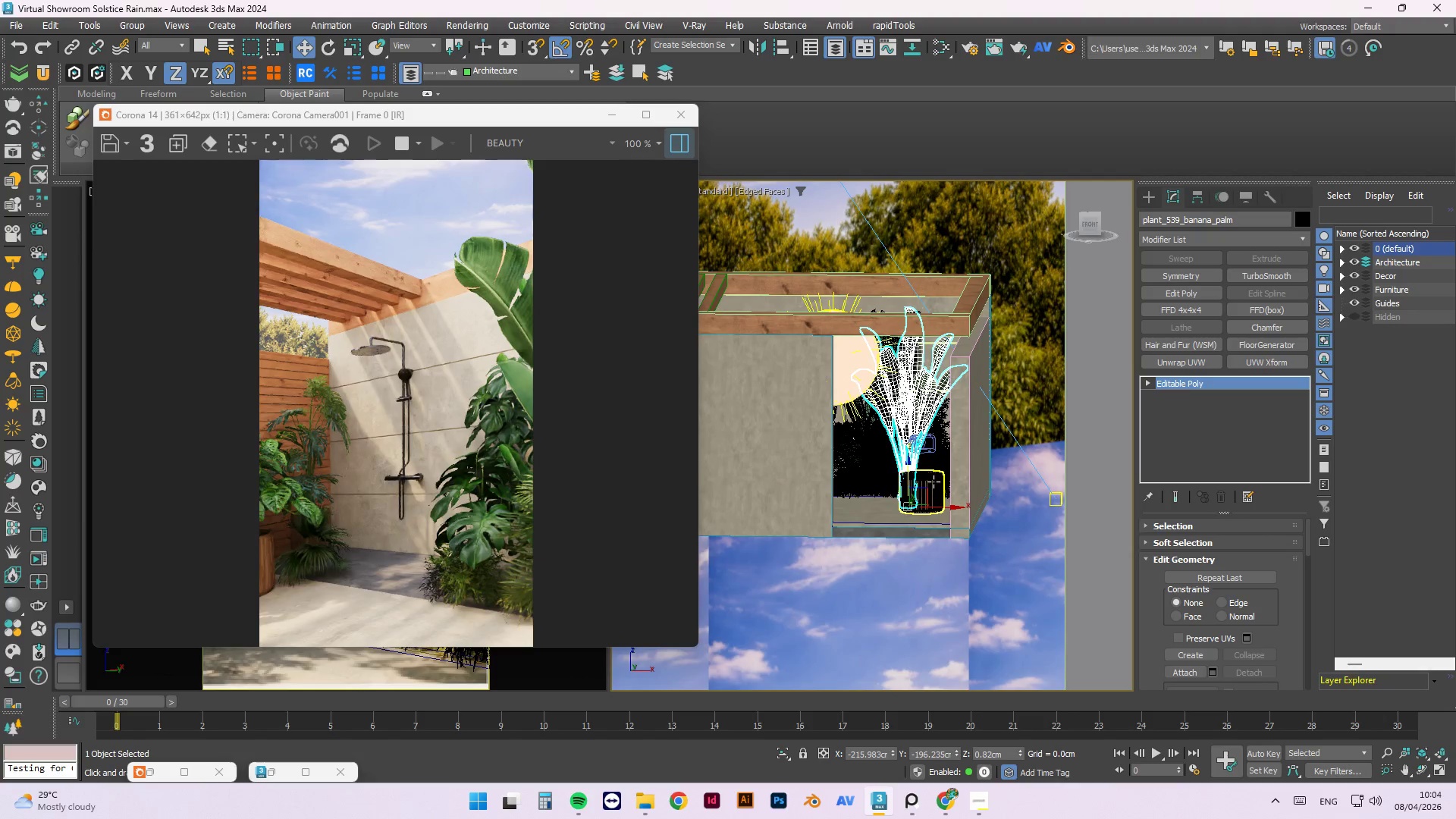 
left_click([934, 482])
 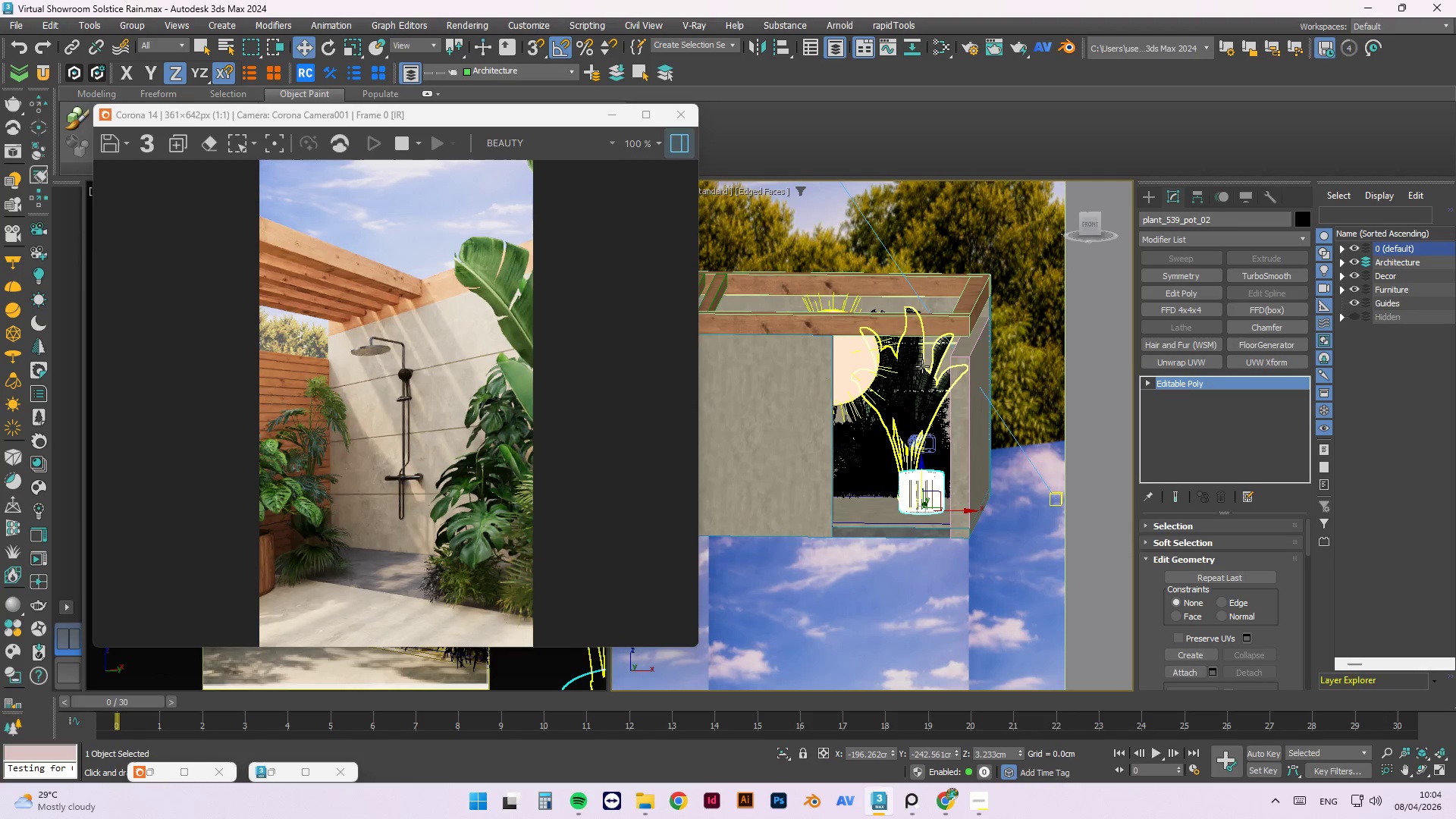 
left_click([921, 349])
 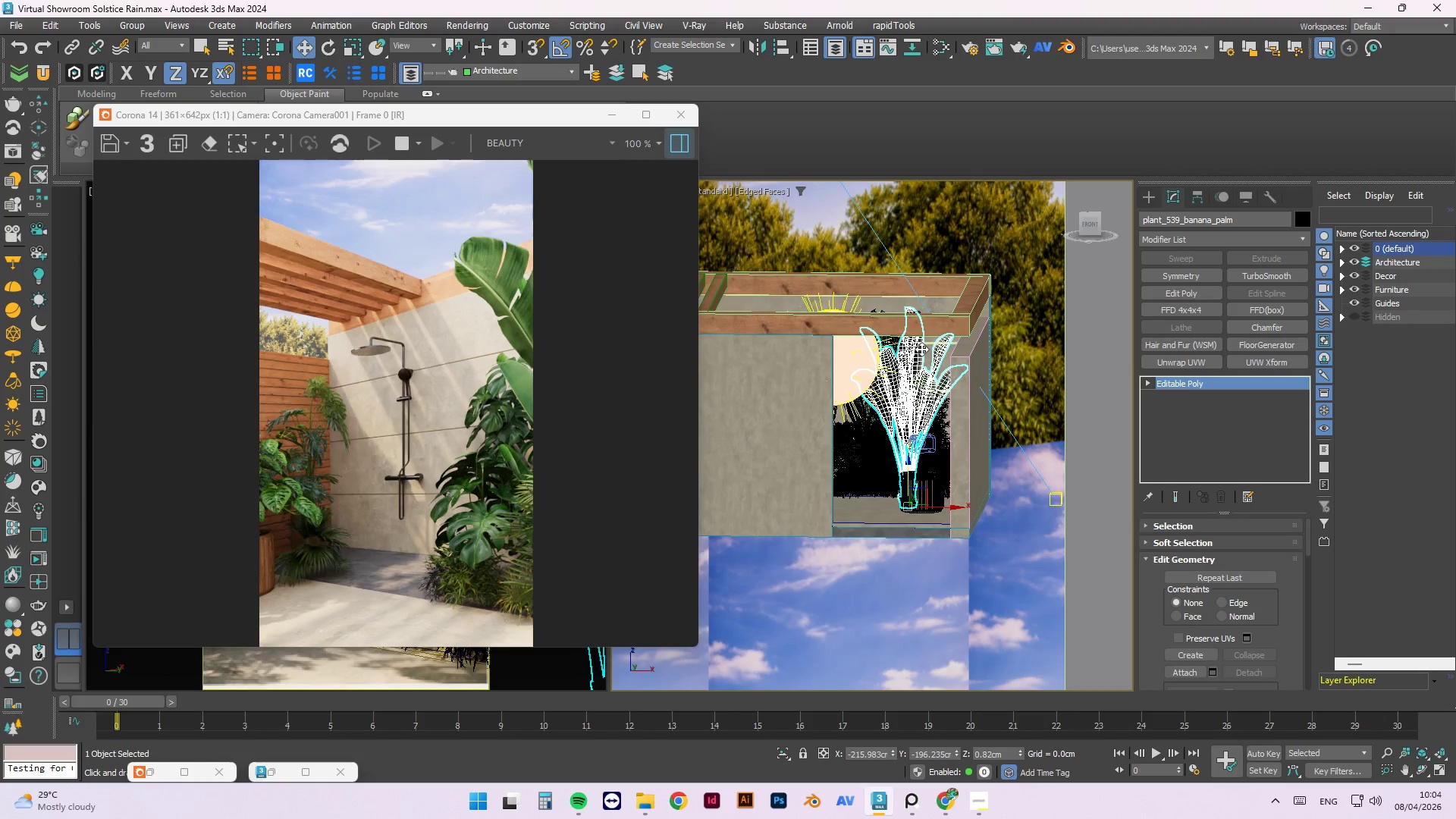 
wait(6.84)
 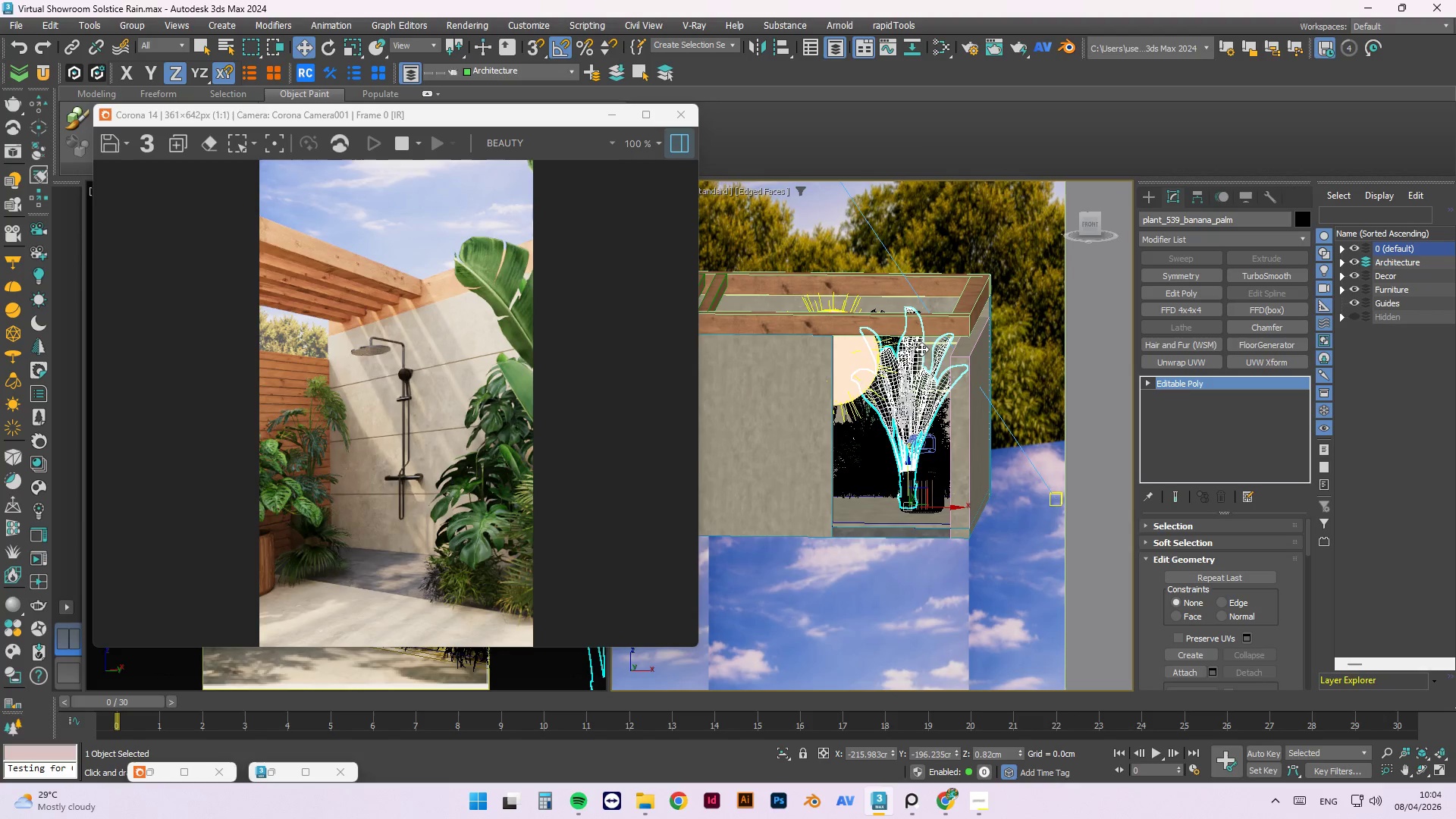 
left_click_drag(start_coordinate=[931, 507], to_coordinate=[920, 505])
 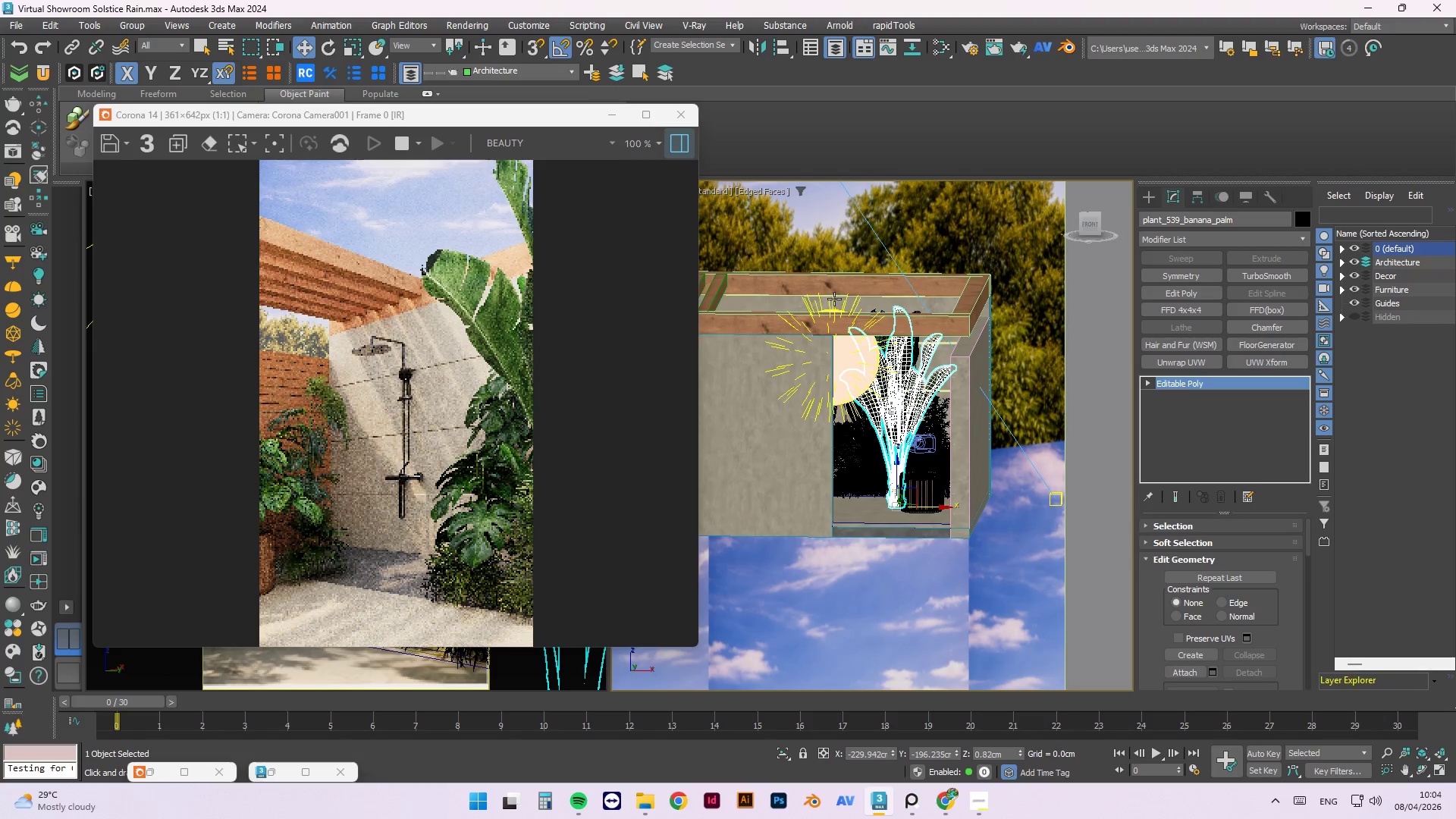 
left_click([834, 299])
 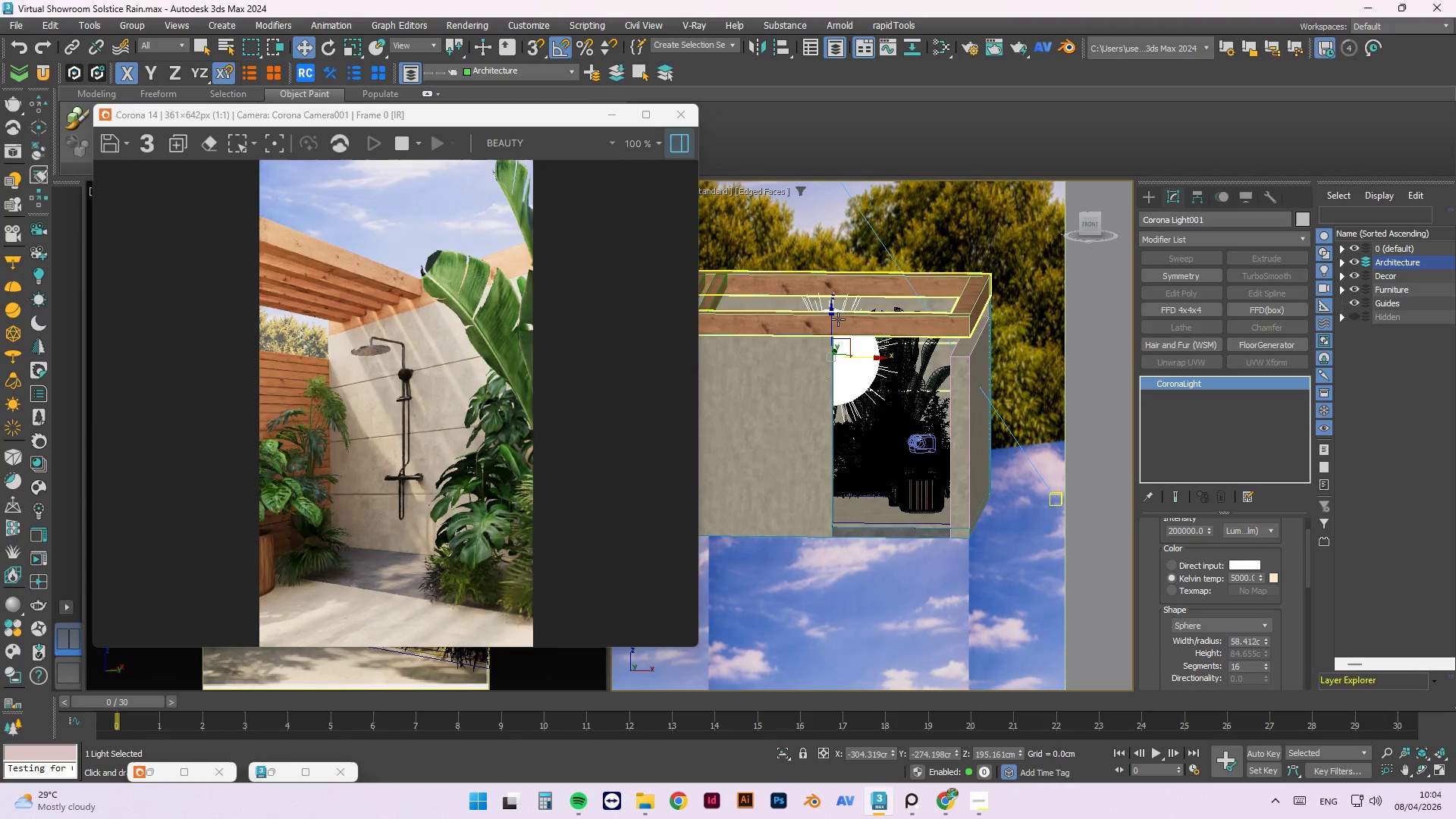 
left_click_drag(start_coordinate=[832, 314], to_coordinate=[845, 291])
 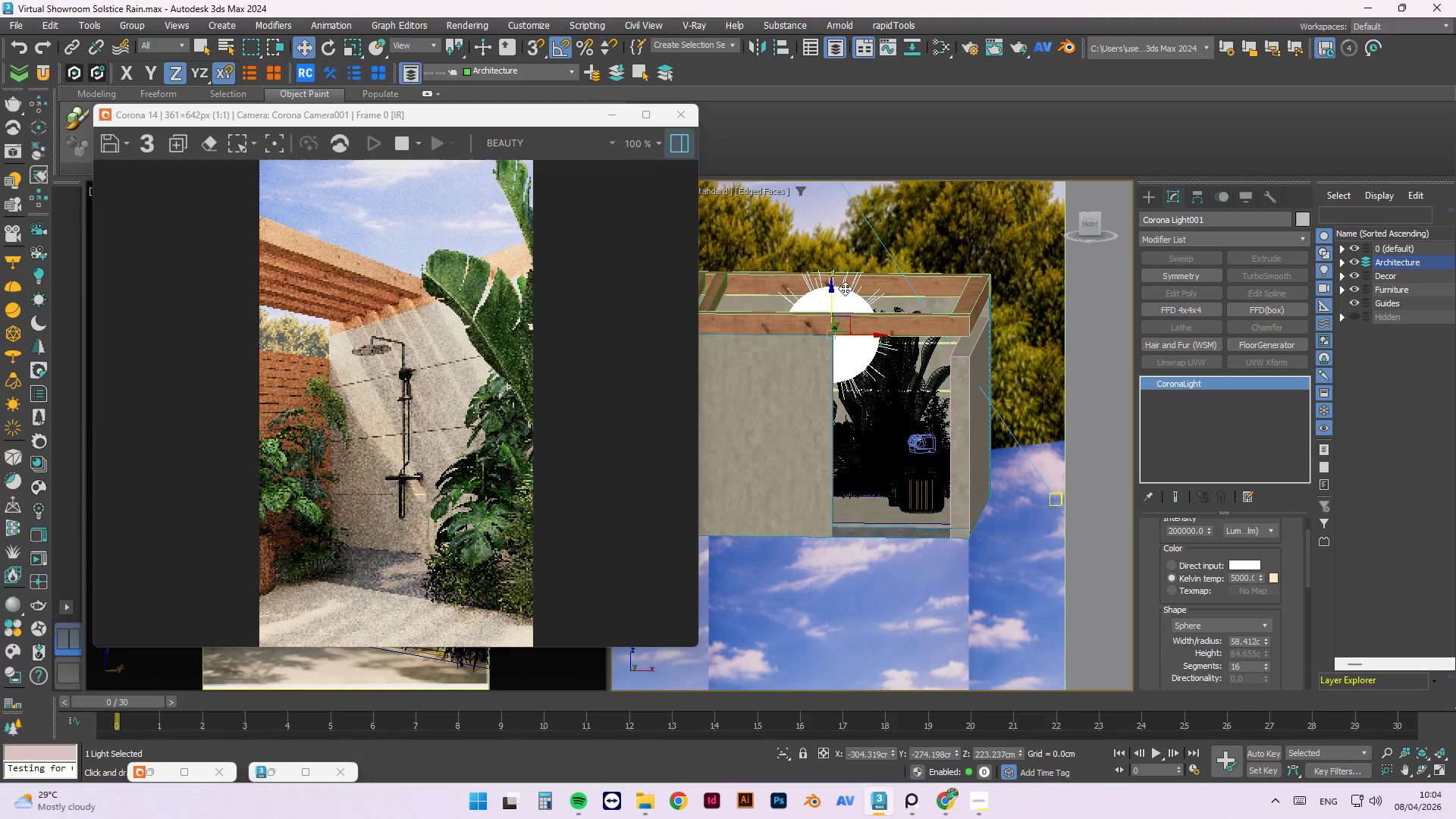 
key(S)
 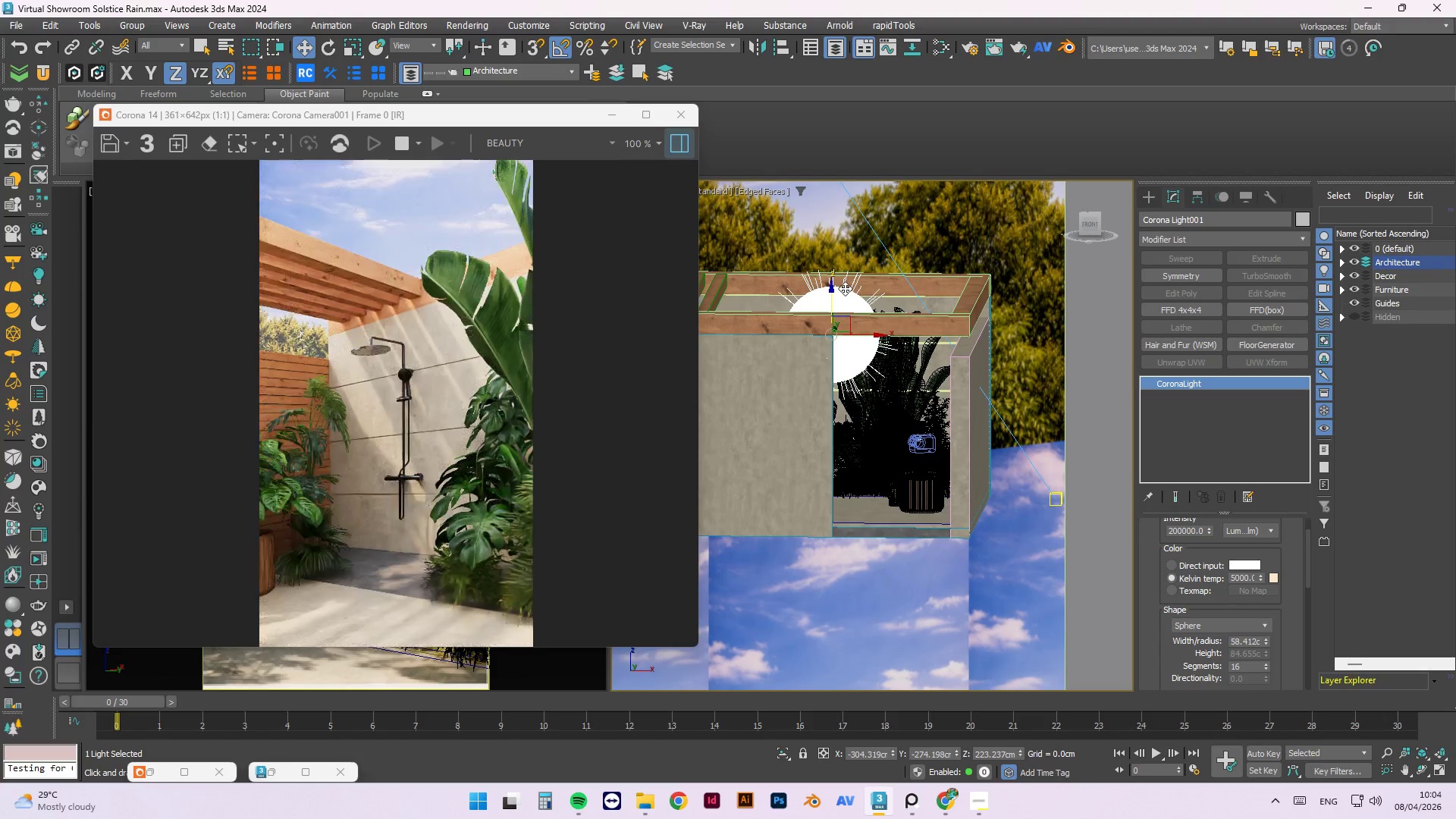 
key(Control+ControlLeft)
 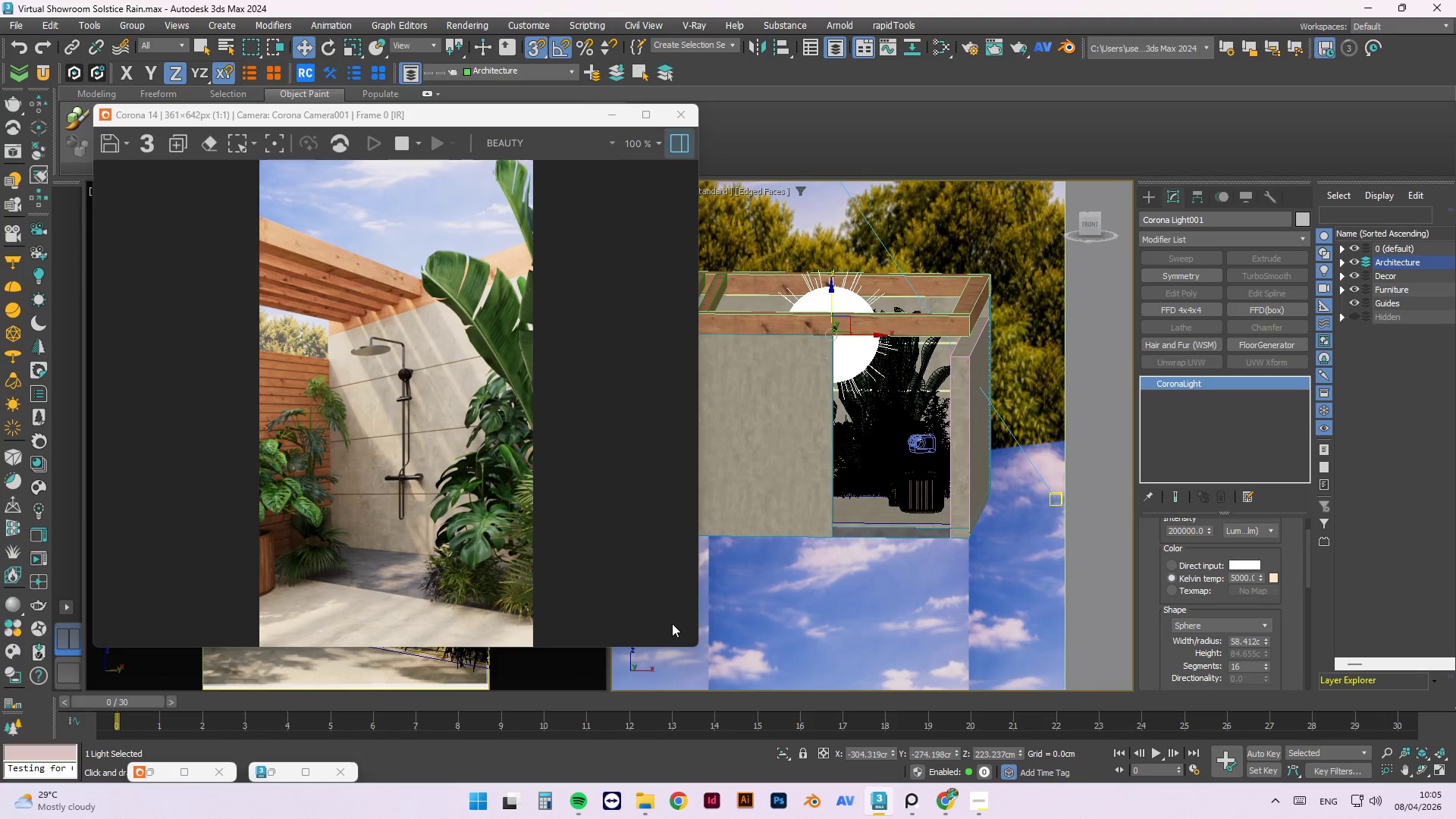 
wait(46.56)
 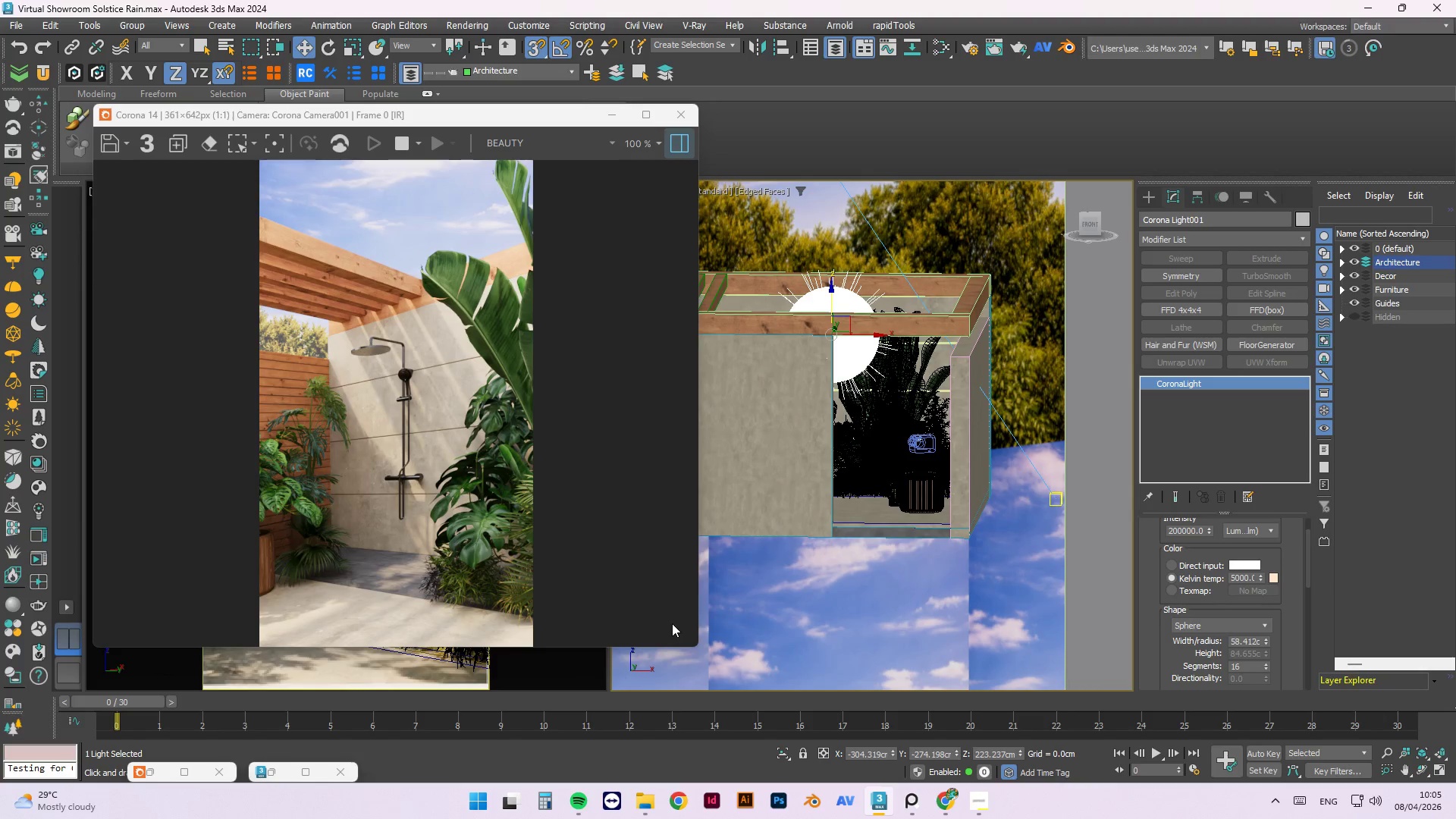 
scroll: coordinate [909, 482], scroll_direction: up, amount: 6.0
 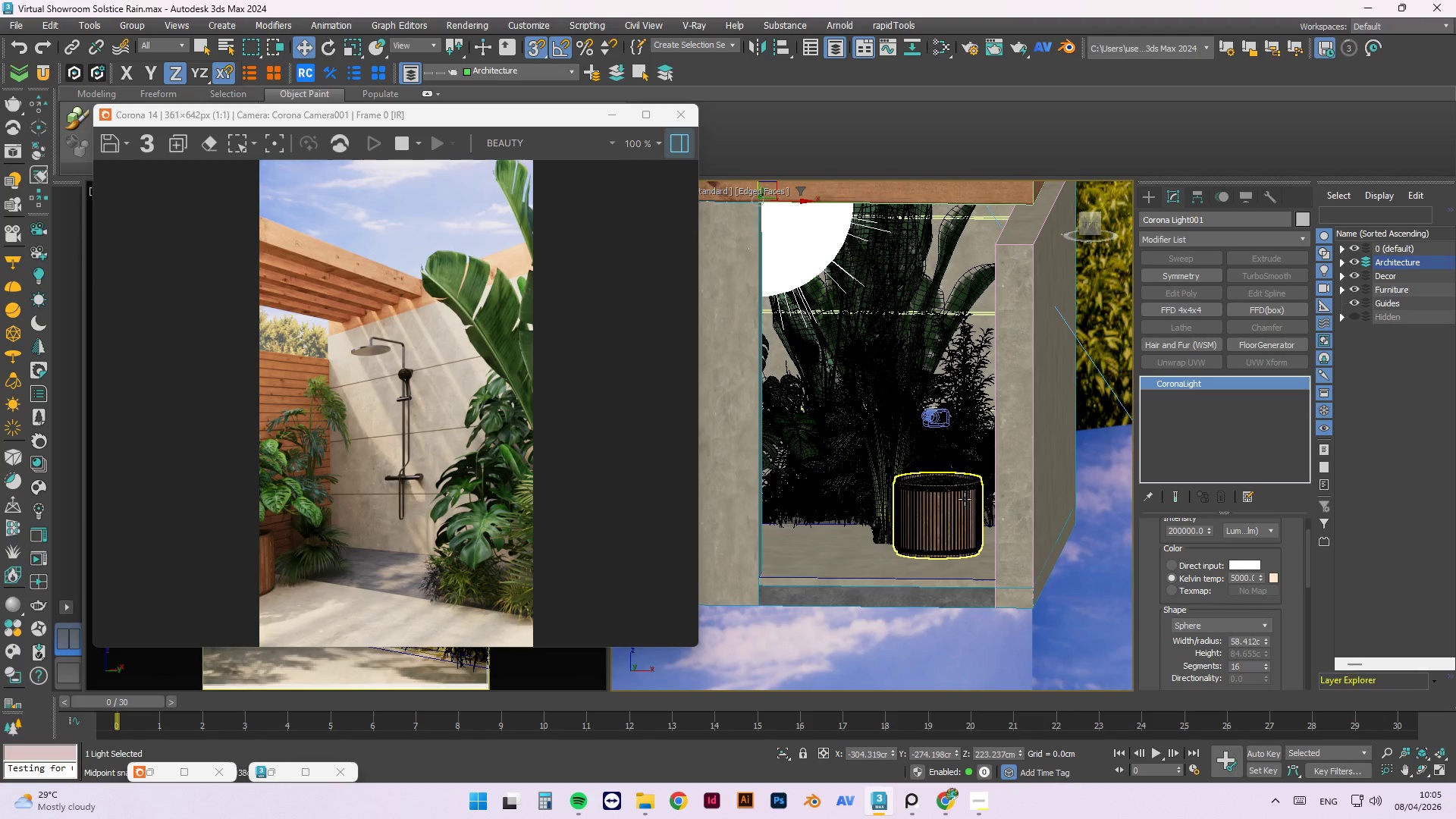 
left_click([952, 498])
 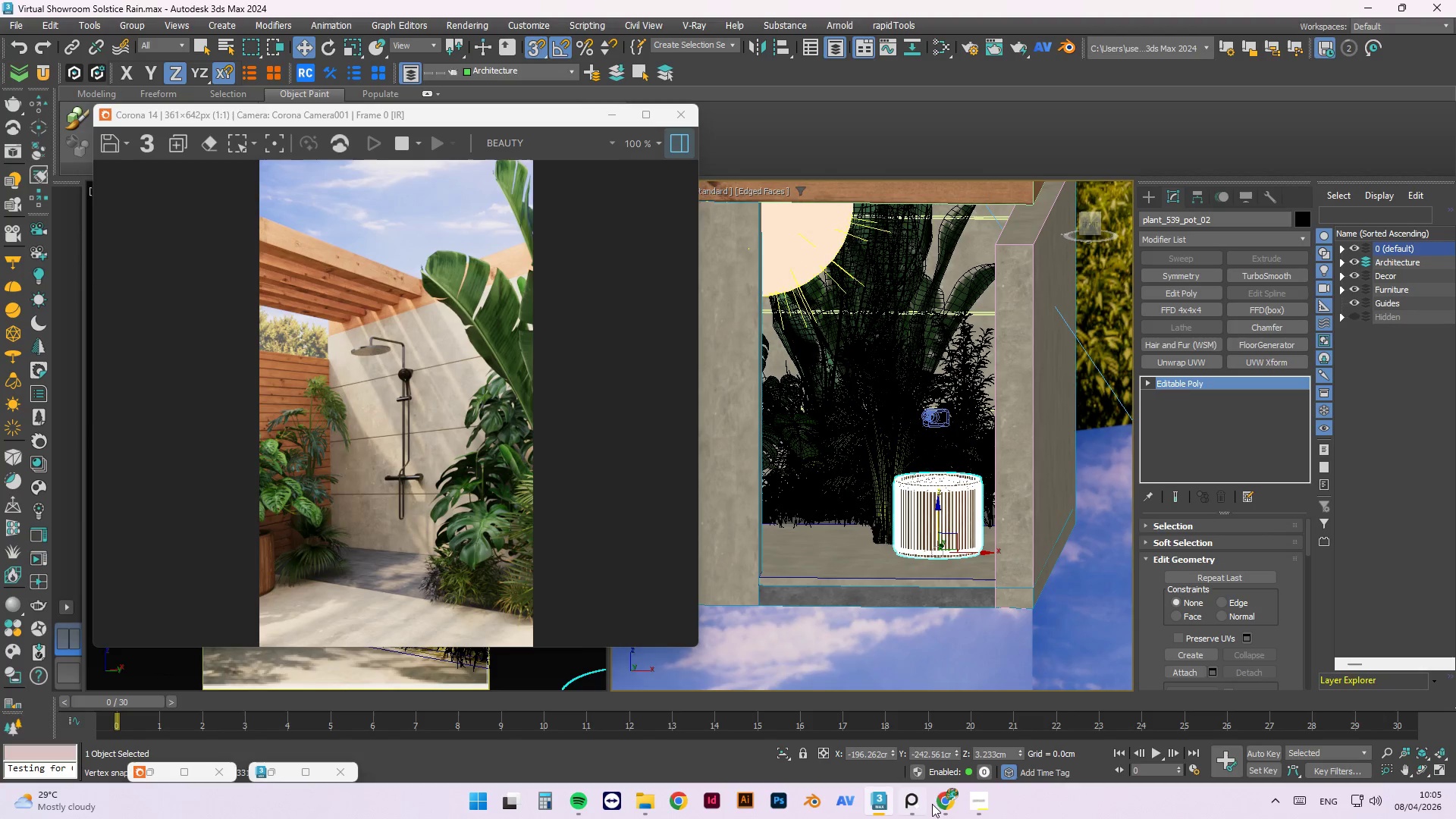 
wait(10.3)
 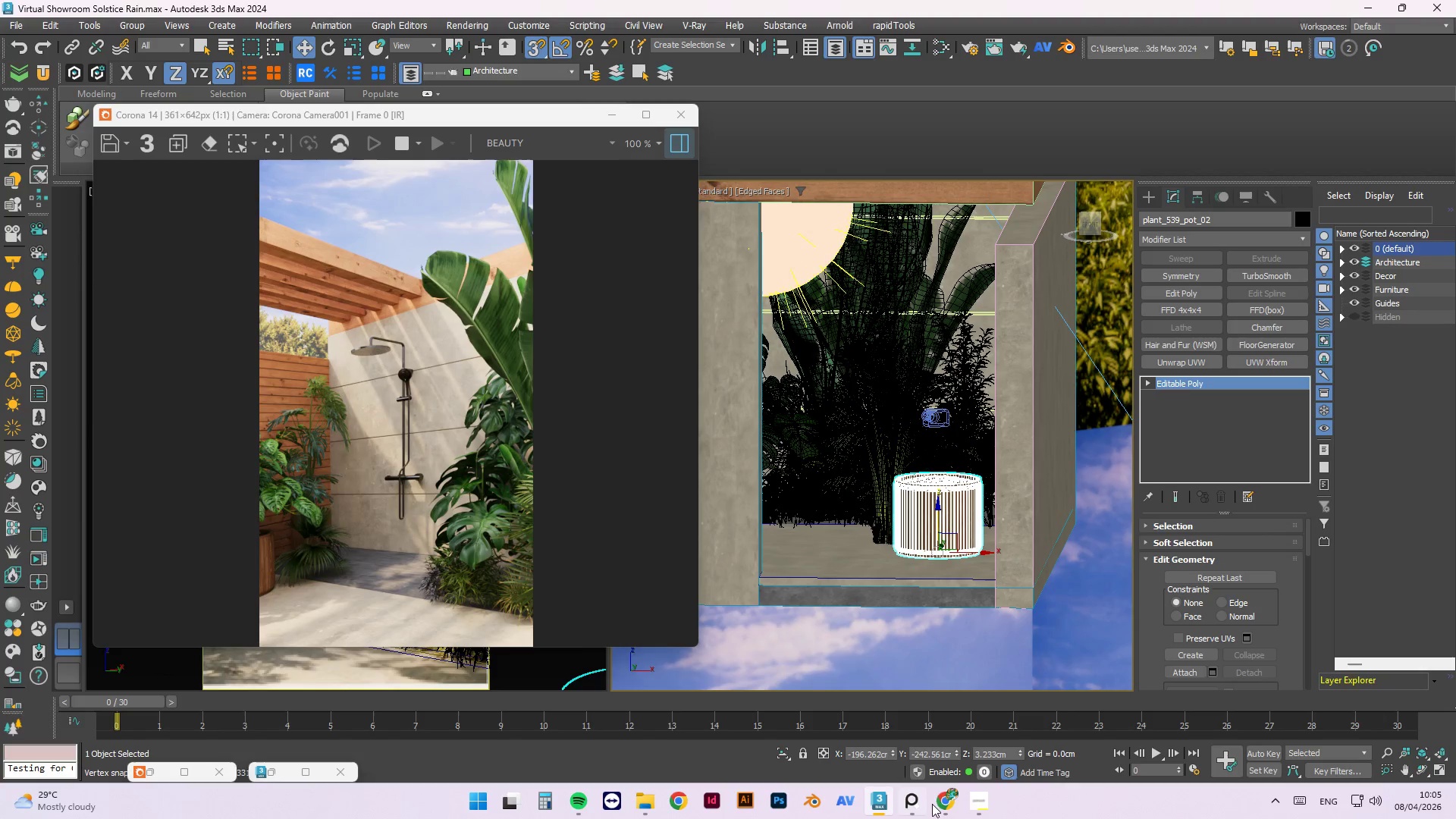 
left_click([963, 814])
 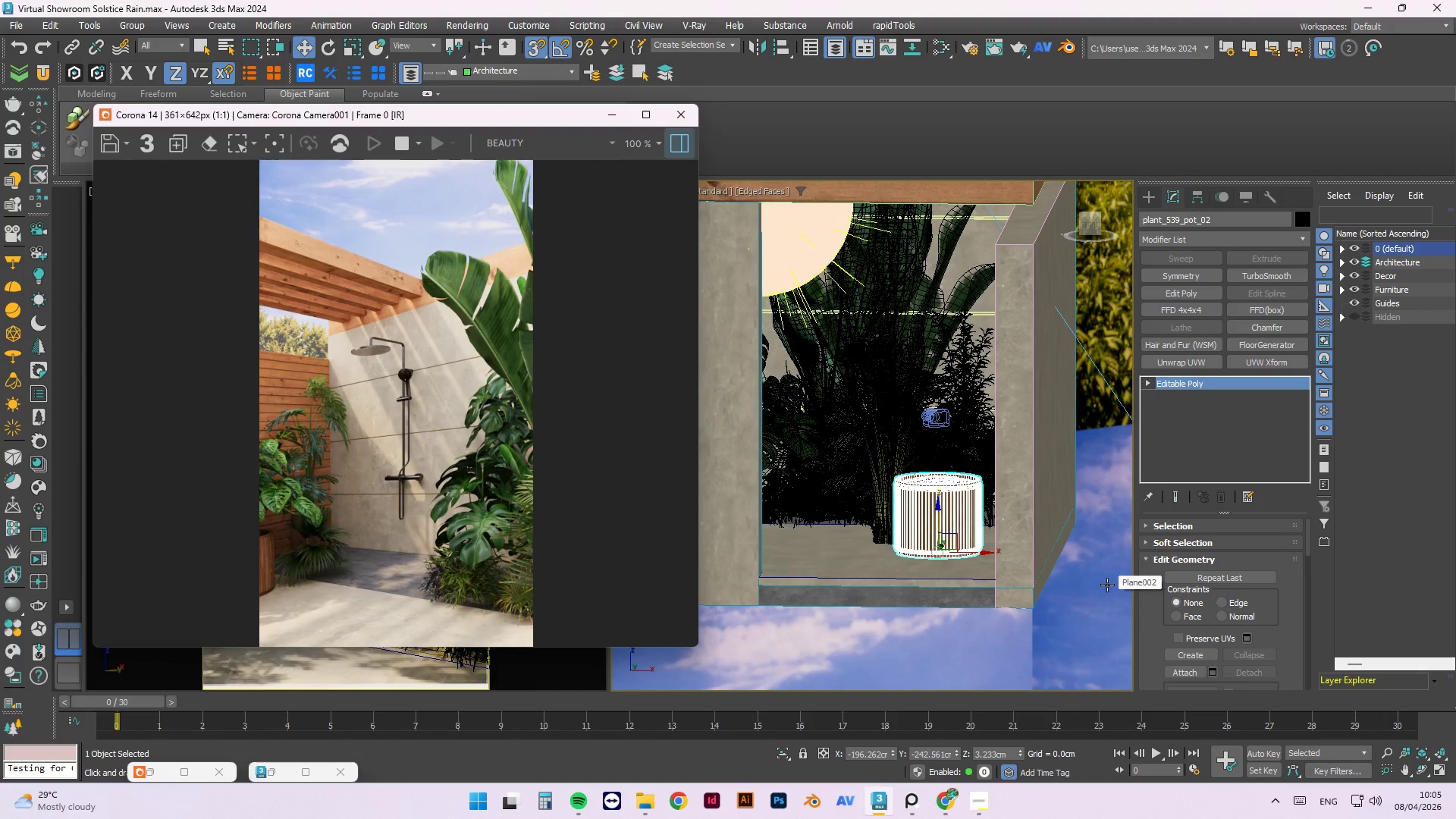 
wait(22.19)
 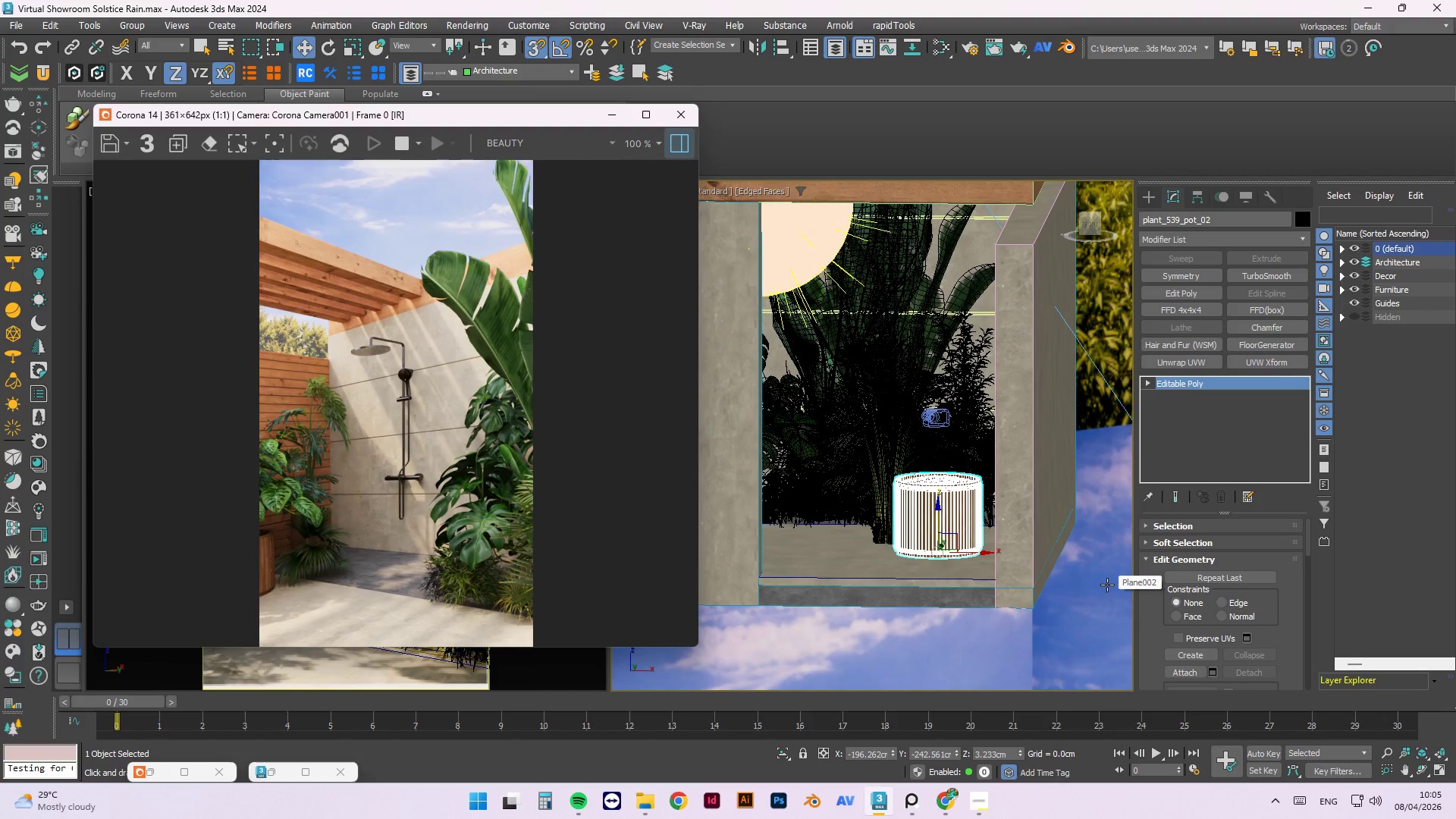 
scroll: coordinate [905, 381], scroll_direction: up, amount: 5.0
 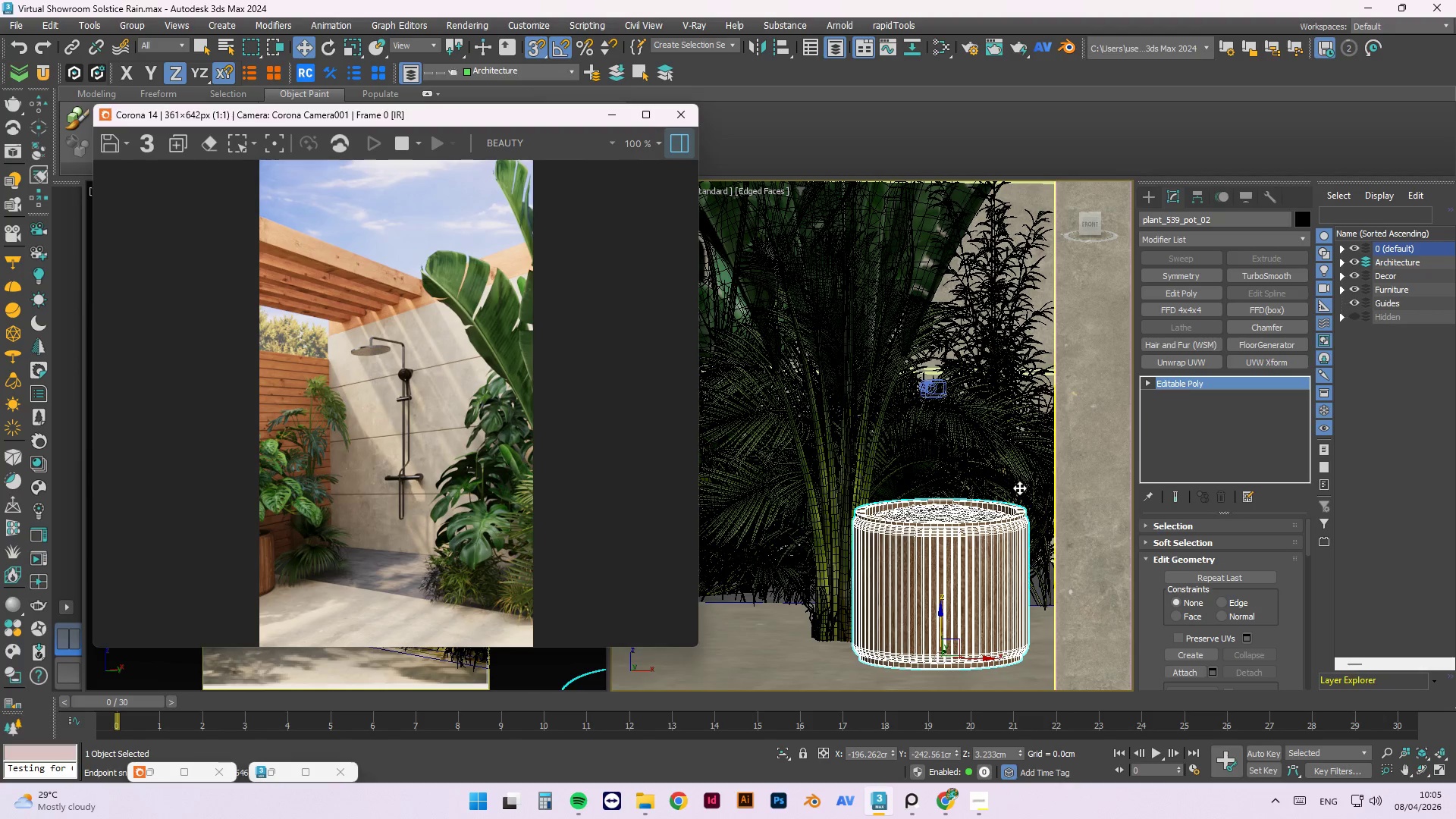 
scroll: coordinate [963, 549], scroll_direction: down, amount: 9.0
 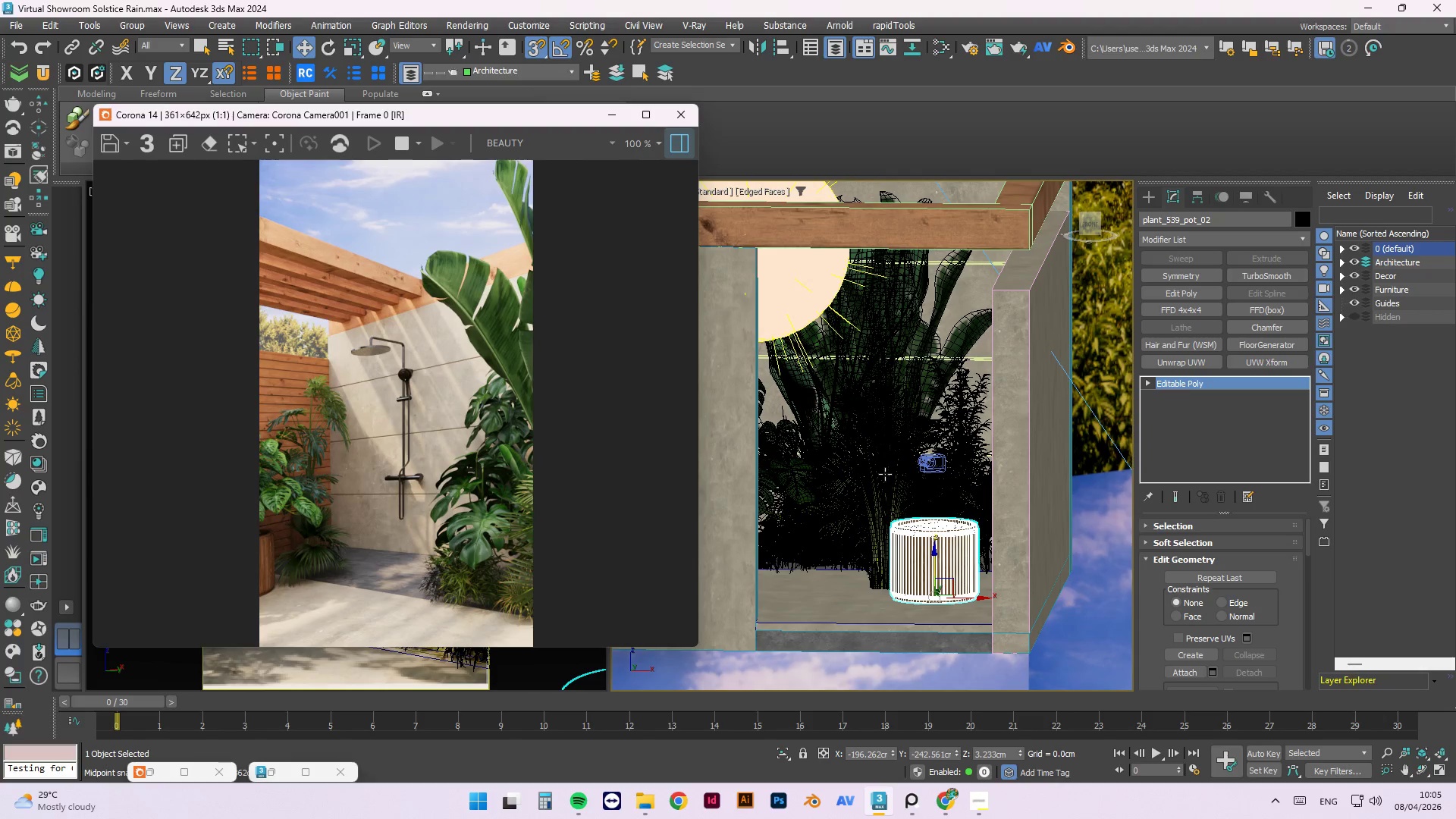 
hold_key(key=AltLeft, duration=1.5)
 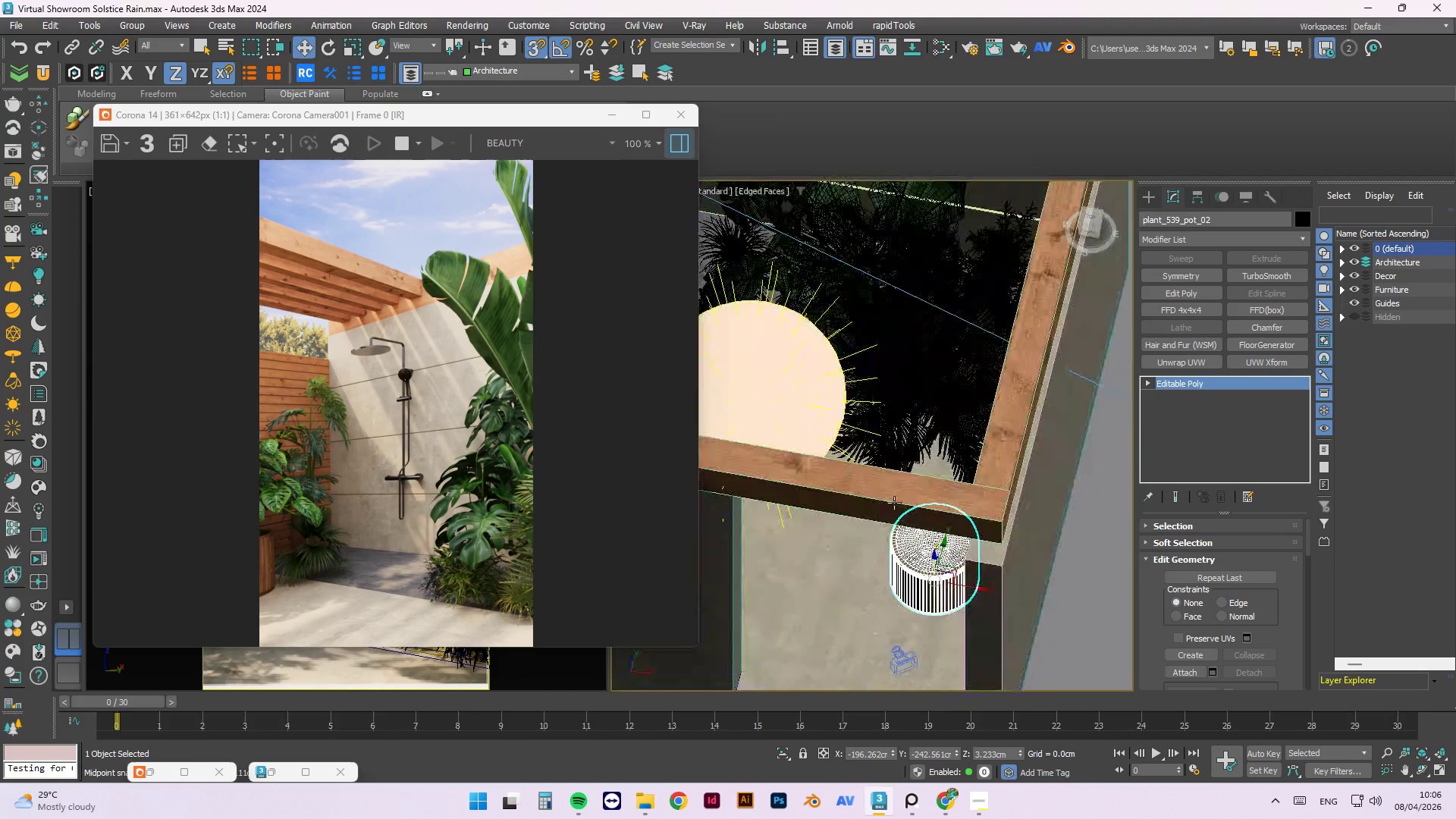 
hold_key(key=AltLeft, duration=1.5)
 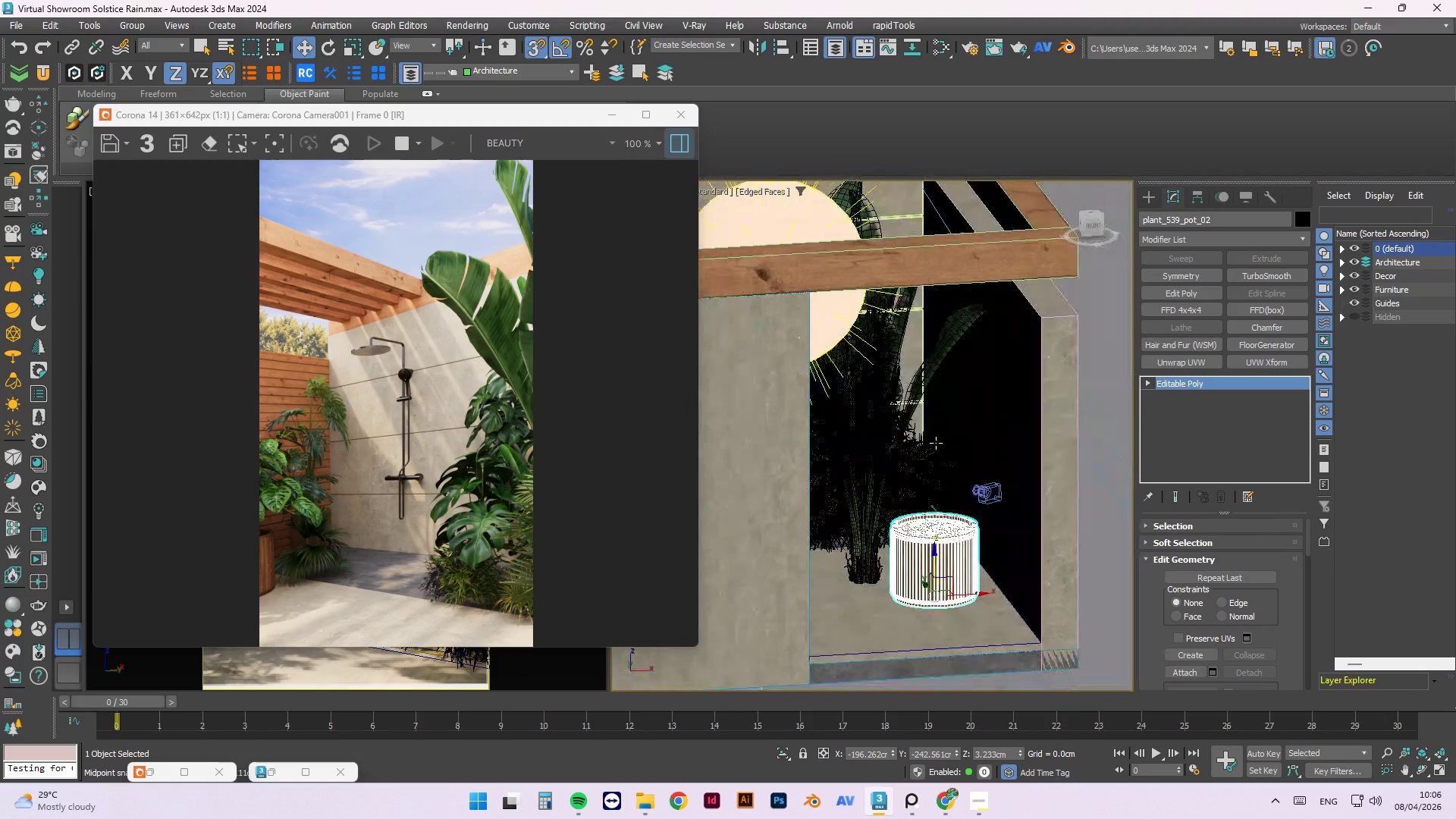 
hold_key(key=AltLeft, duration=0.73)
 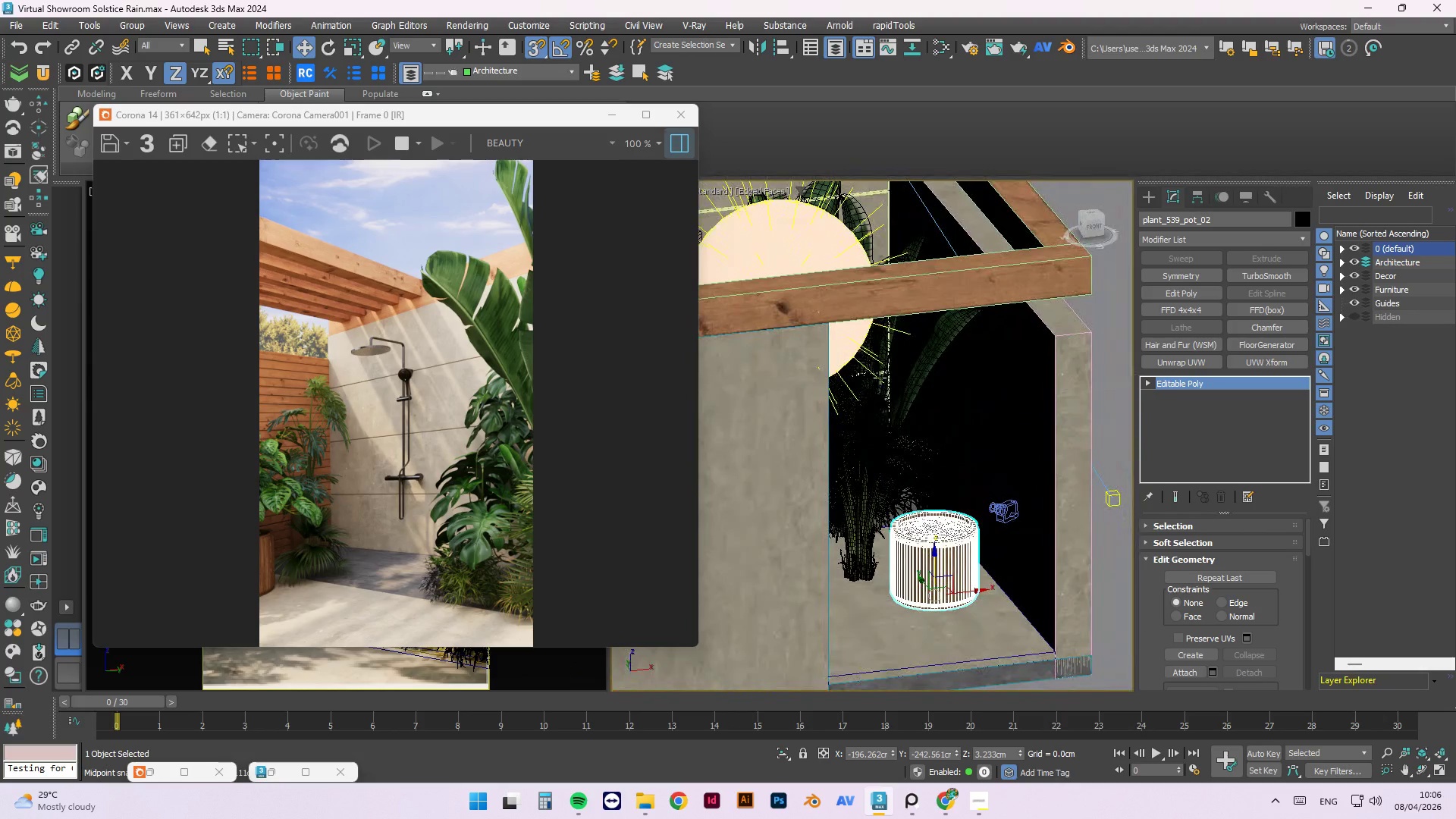 
scroll: coordinate [852, 361], scroll_direction: up, amount: 4.0
 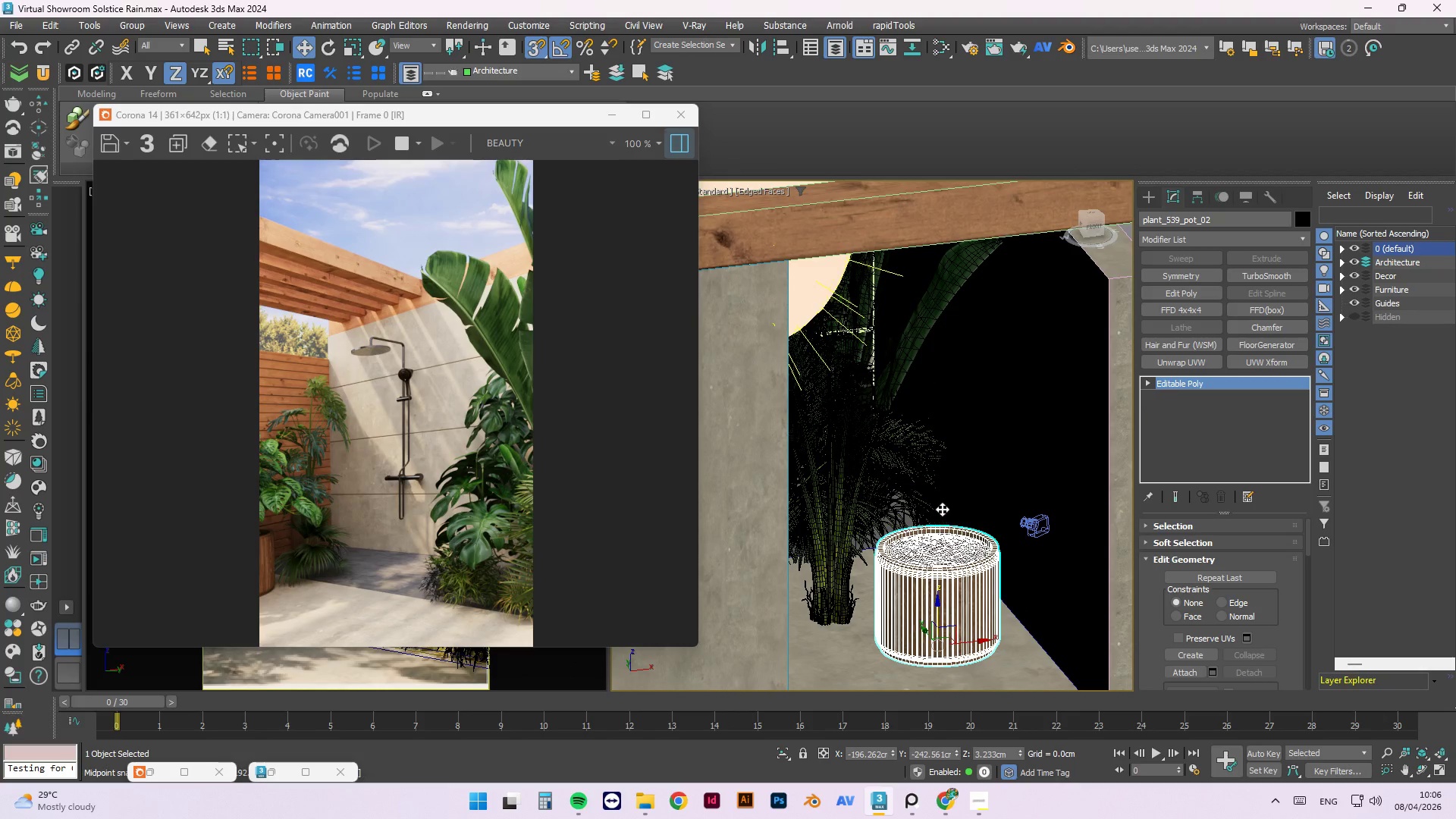 
hold_key(key=AltLeft, duration=1.47)
 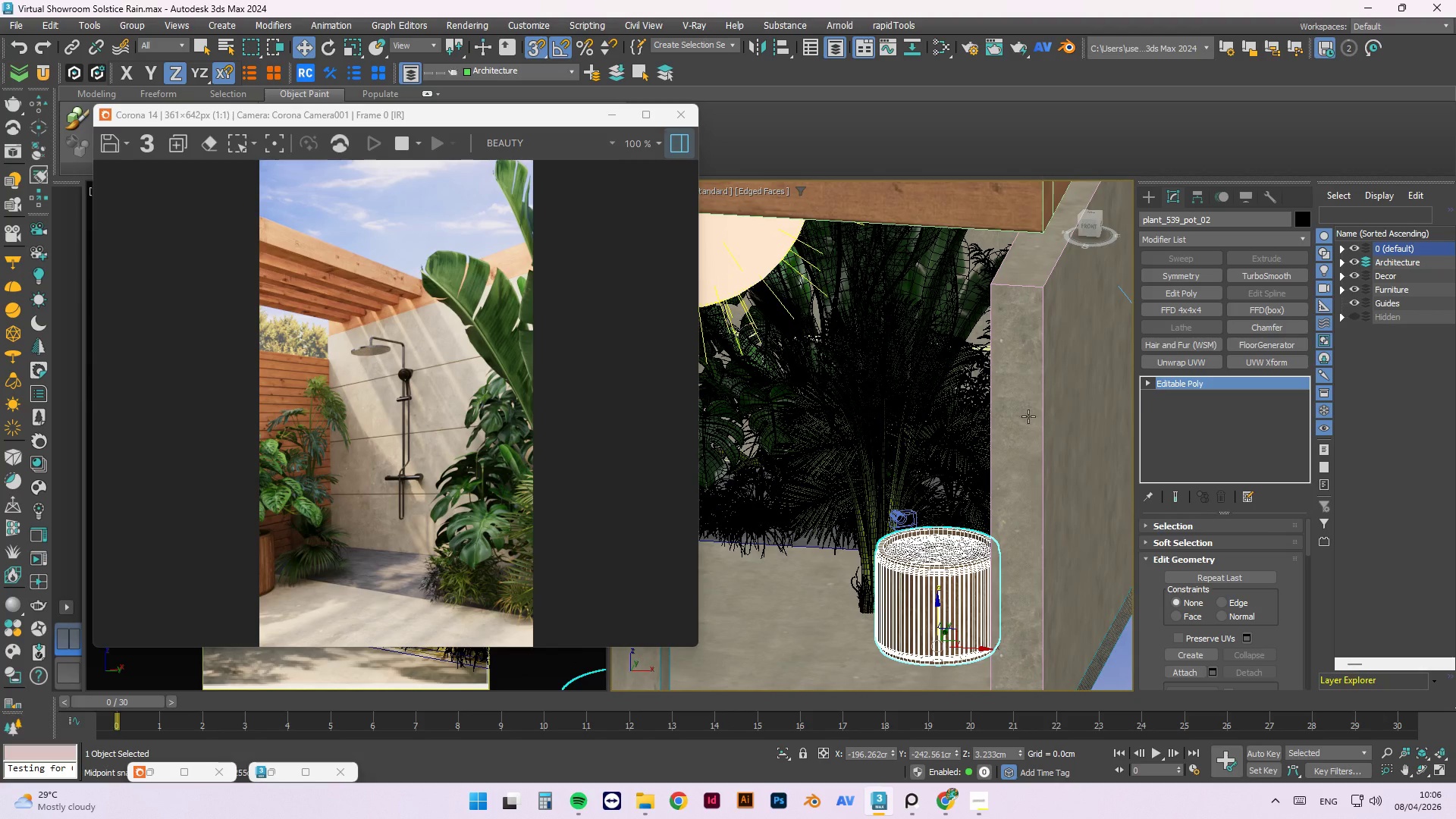 
scroll: coordinate [956, 435], scroll_direction: up, amount: 5.0
 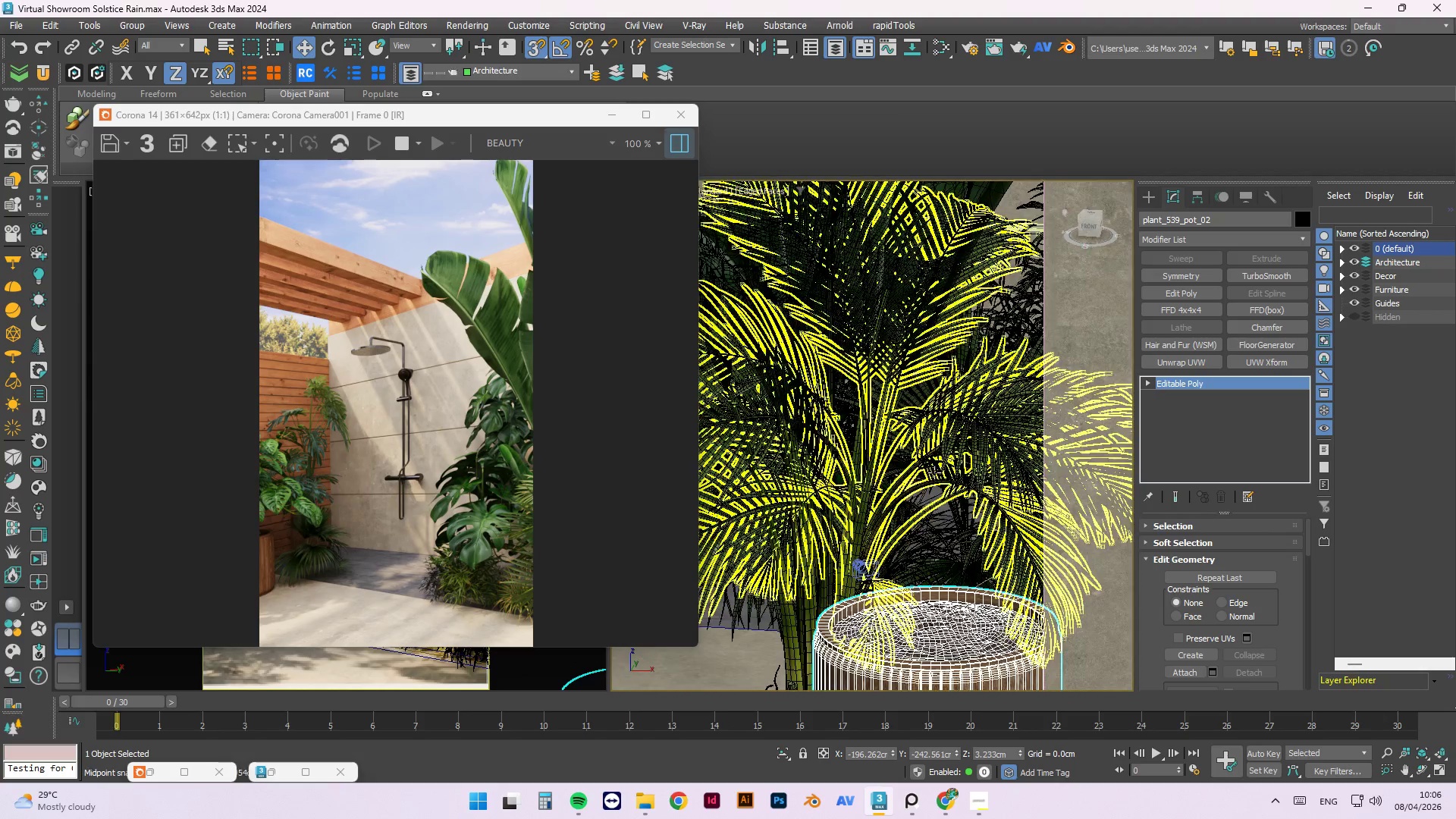 
hold_key(key=AltLeft, duration=1.23)
 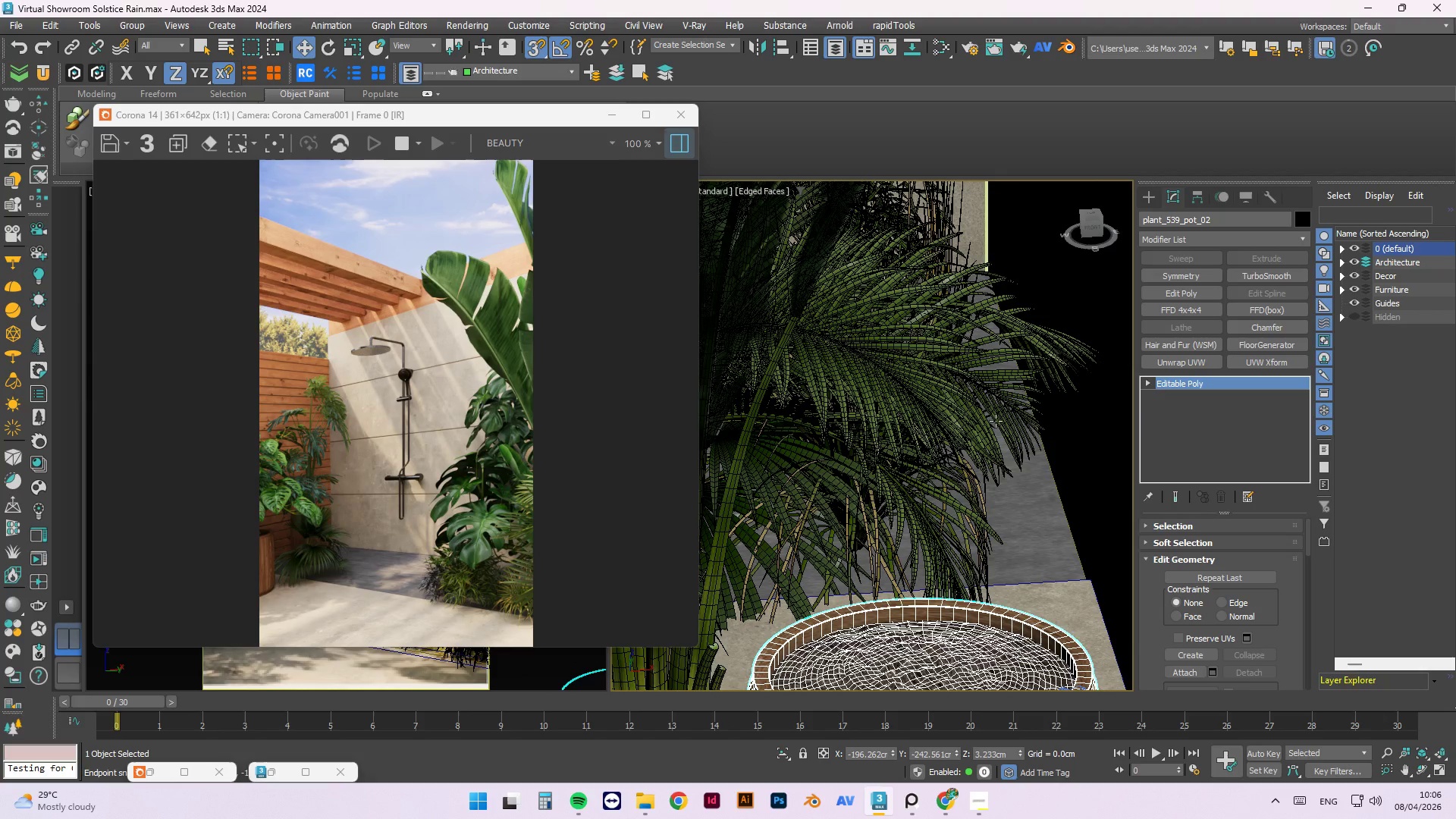 
scroll: coordinate [956, 509], scroll_direction: up, amount: 1.0
 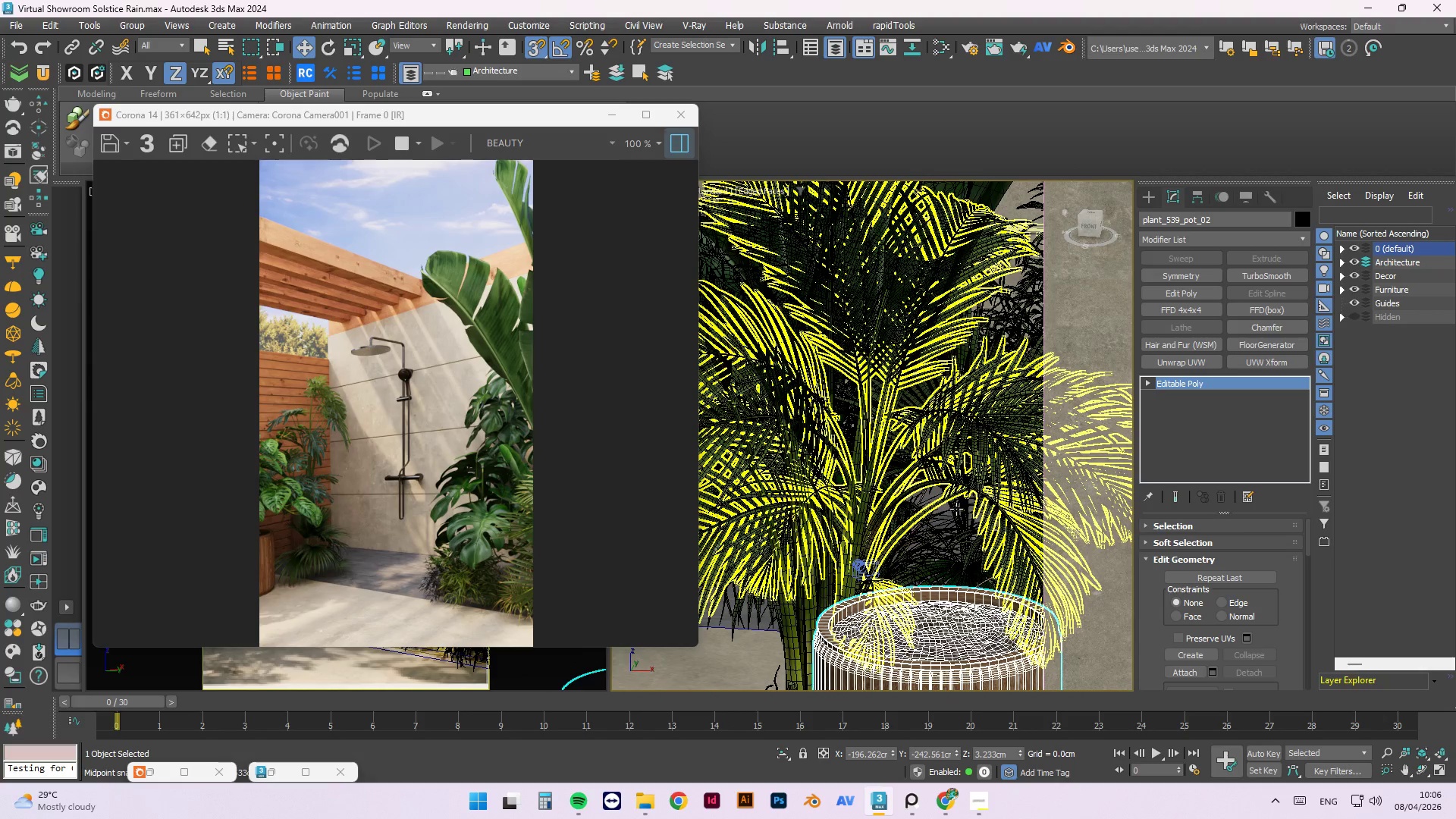 
scroll: coordinate [971, 415], scroll_direction: down, amount: 3.0
 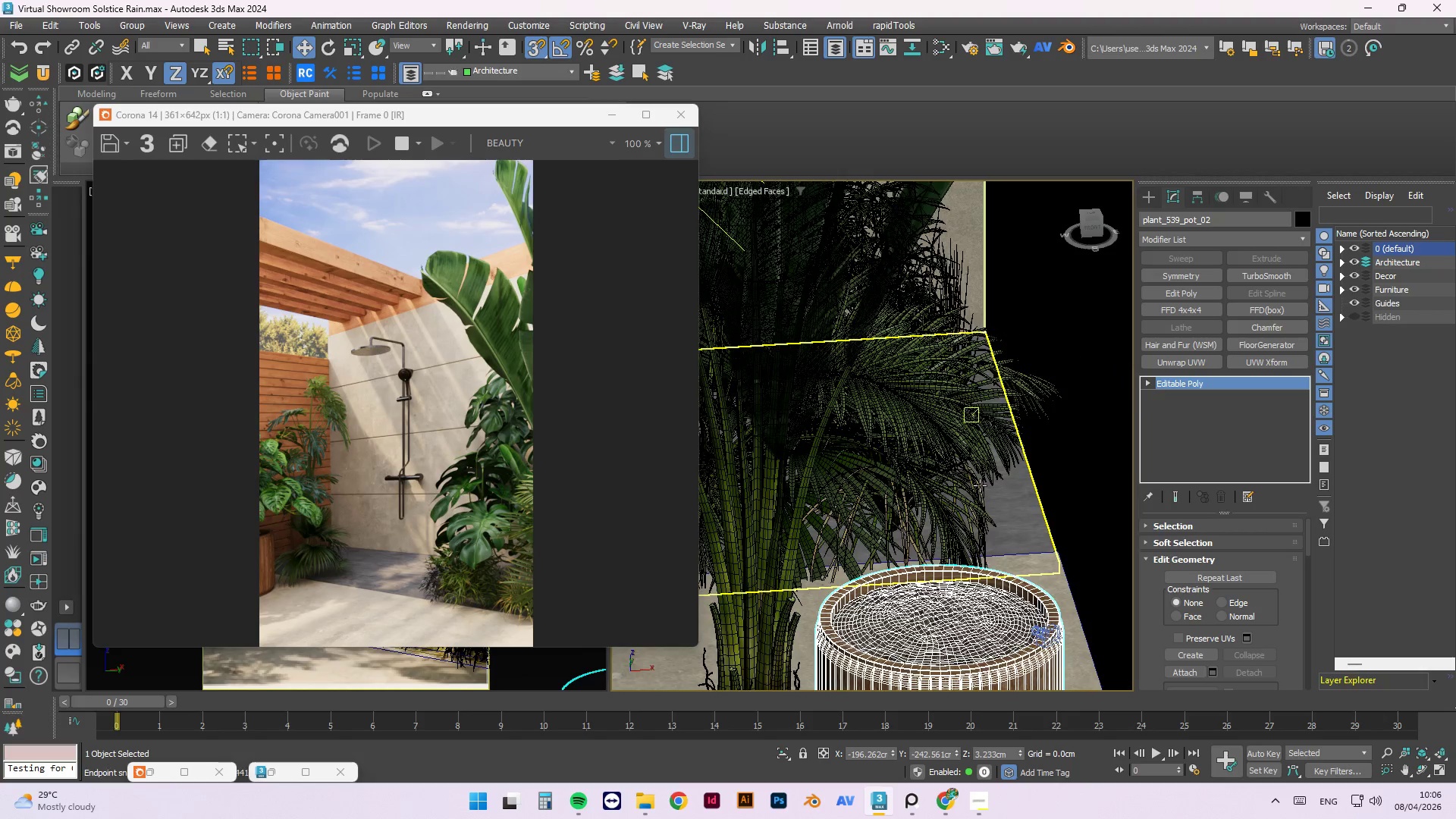 
key(Control+Z)
 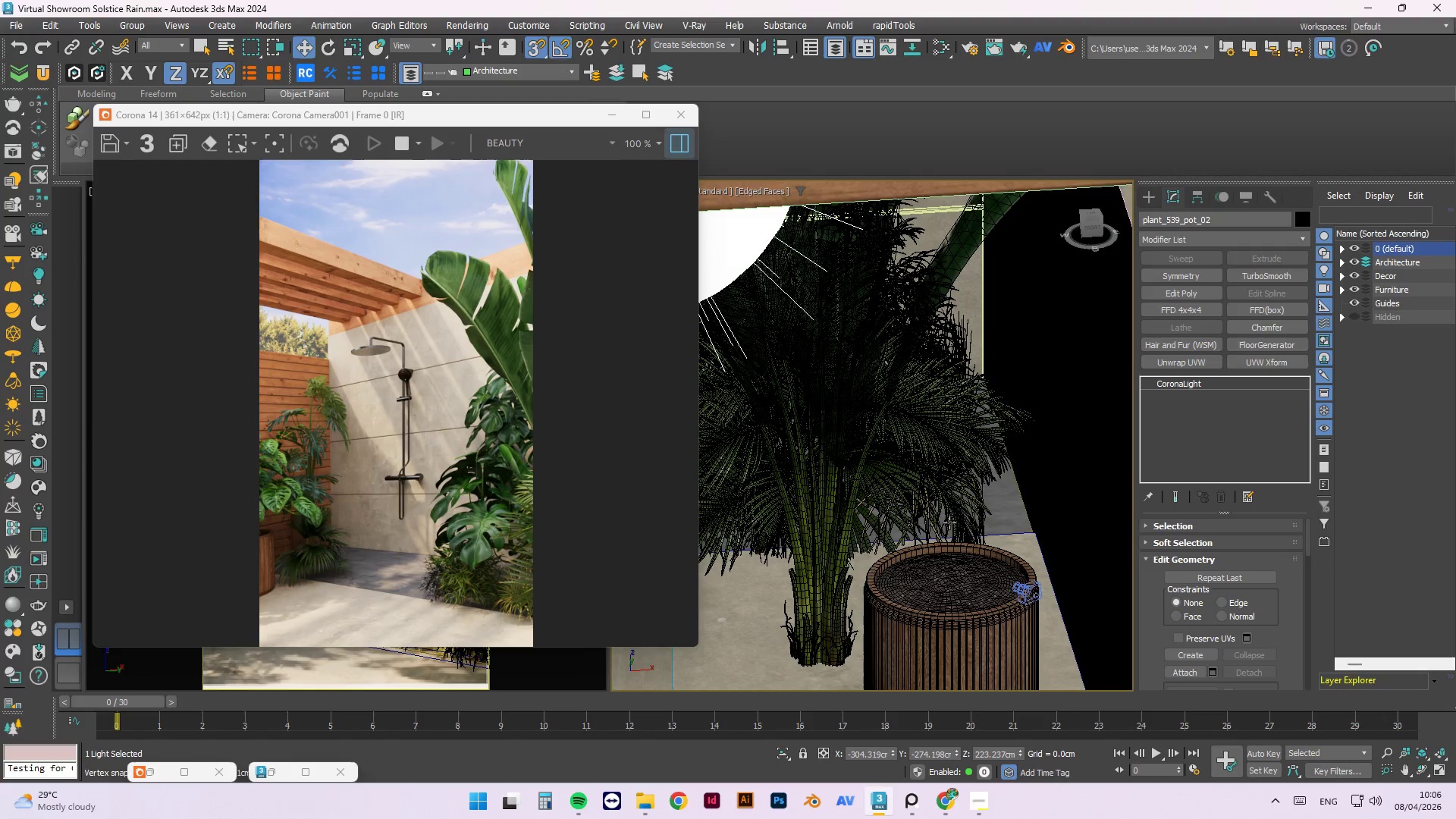 
key(Control+Z)
 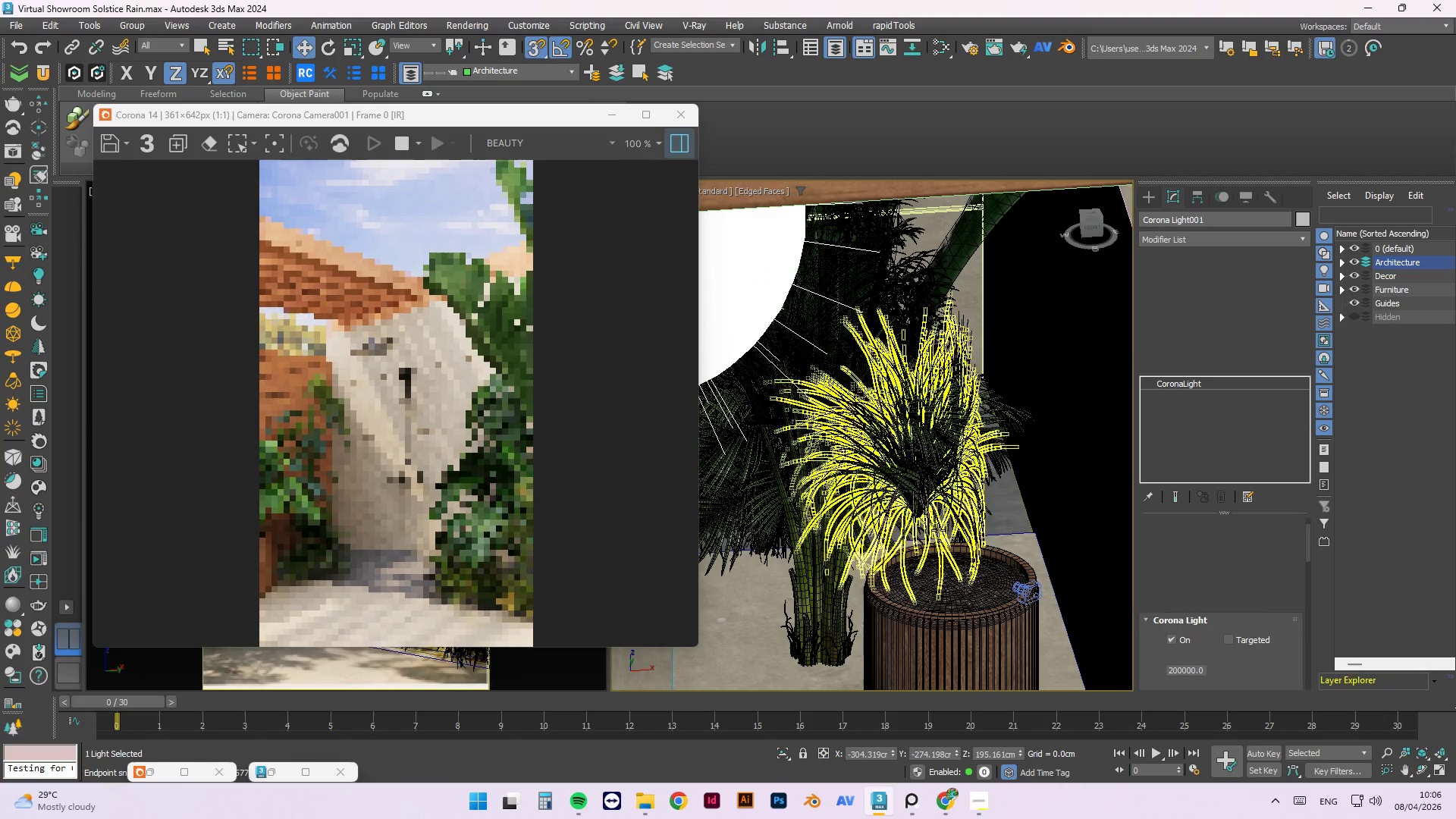 
key(Control+Z)
 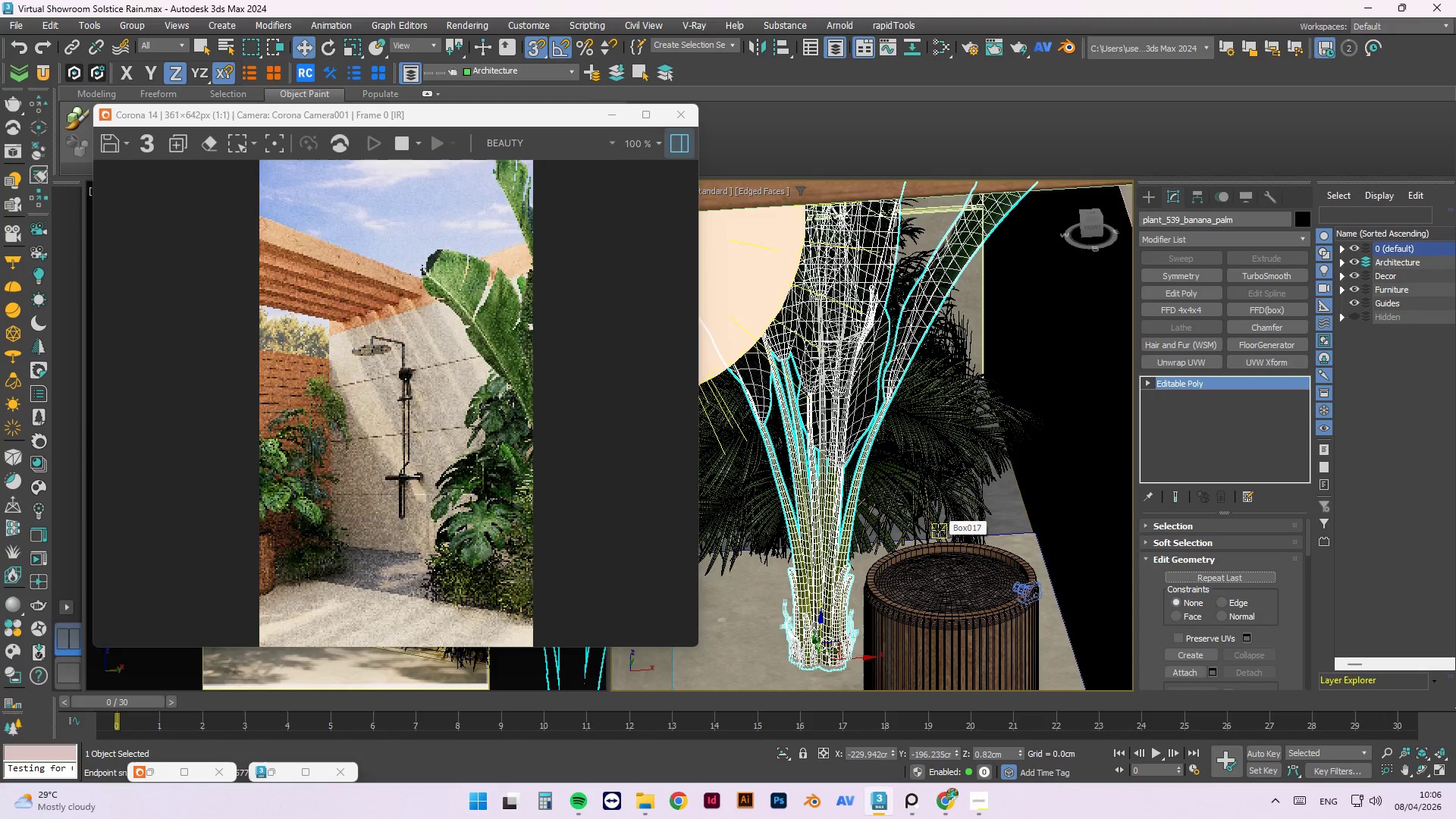 
key(Control+Z)
 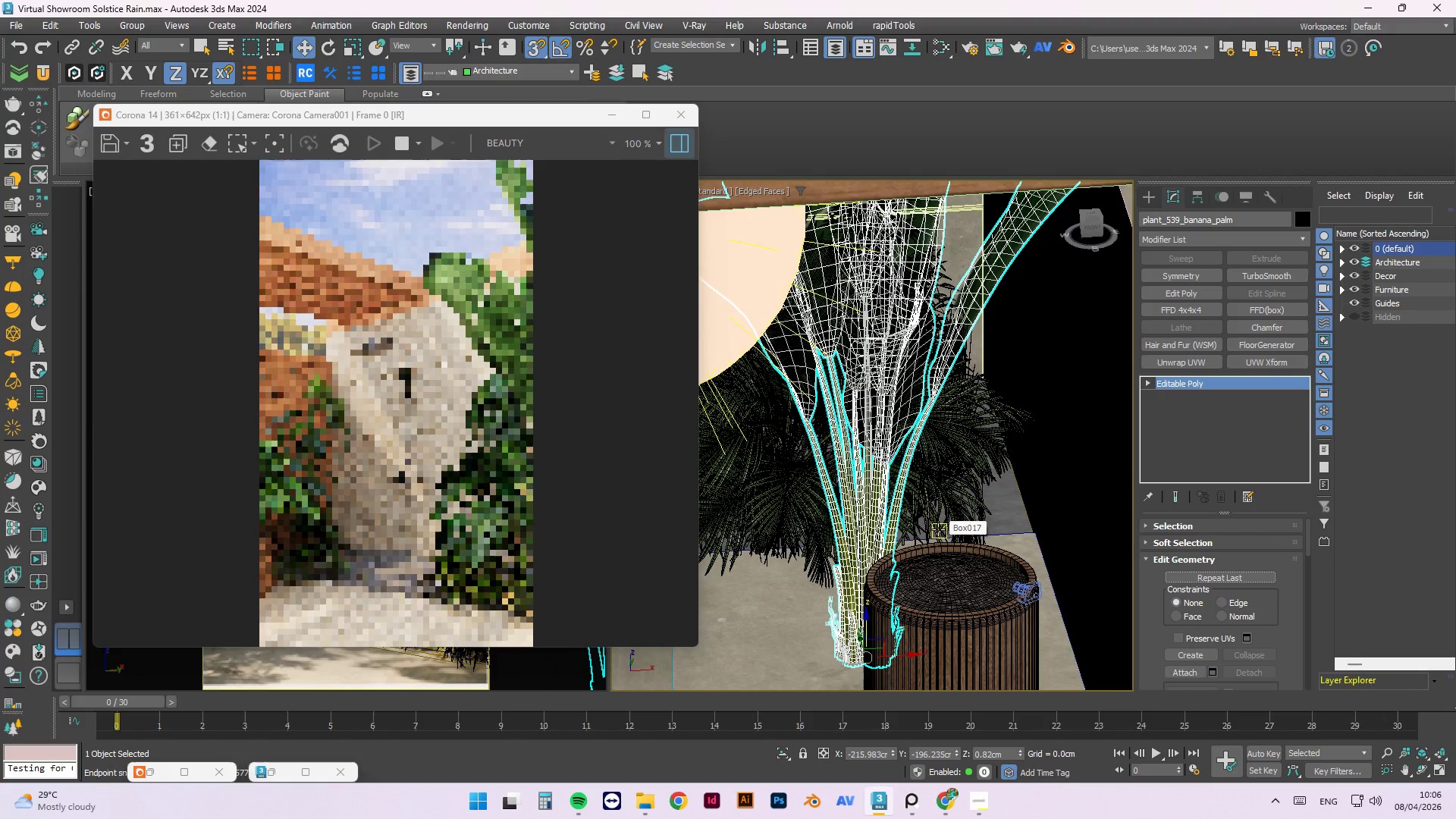 
key(Control+Z)
 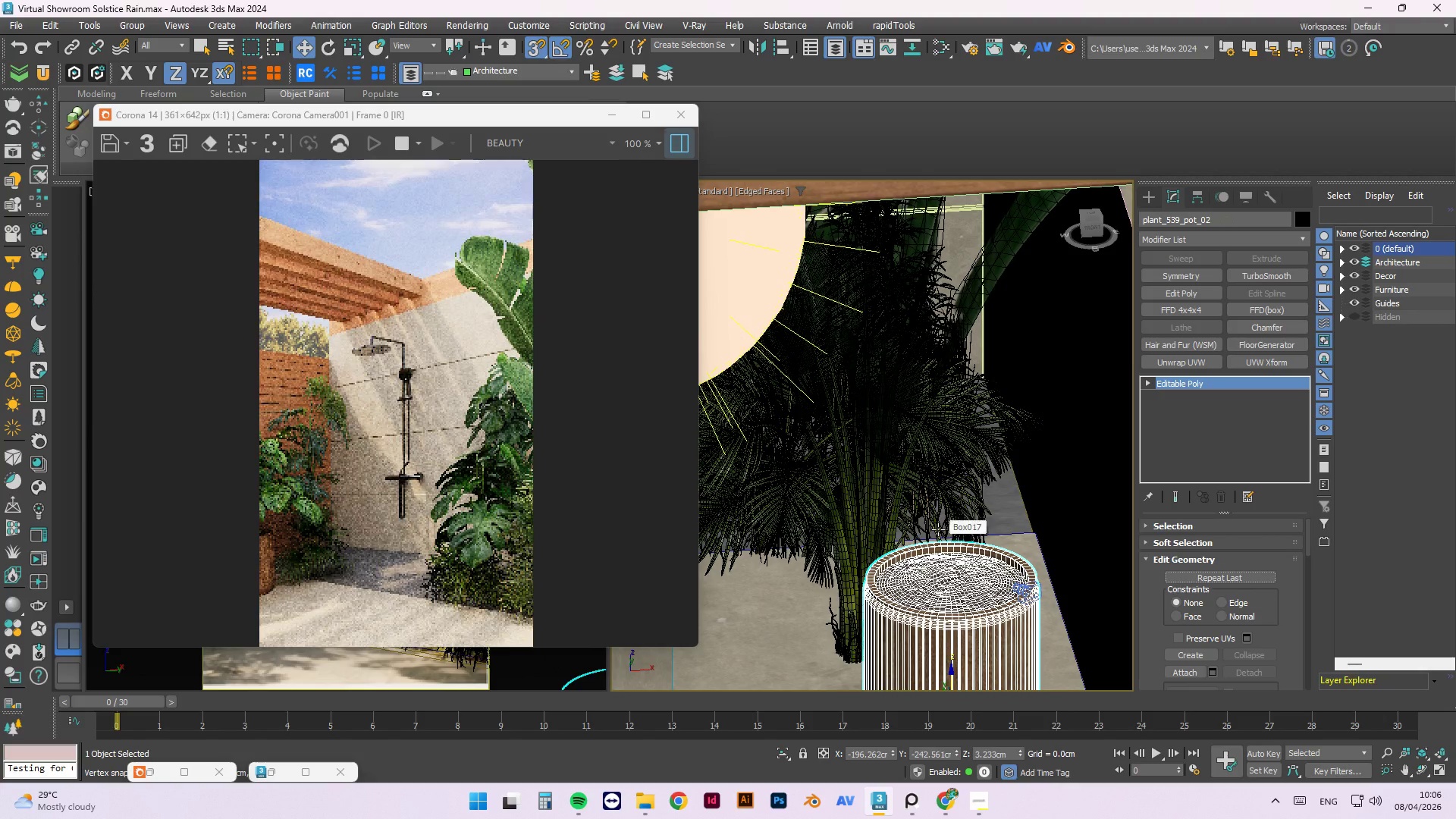 
key(Control+Z)
 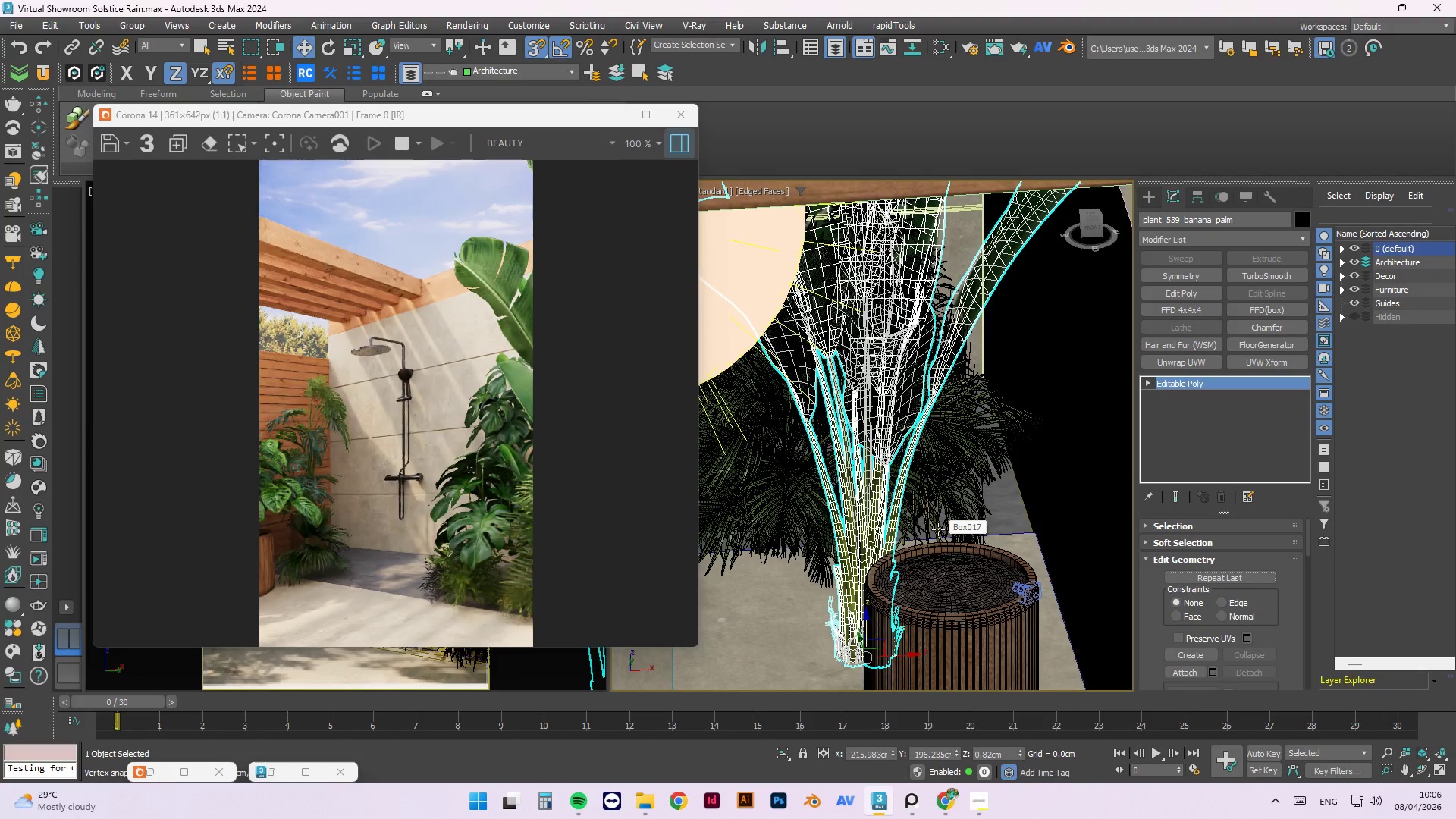 
key(Control+Z)
 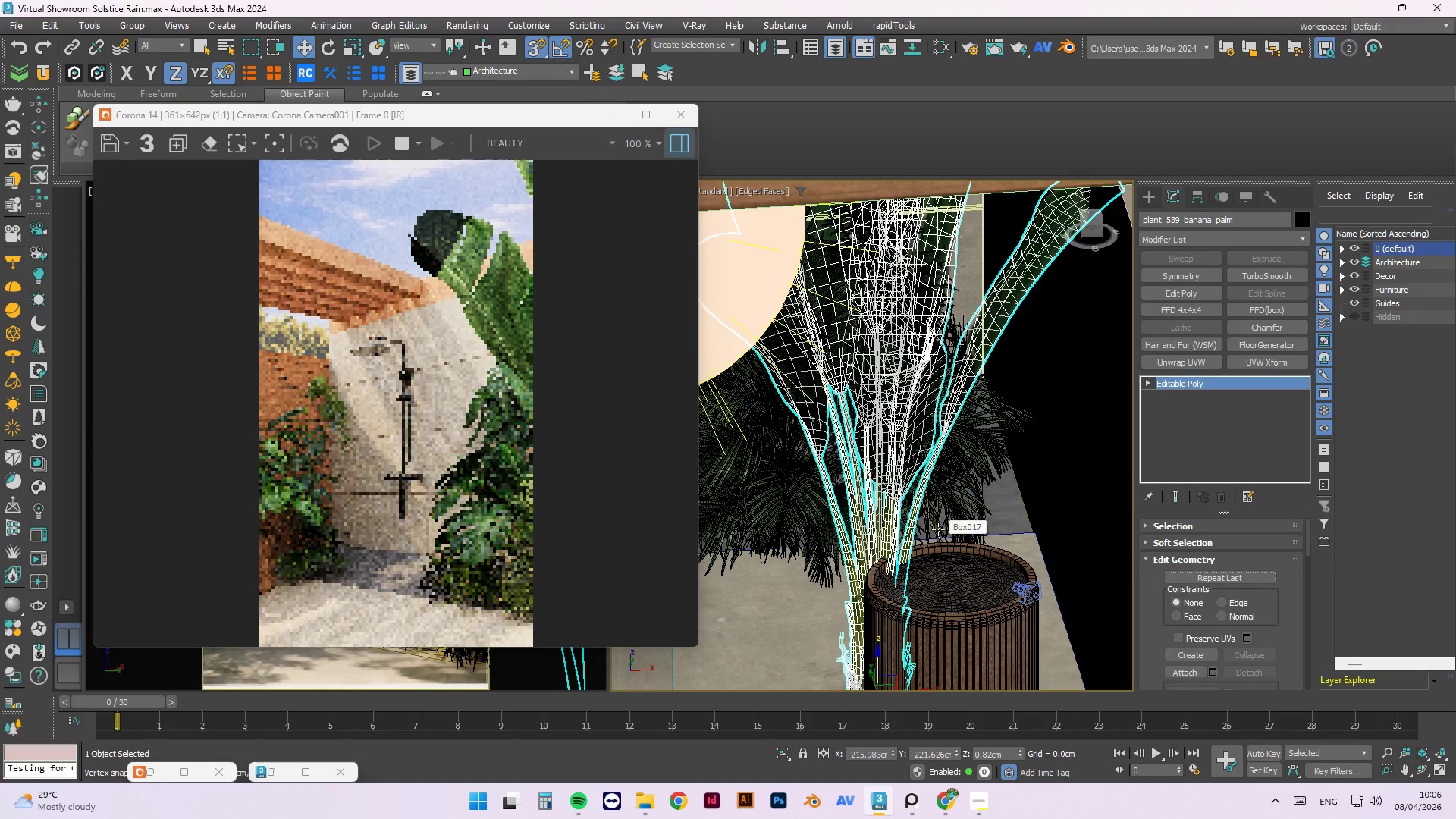 
key(Control+Z)
 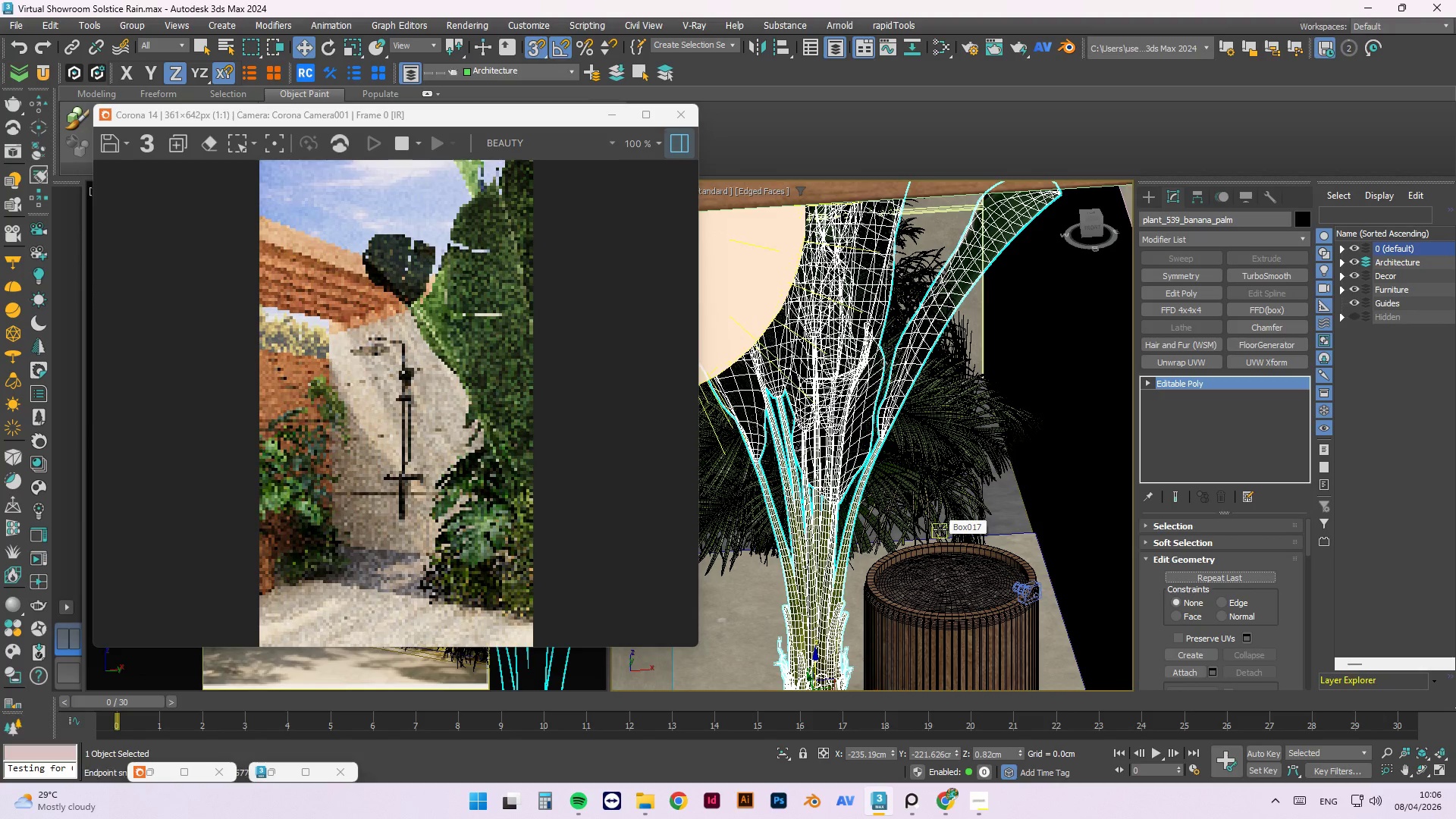 
key(Control+Z)
 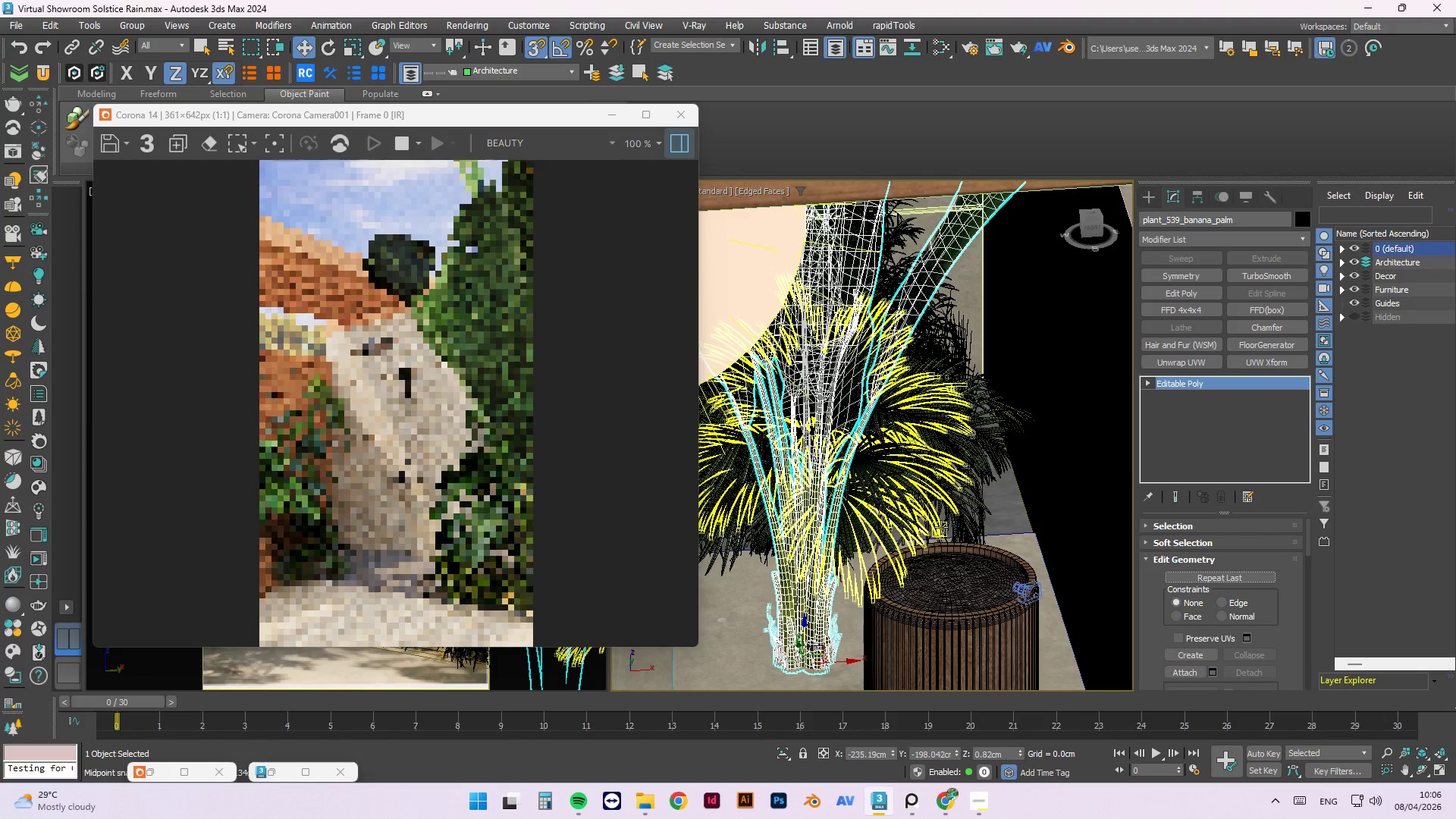 
key(Control+Z)
 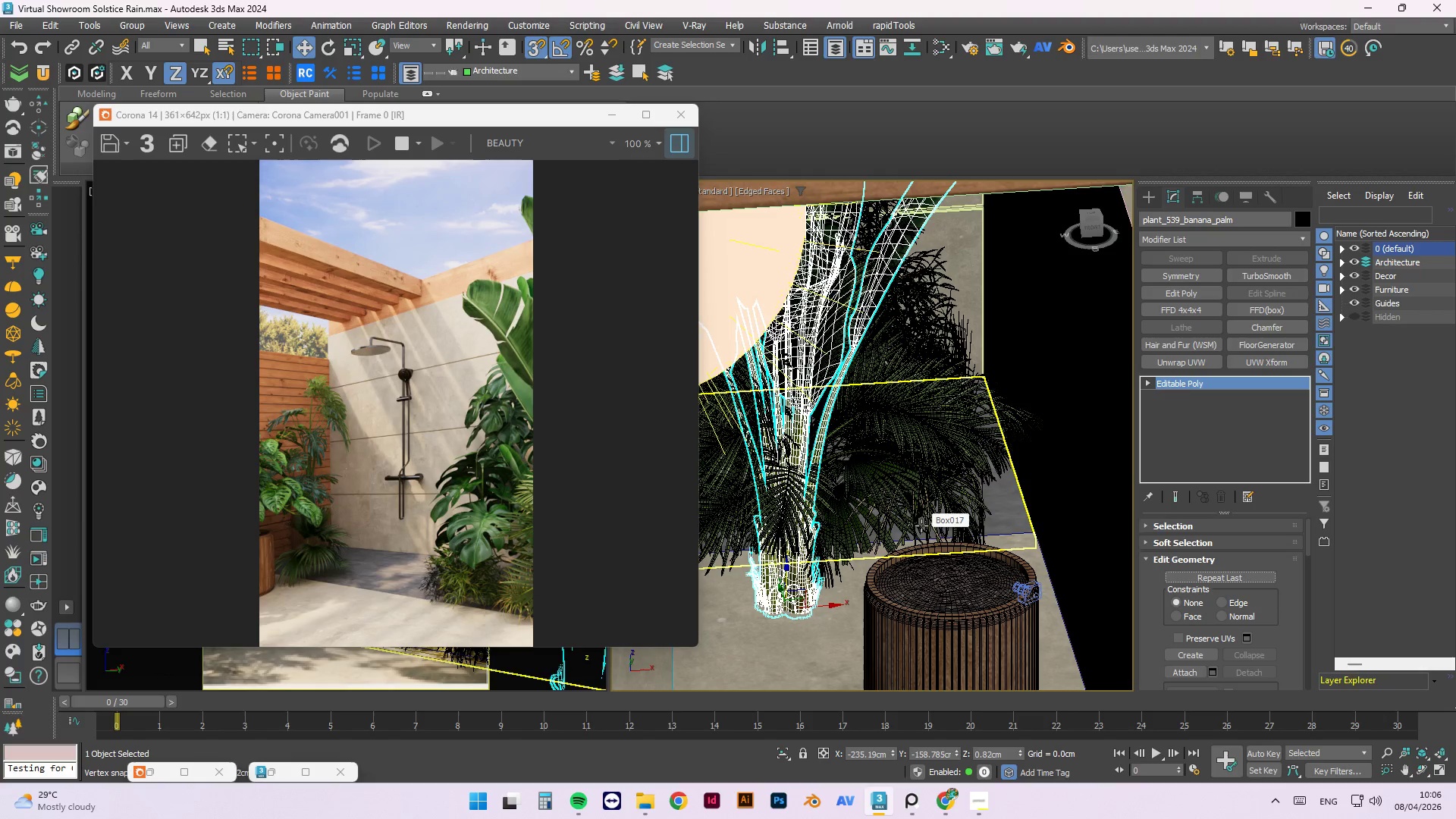 
wait(33.5)
 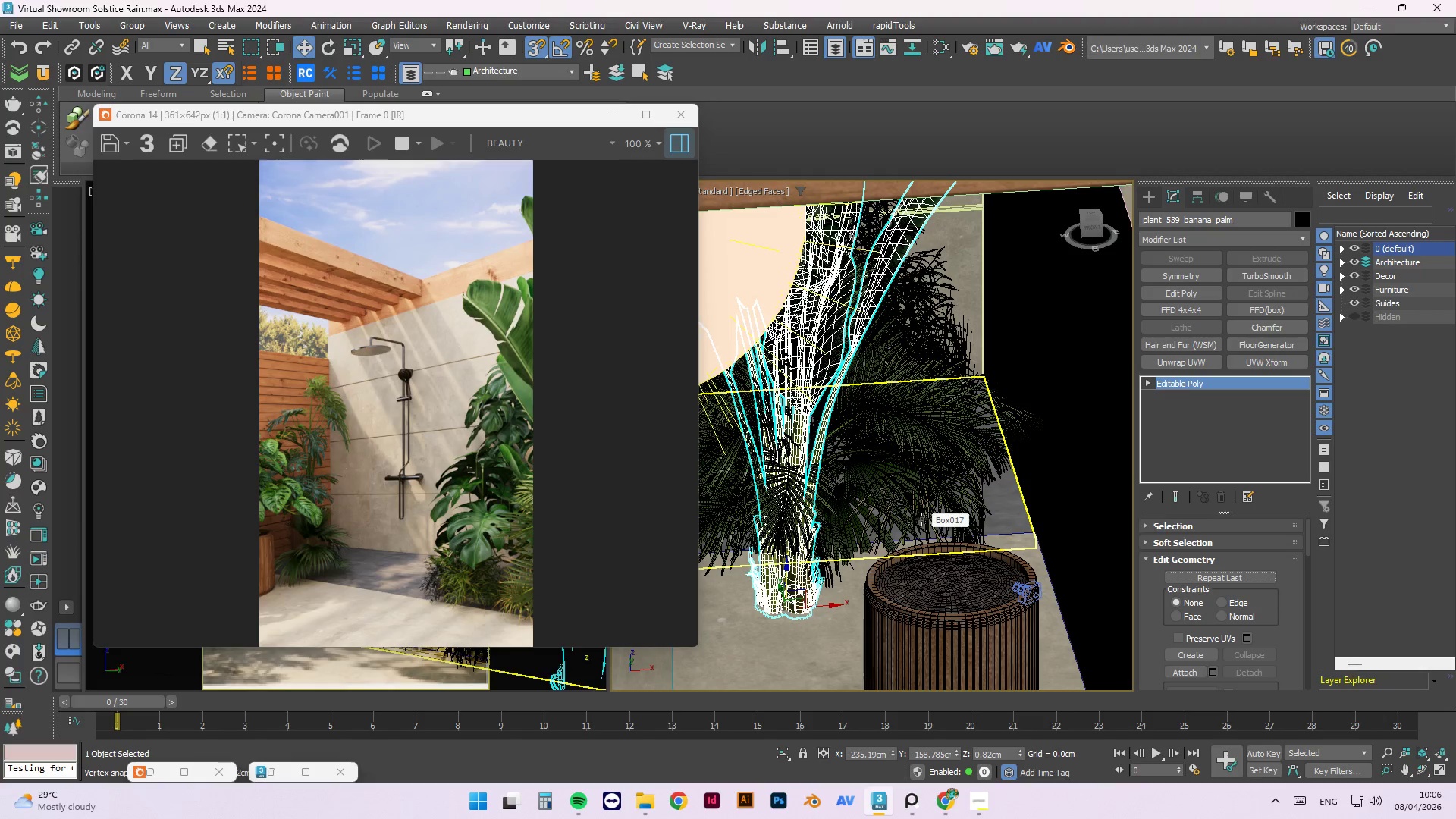 
key(Control+Z)
 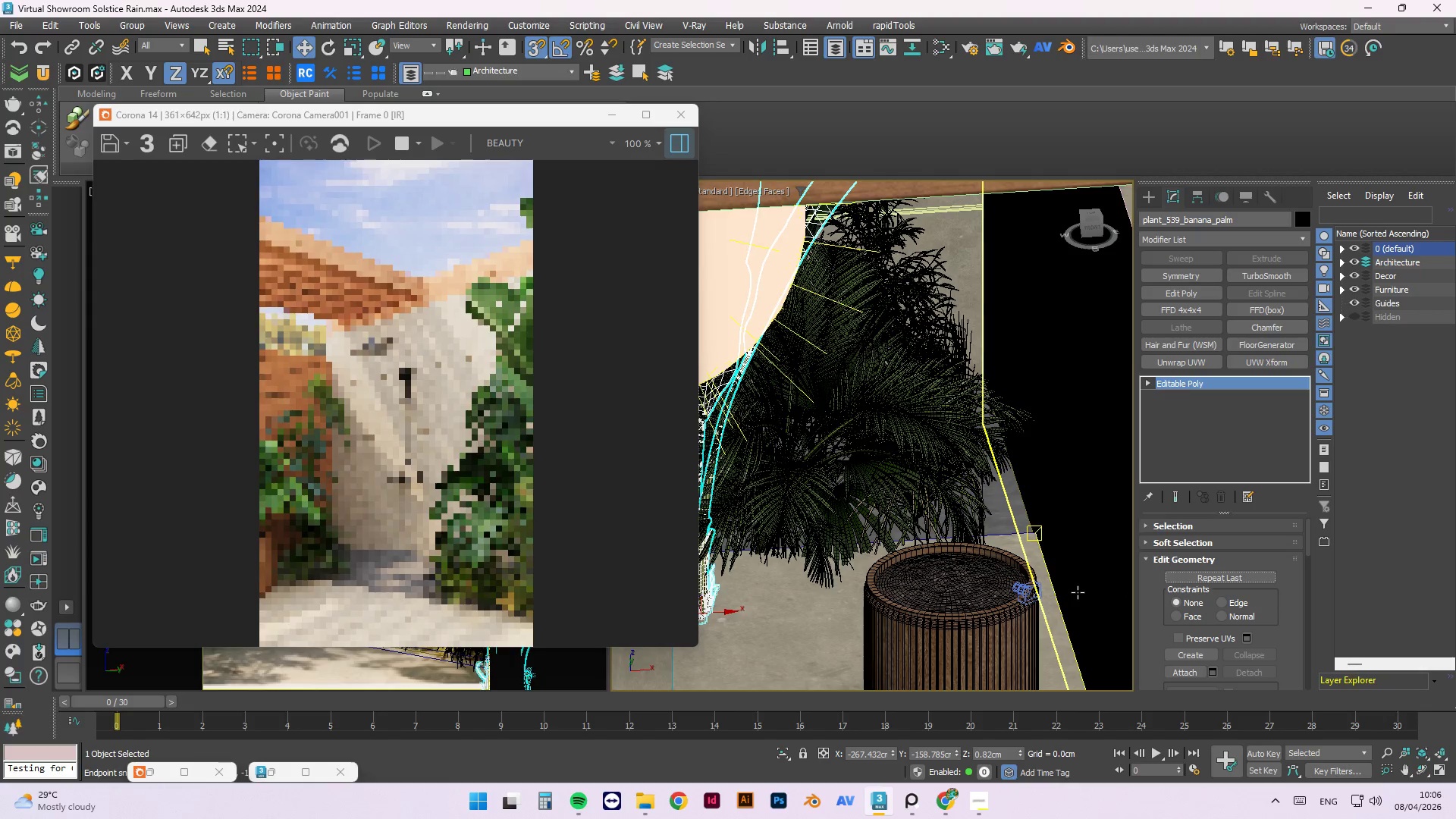 
key(Control+Z)
 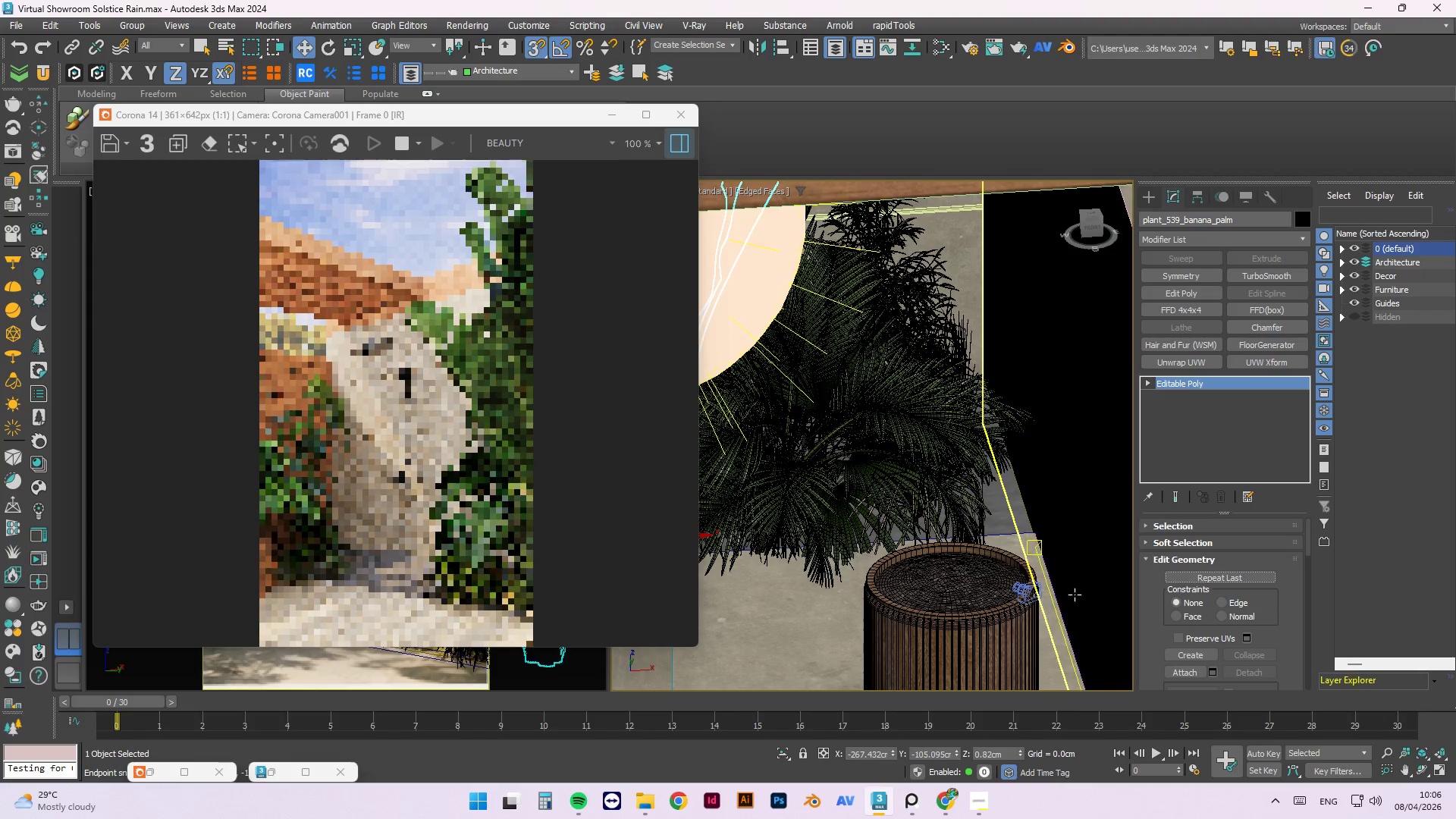 
key(Control+Z)
 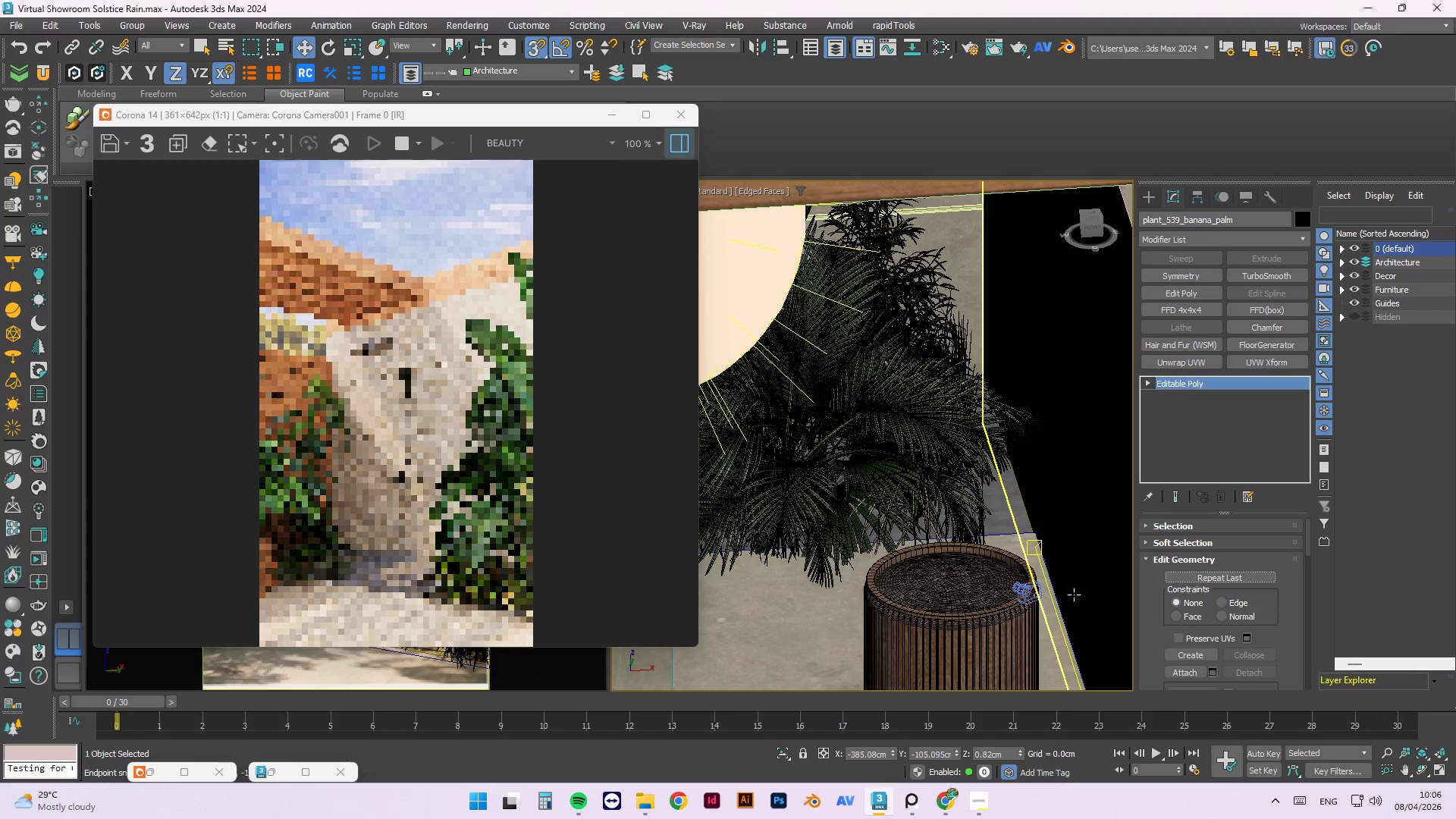 
key(Control+Z)
 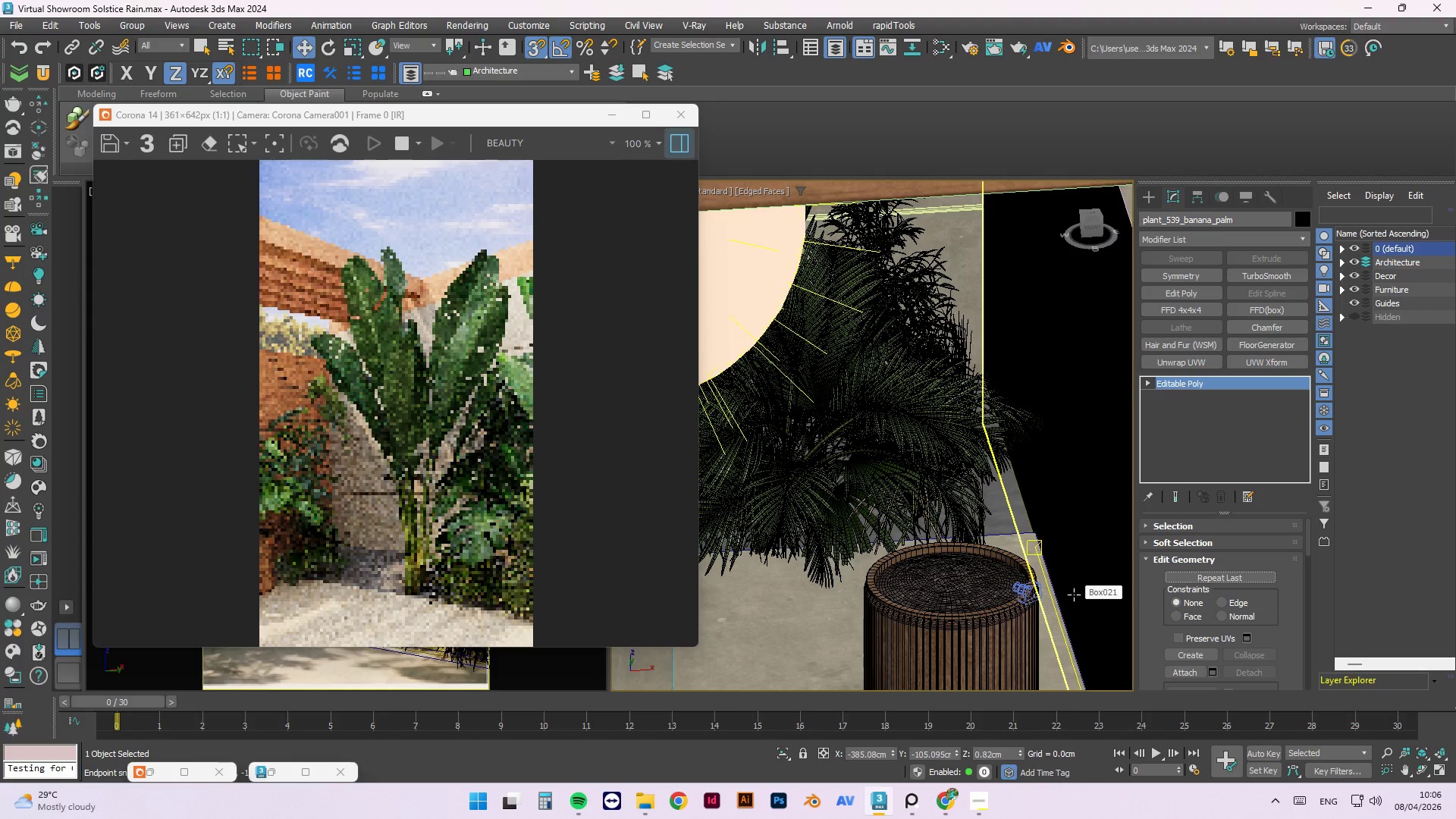 
key(Control+Z)
 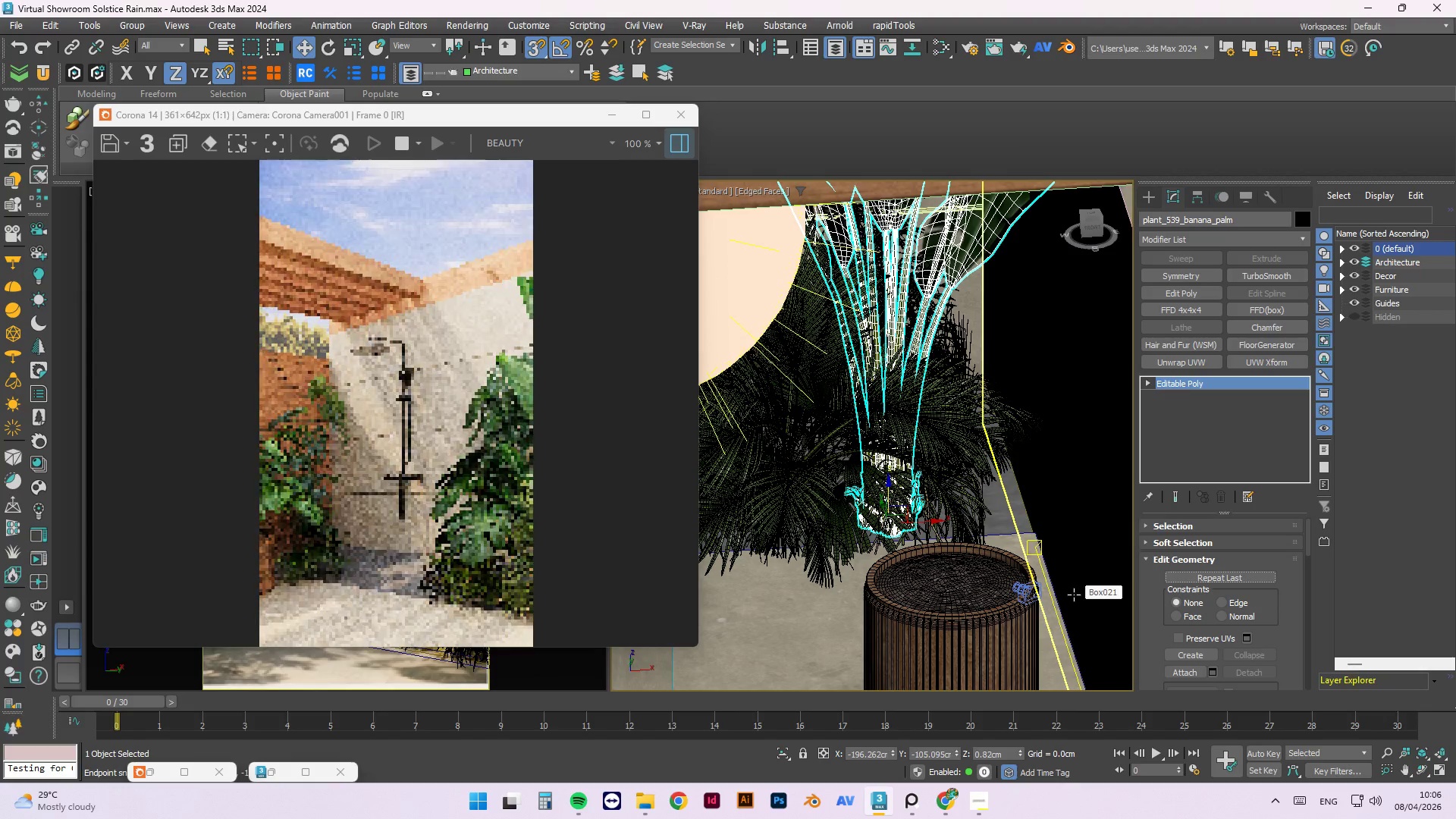 
key(Control+Z)
 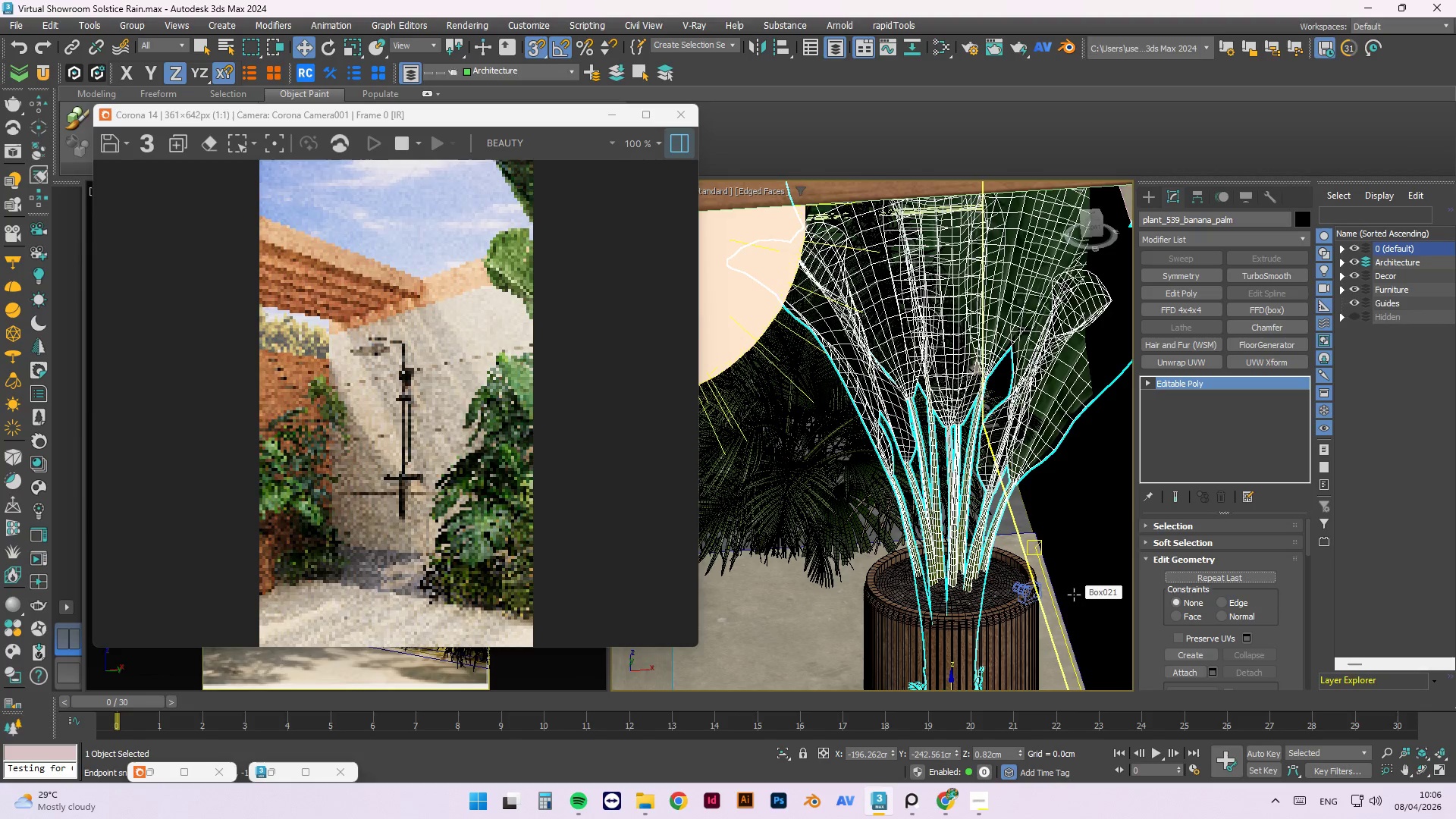 
key(Control+Z)
 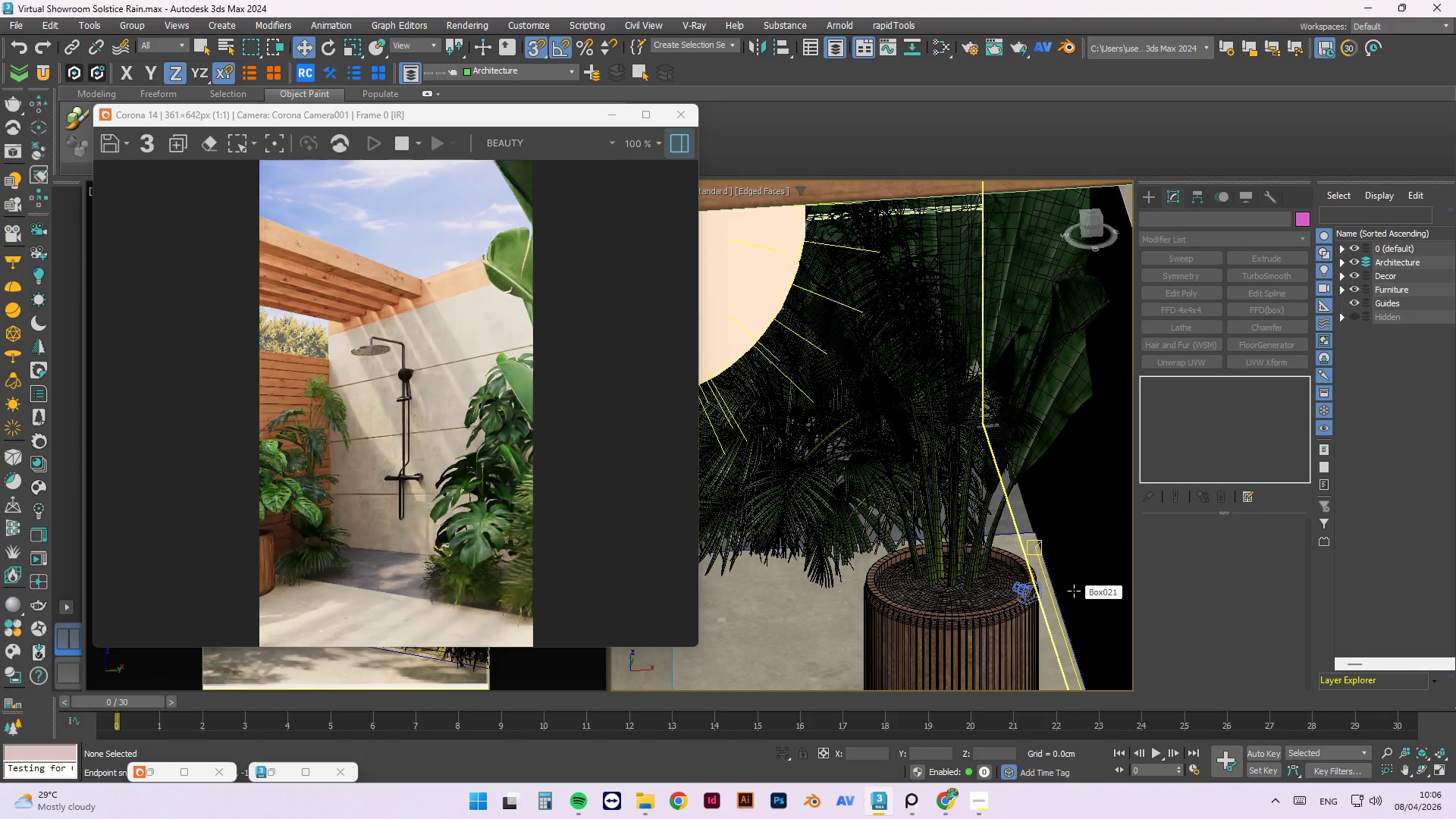 
key(Control+Z)
 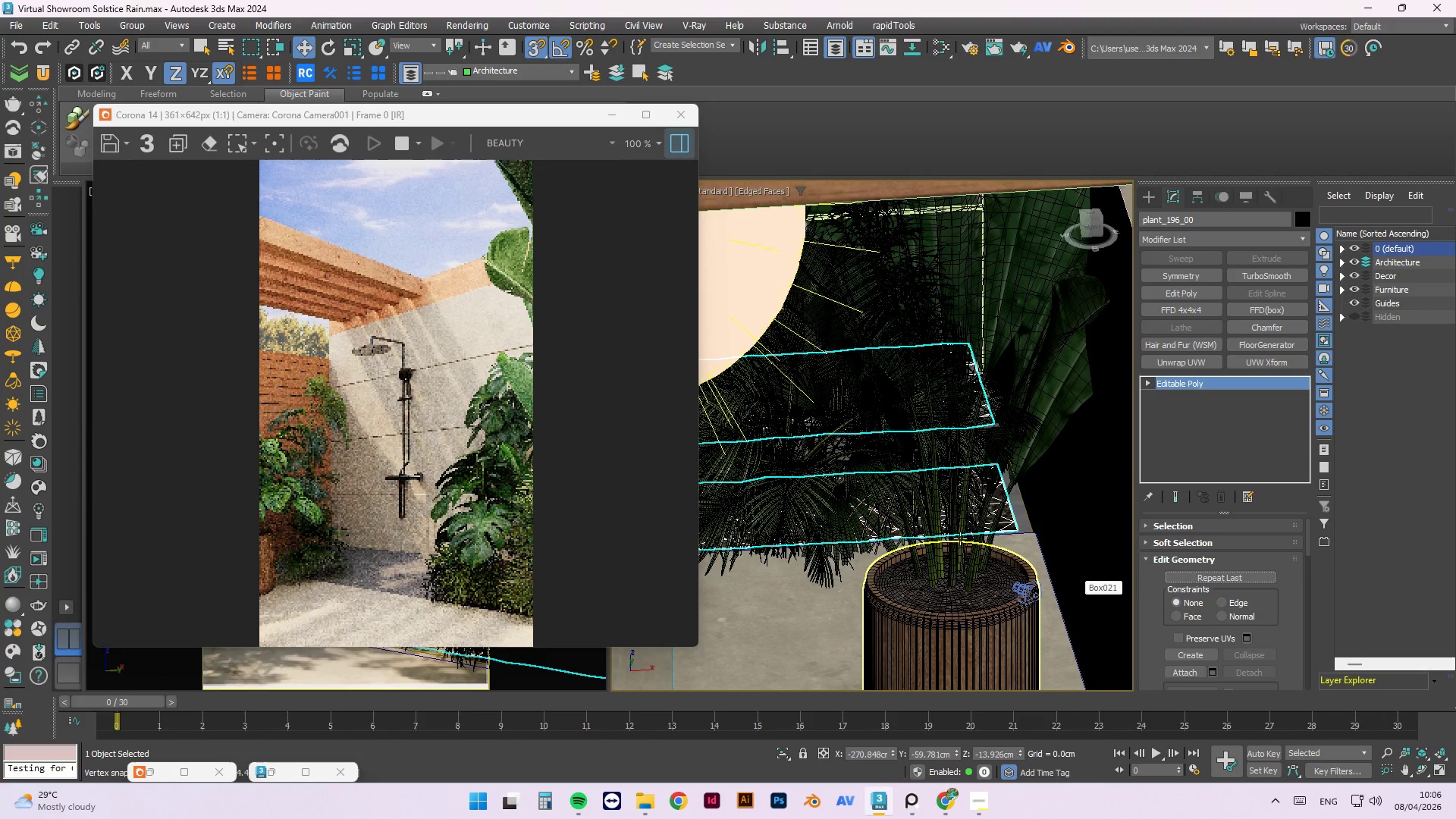 
scroll: coordinate [972, 422], scroll_direction: up, amount: 4.0
 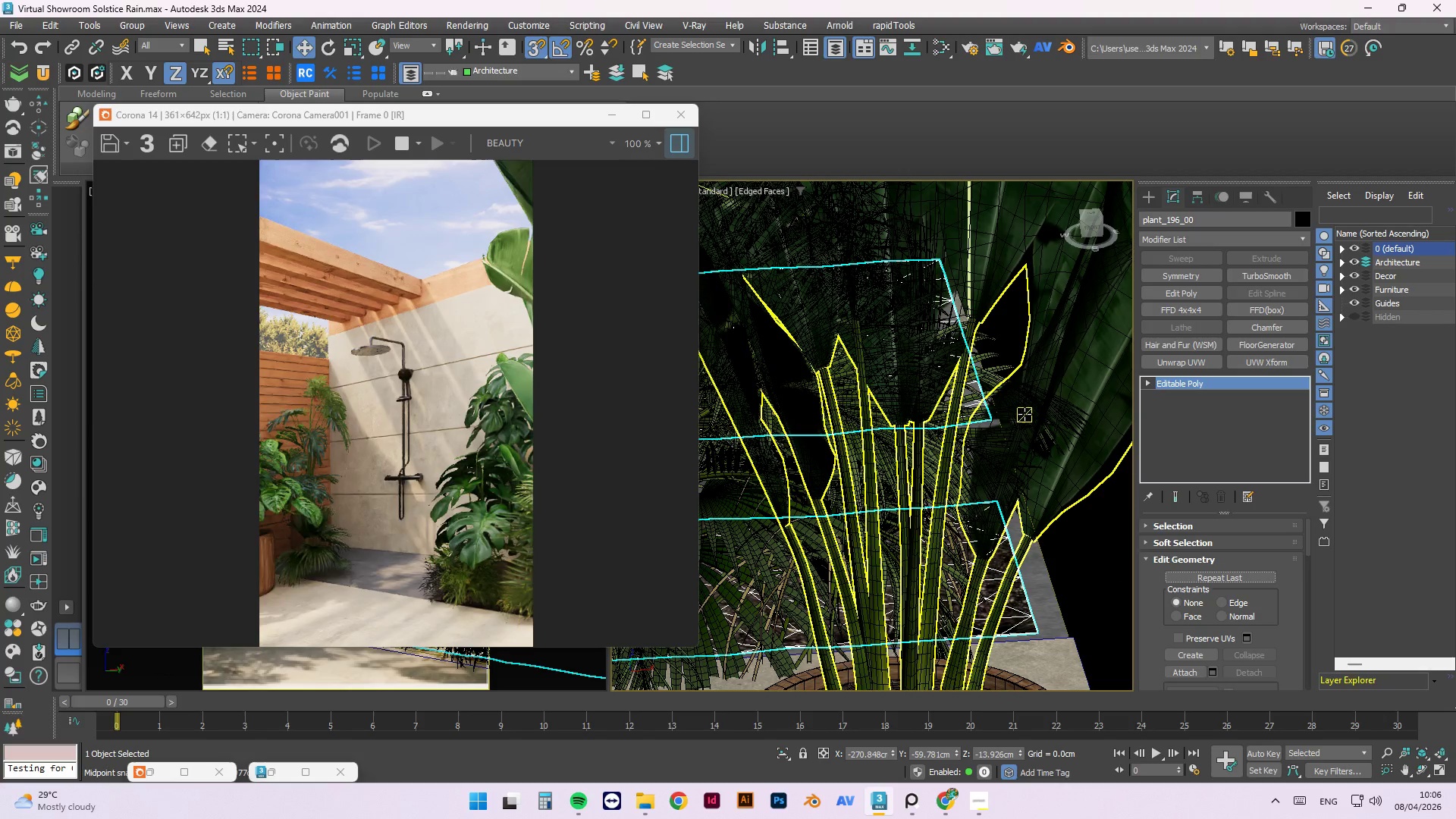 
key(Alt+Q)
 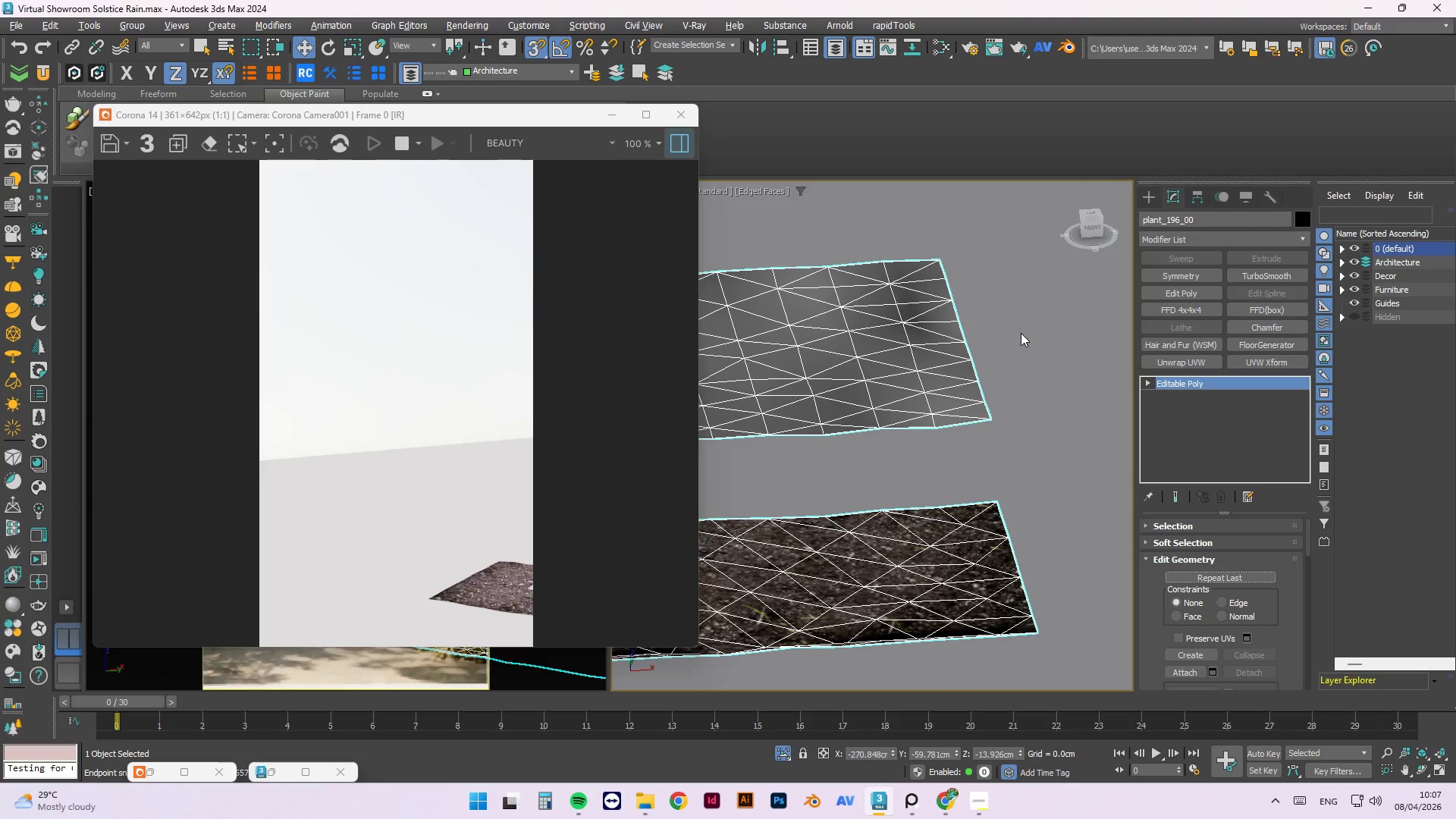 
key(M)
 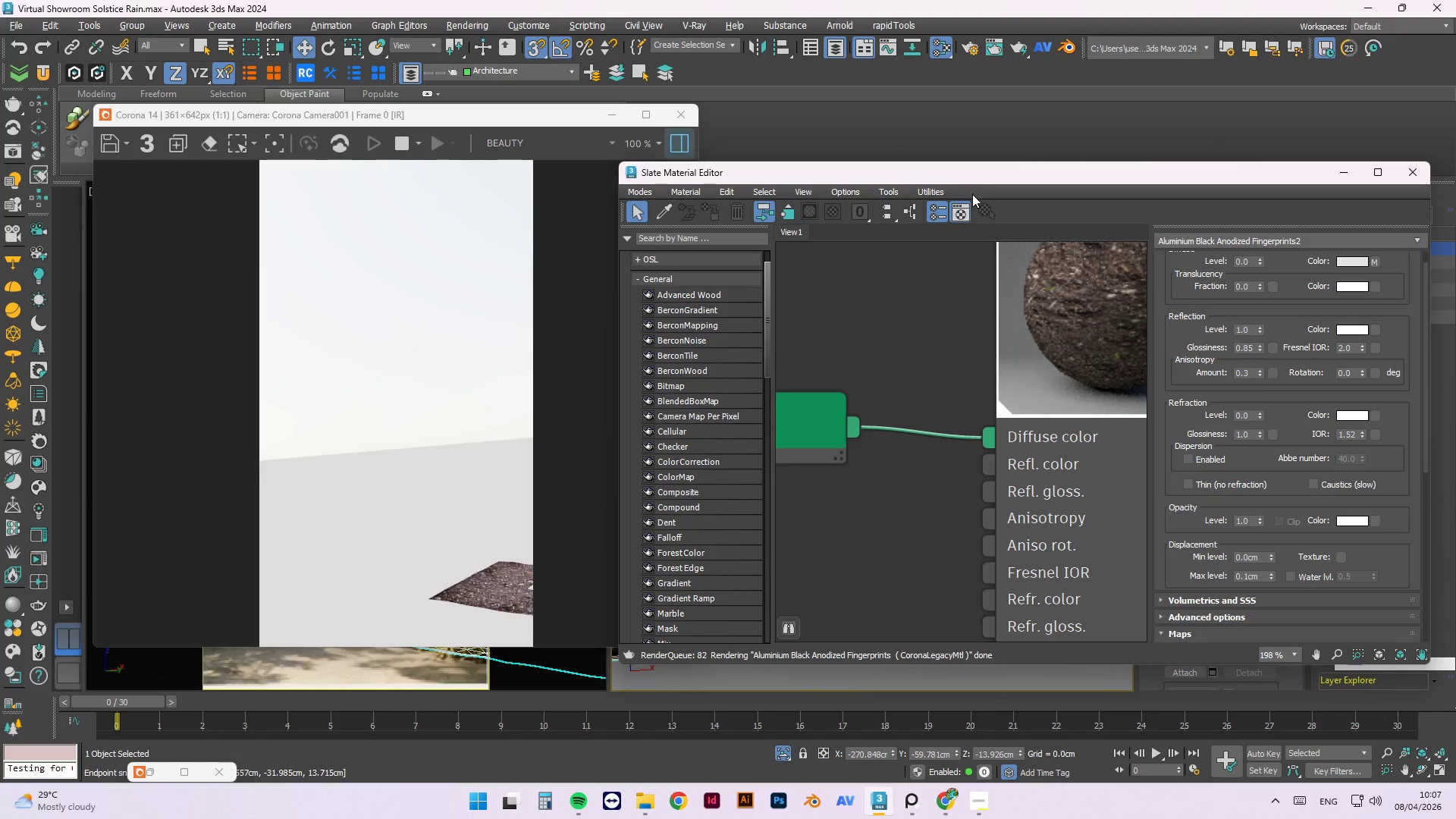 
left_click_drag(start_coordinate=[976, 172], to_coordinate=[362, 217])
 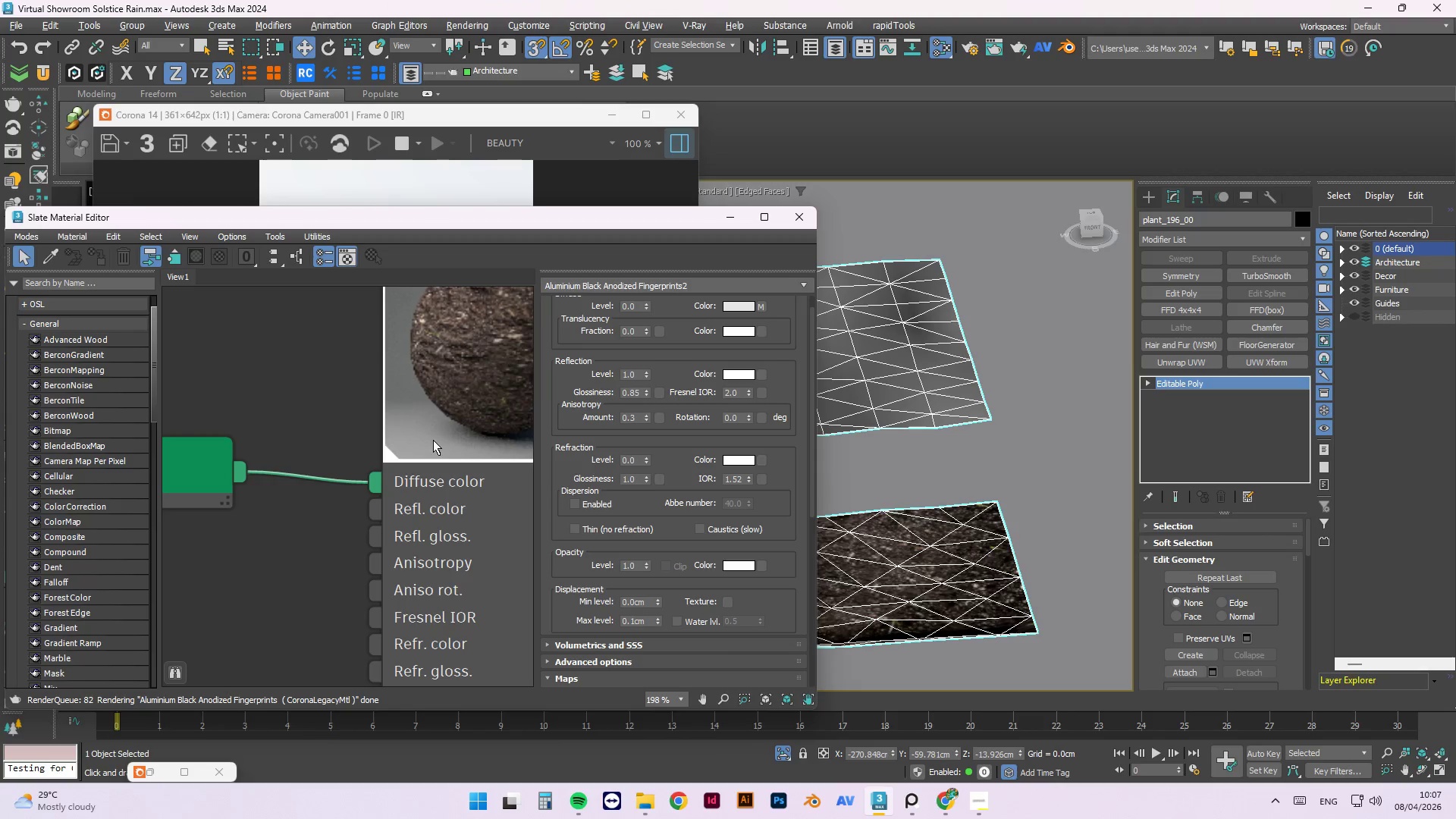 
left_click([895, 384])
 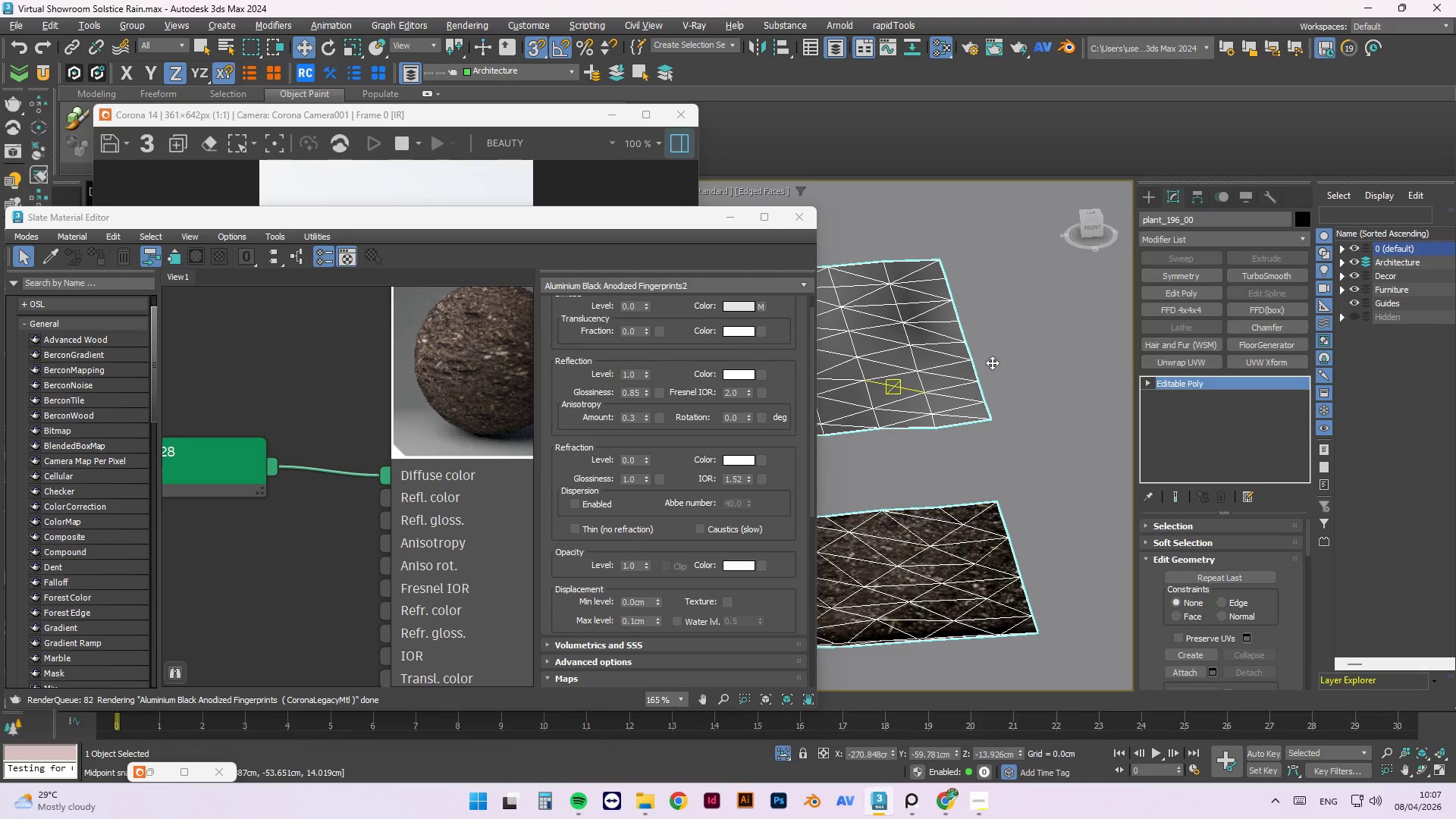 
scroll: coordinate [1004, 392], scroll_direction: down, amount: 5.0
 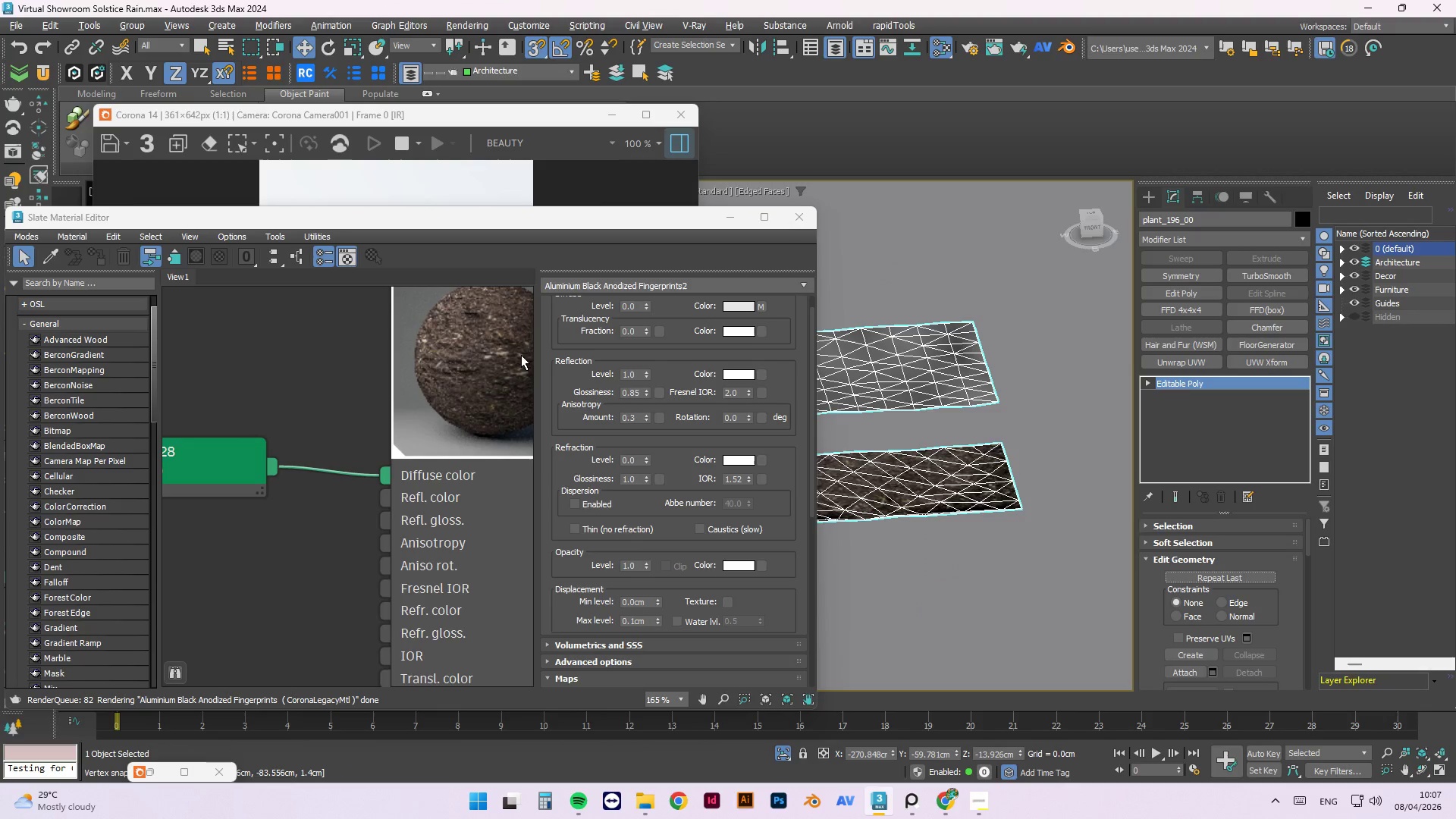 
right_click([482, 361])
 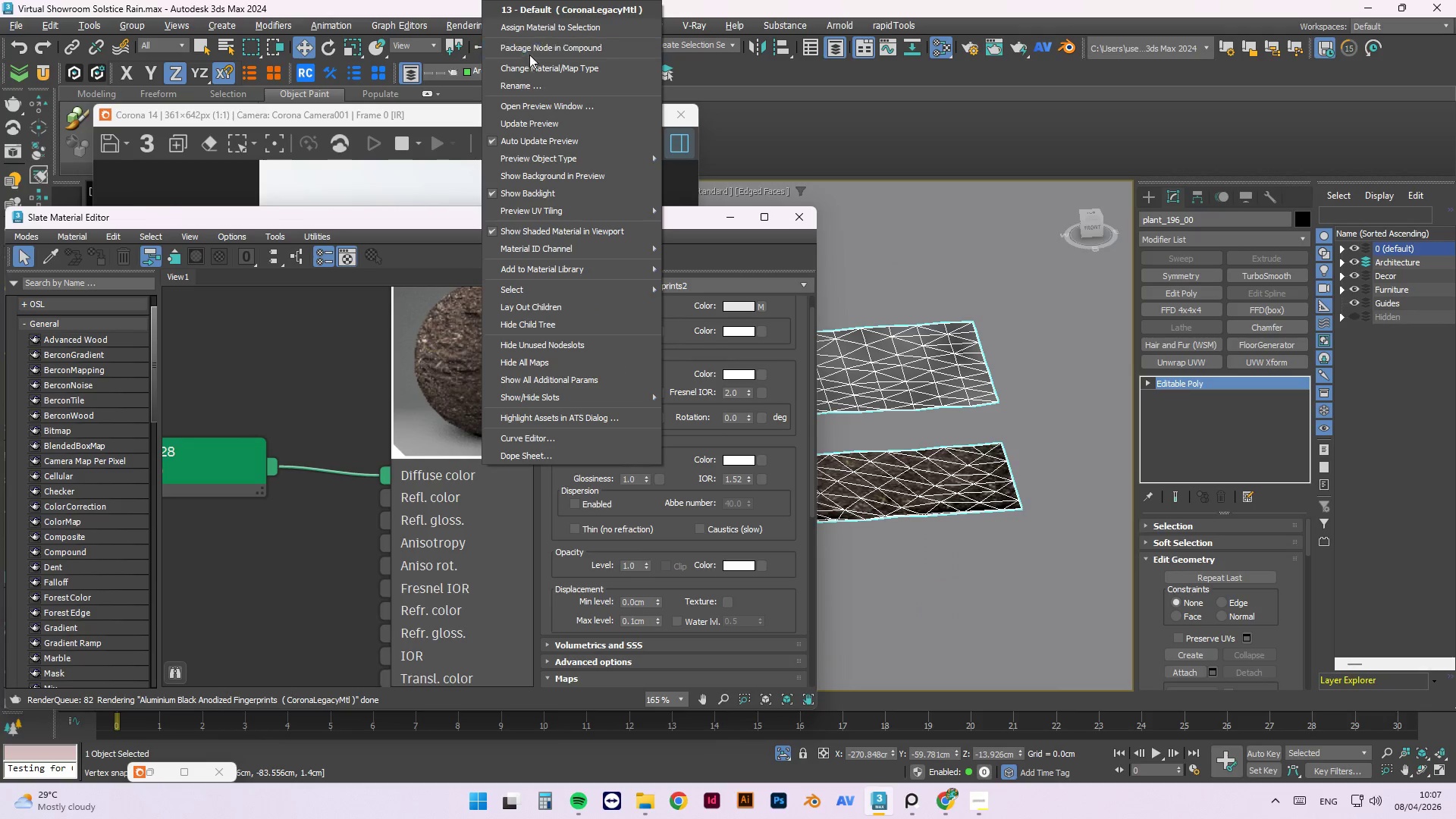 
left_click([530, 27])
 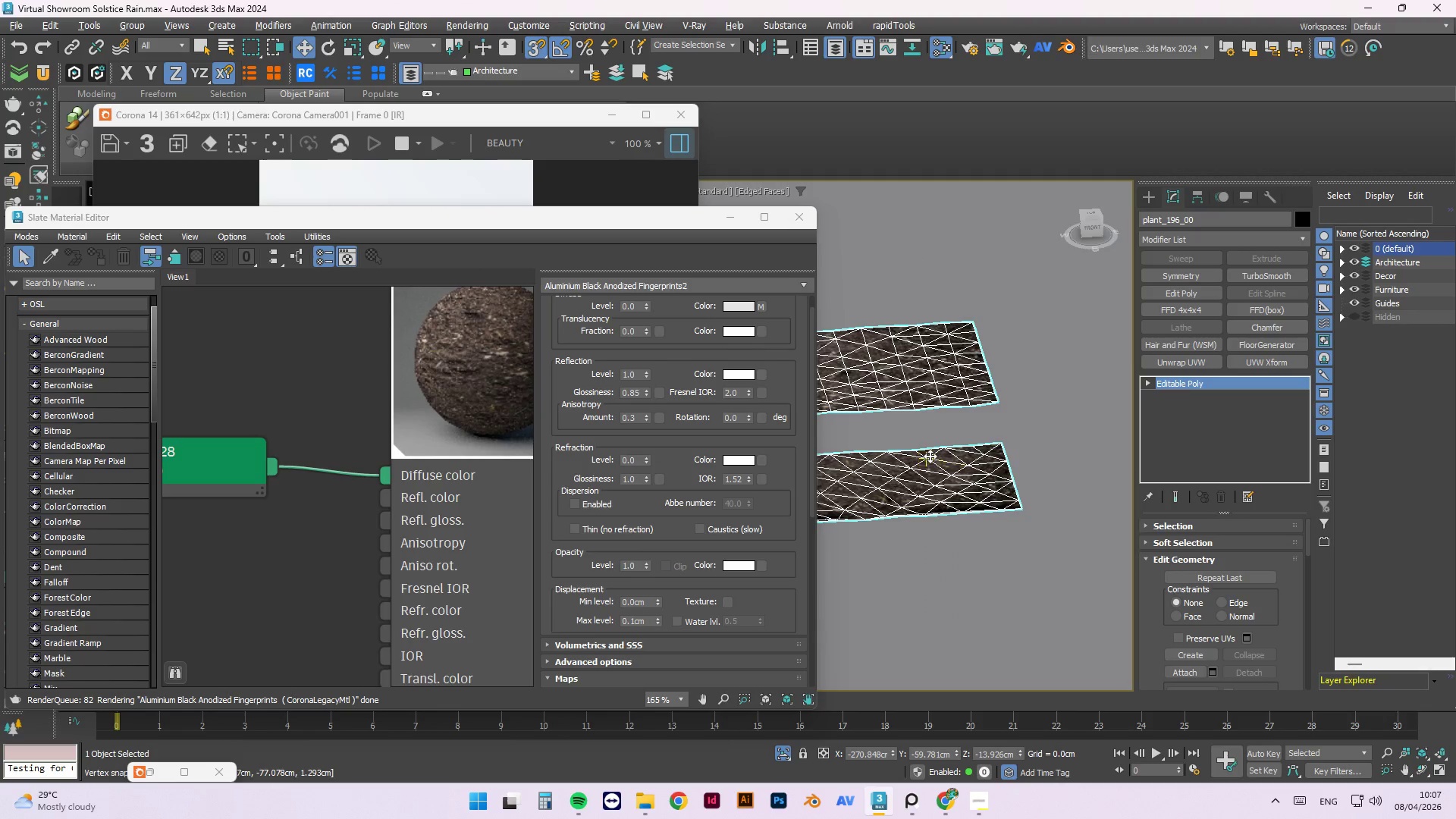 
wait(5.77)
 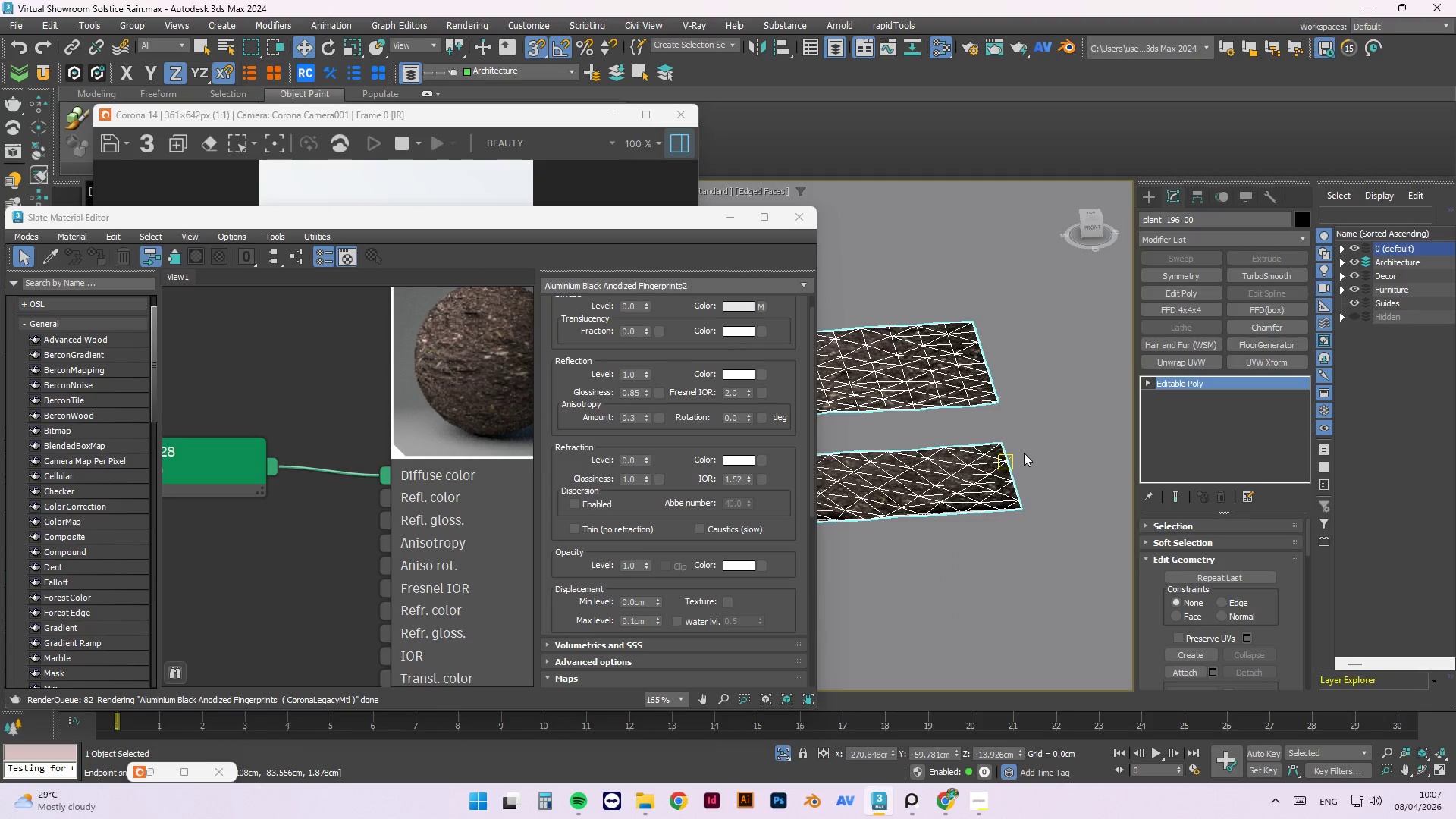 
left_click([726, 214])
 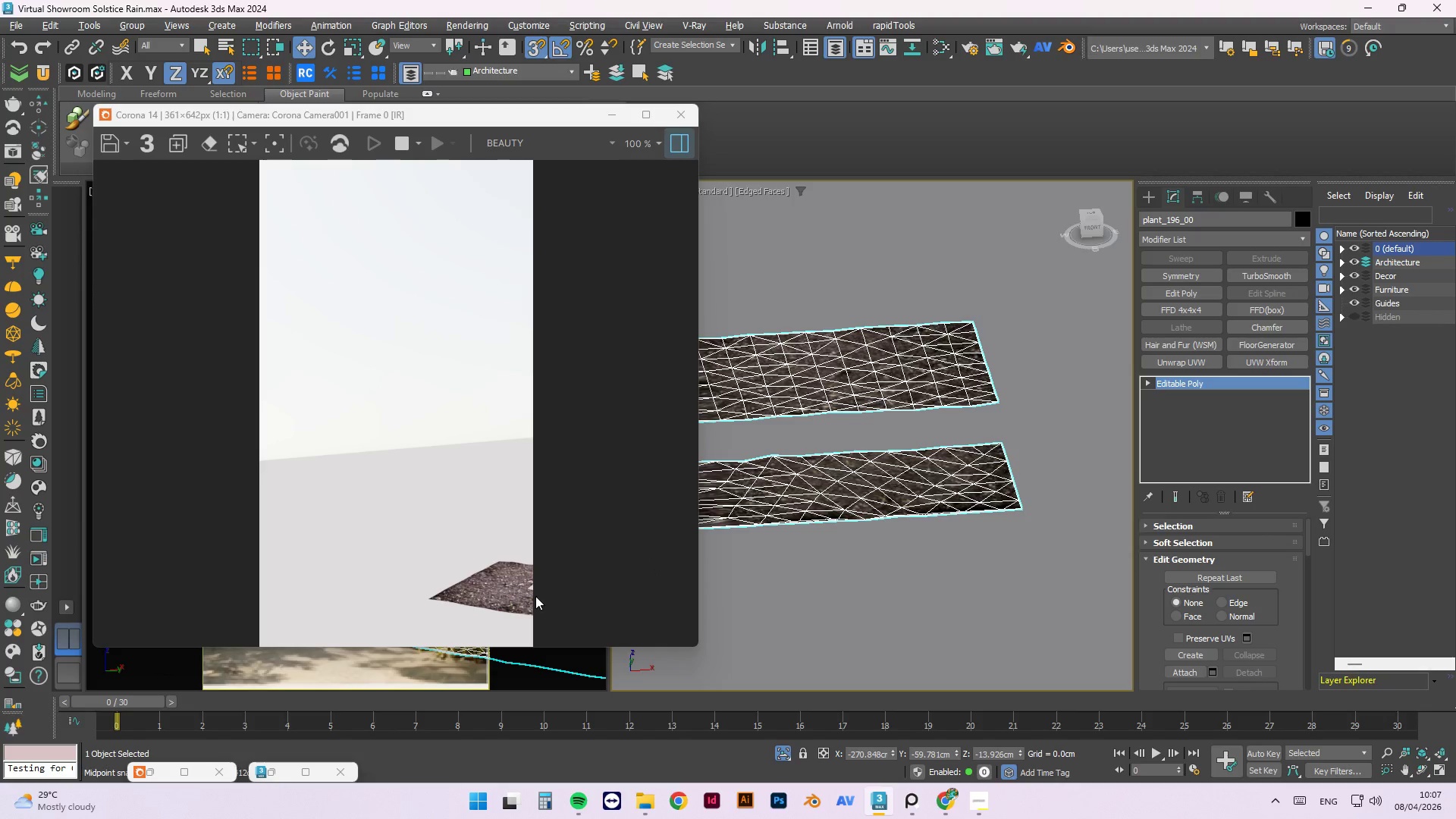 
scroll: coordinate [1084, 493], scroll_direction: down, amount: 2.0
 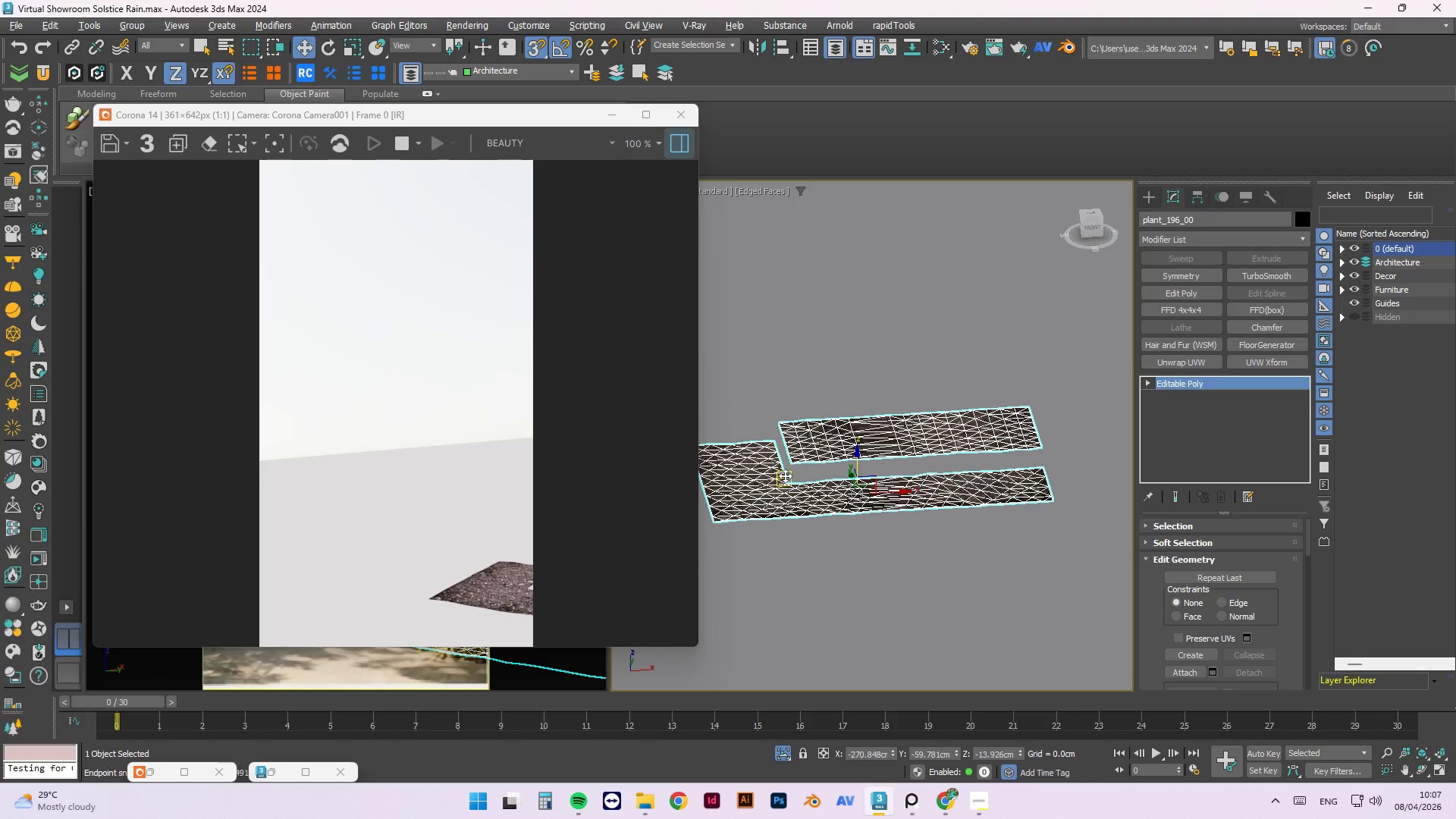 
left_click([858, 599])
 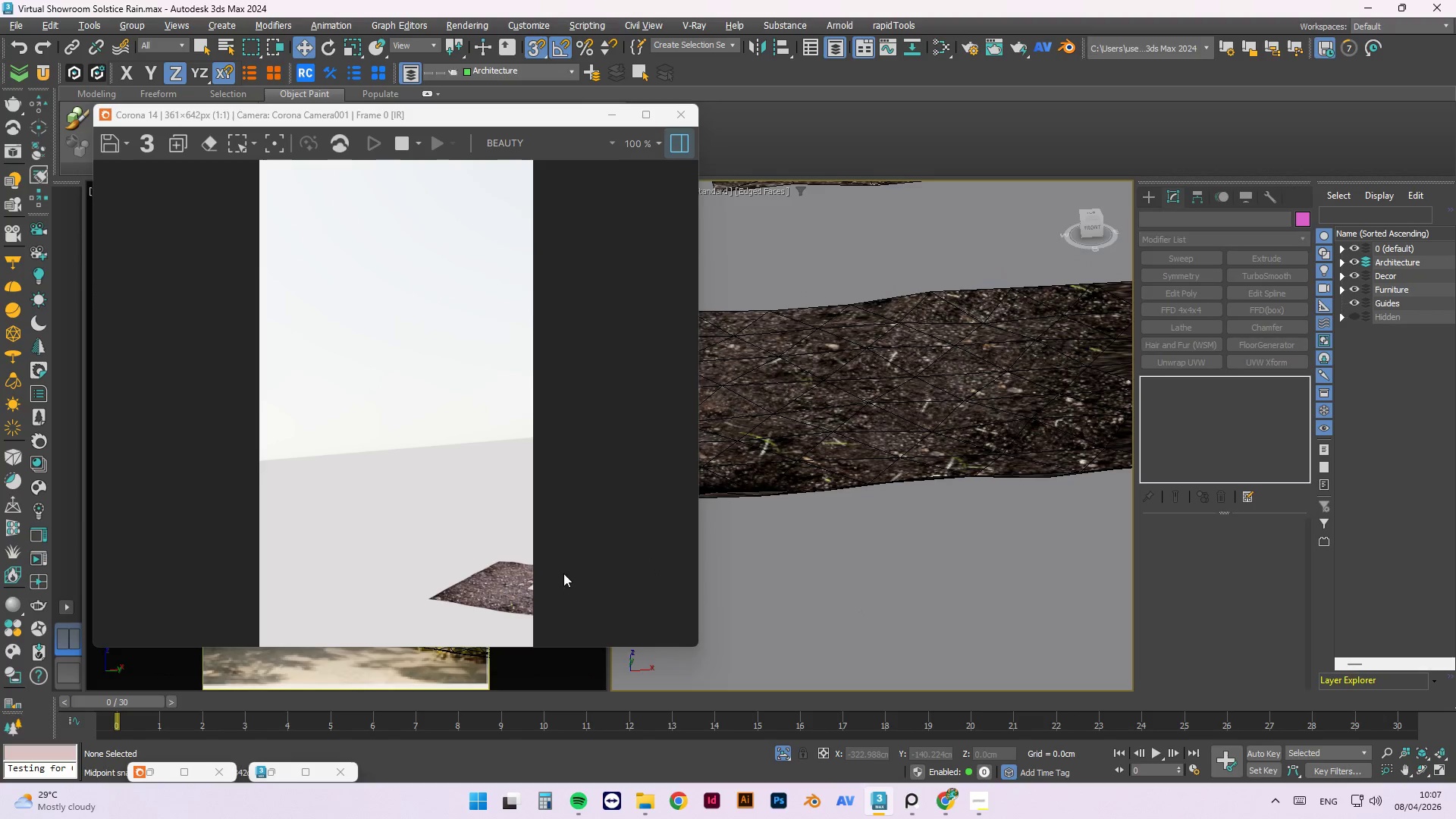 
scroll: coordinate [504, 629], scroll_direction: up, amount: 8.0
 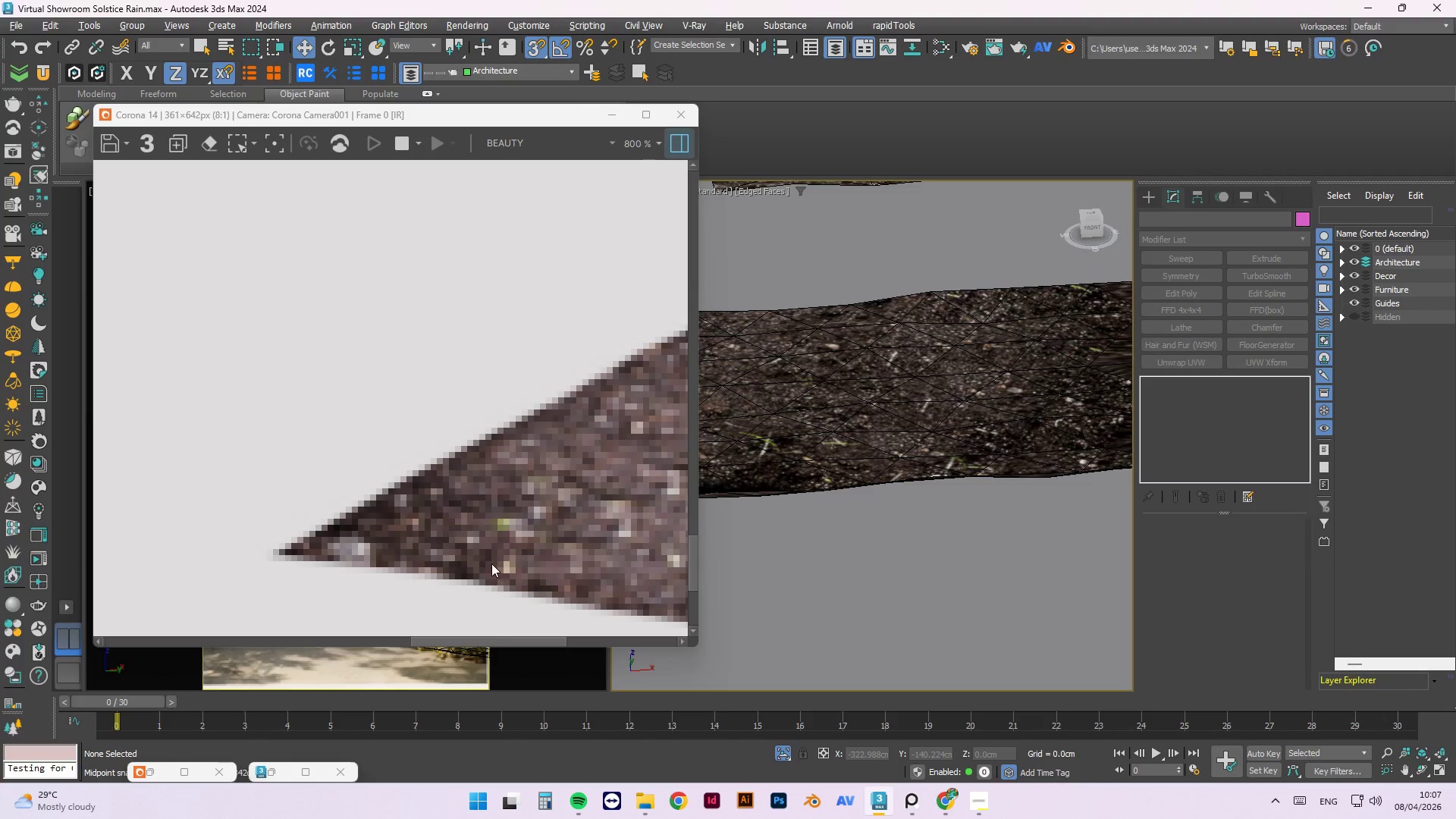 
scroll: coordinate [527, 544], scroll_direction: down, amount: 3.0
 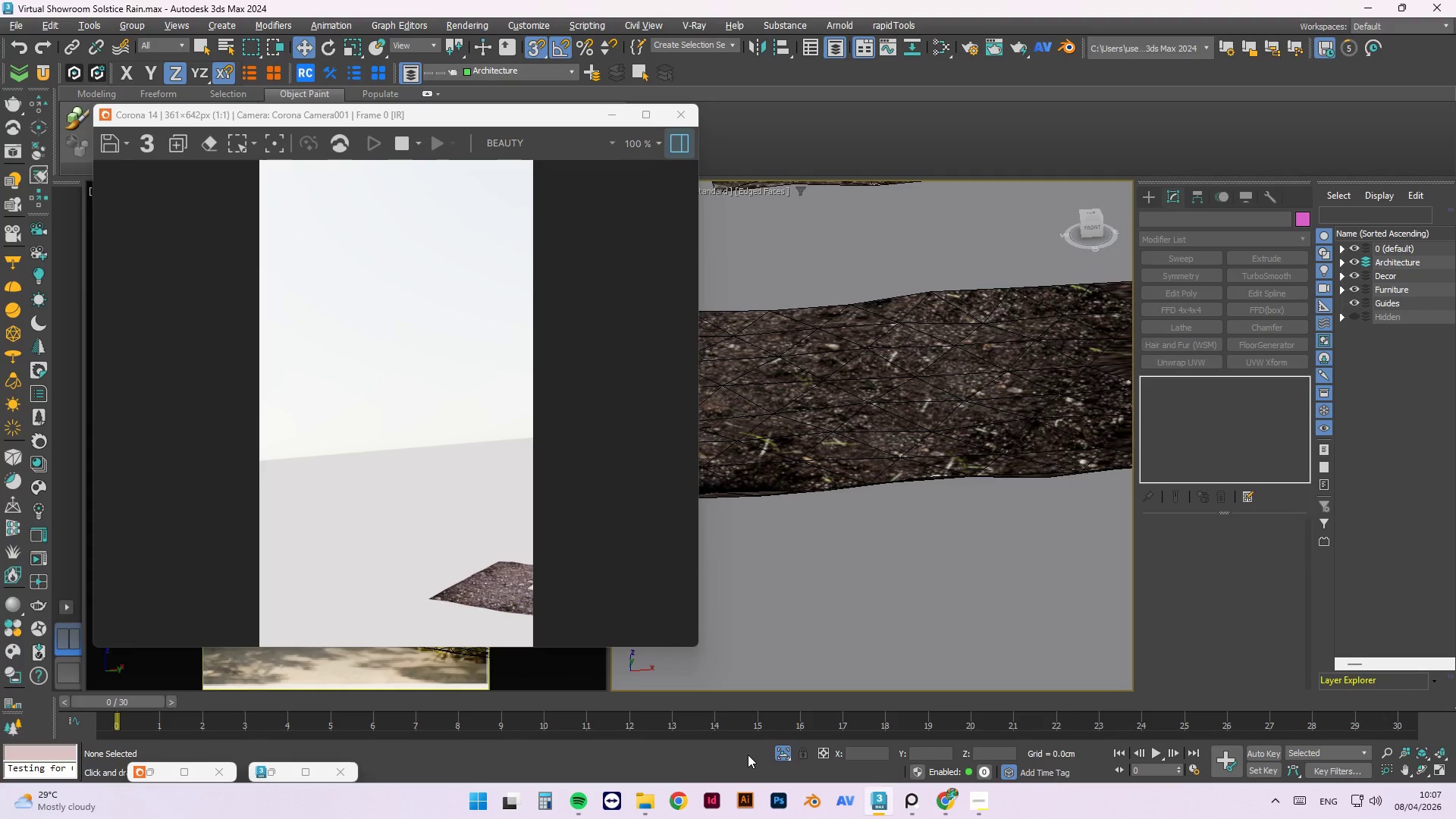 
left_click([789, 752])
 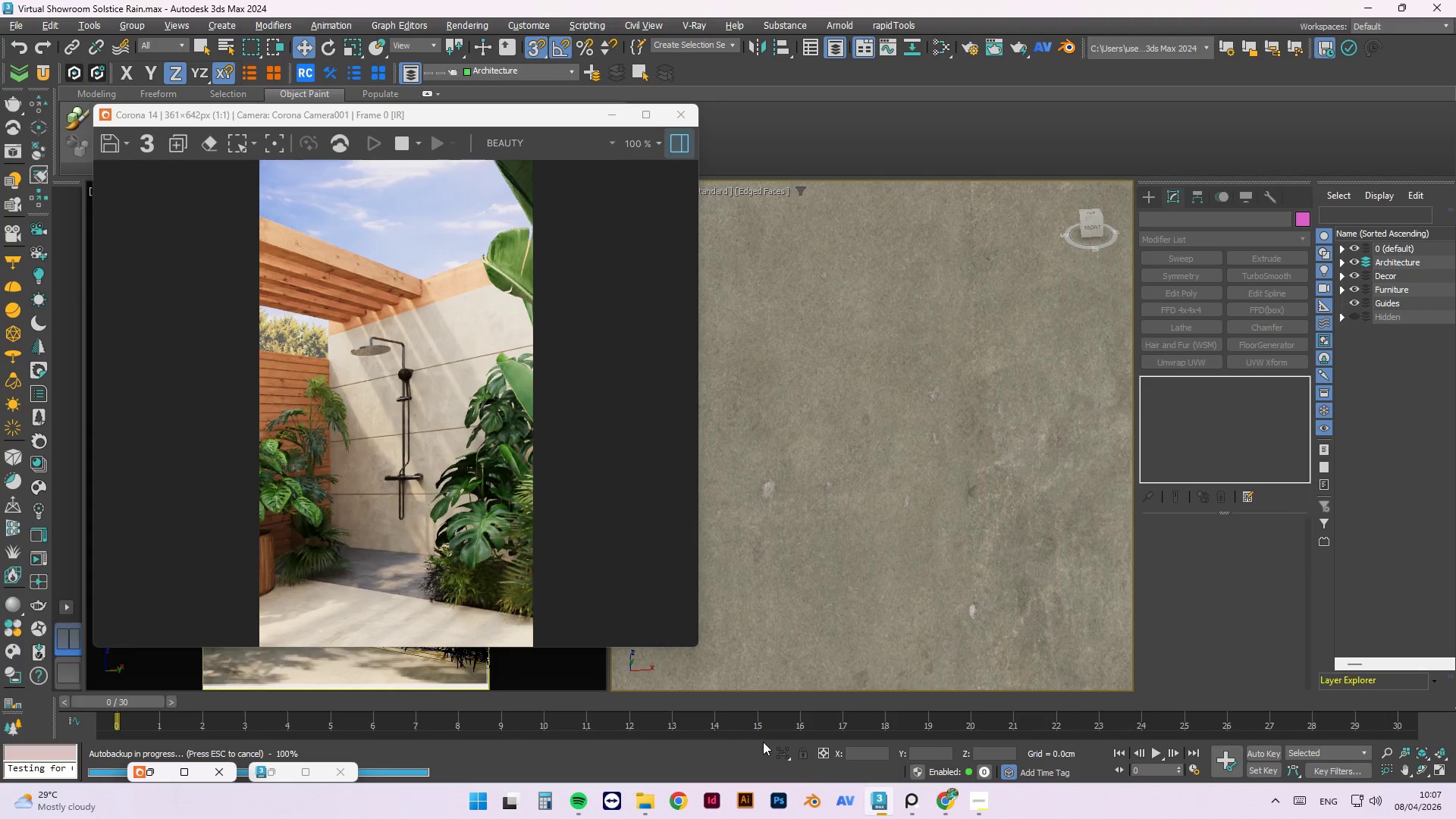 
wait(6.98)
 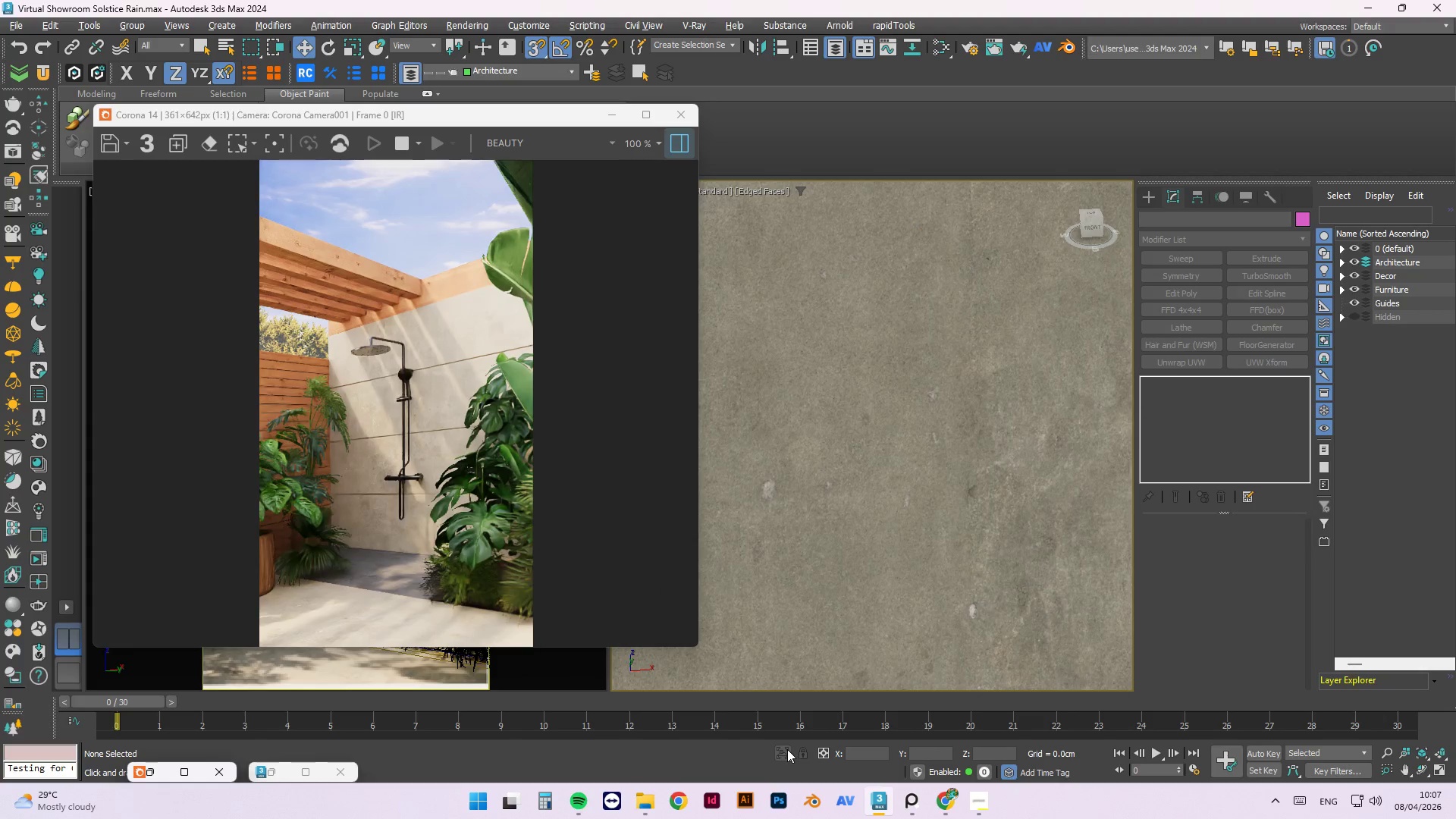 
scroll: coordinate [808, 532], scroll_direction: down, amount: 7.0
 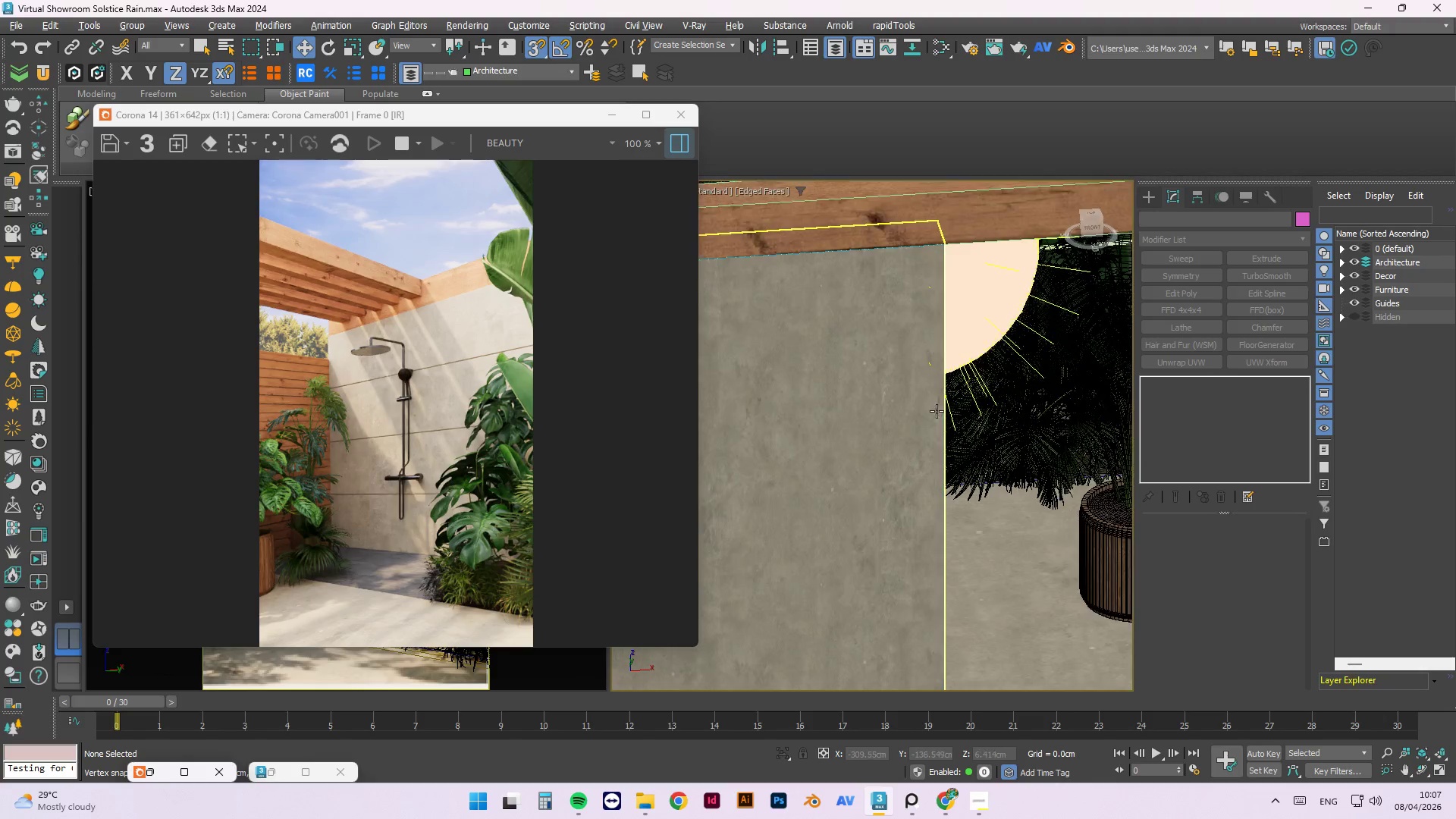 
hold_key(key=AltLeft, duration=1.5)
 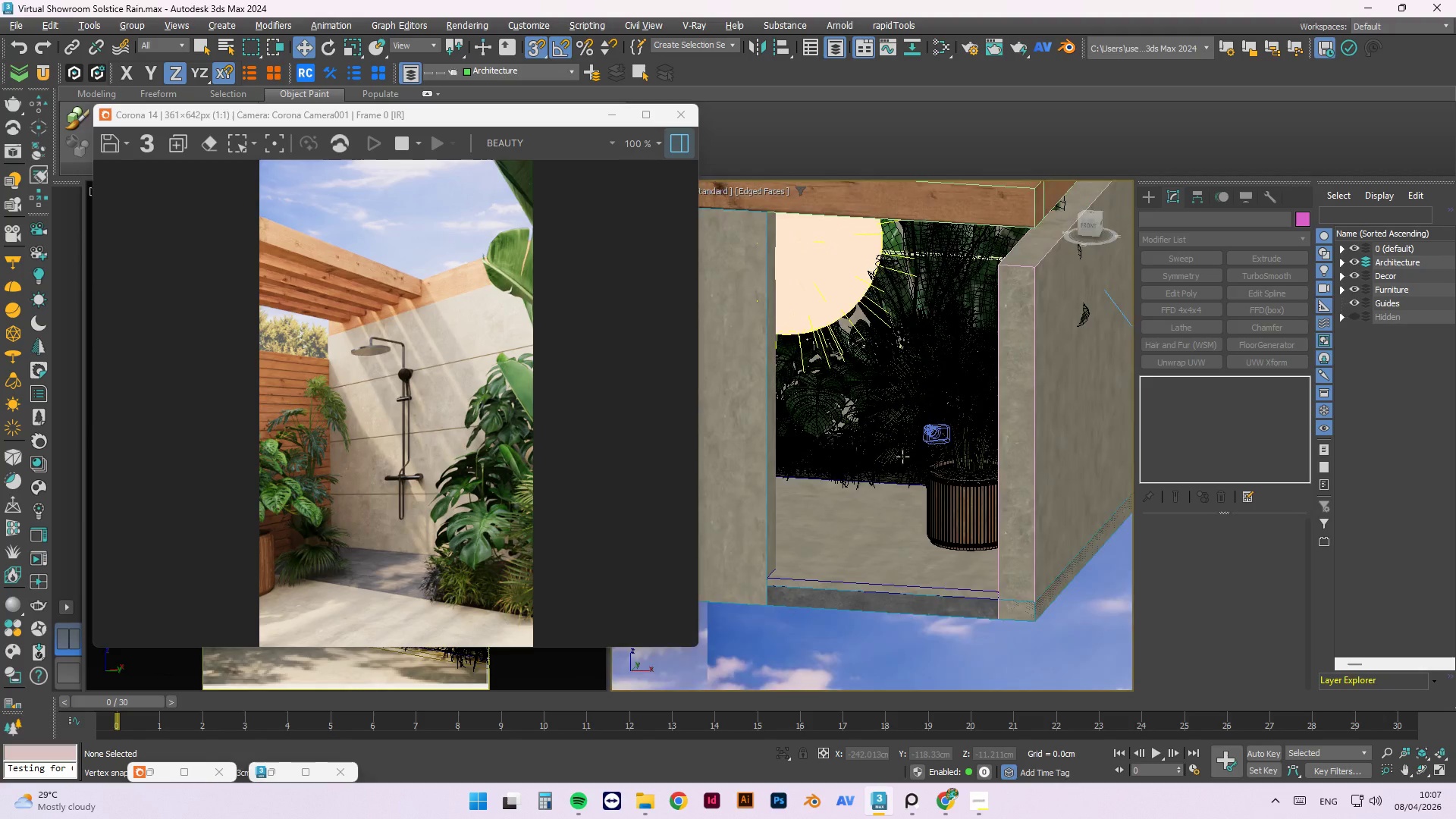 
scroll: coordinate [884, 520], scroll_direction: down, amount: 4.0
 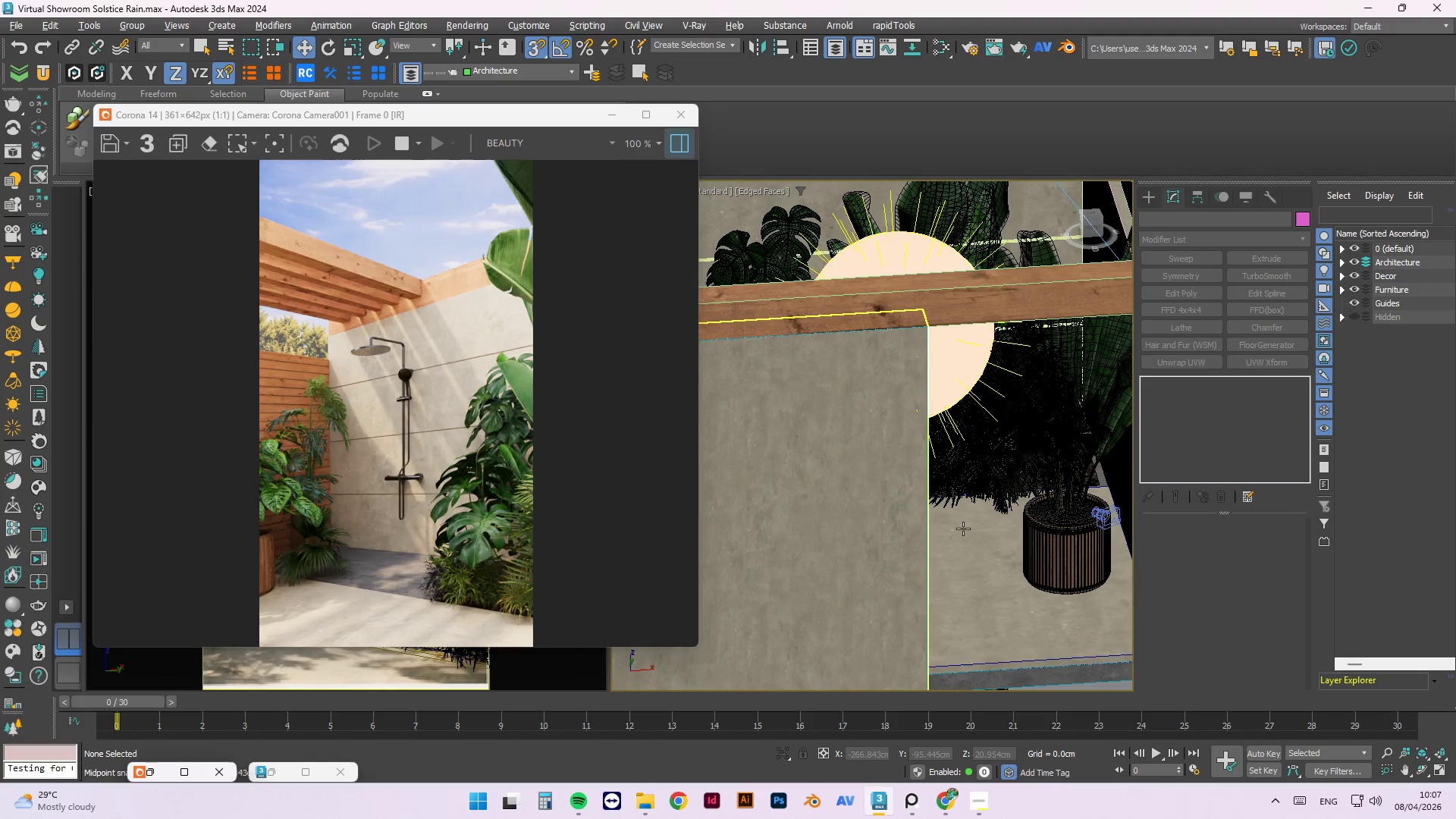 
hold_key(key=AltLeft, duration=1.02)
 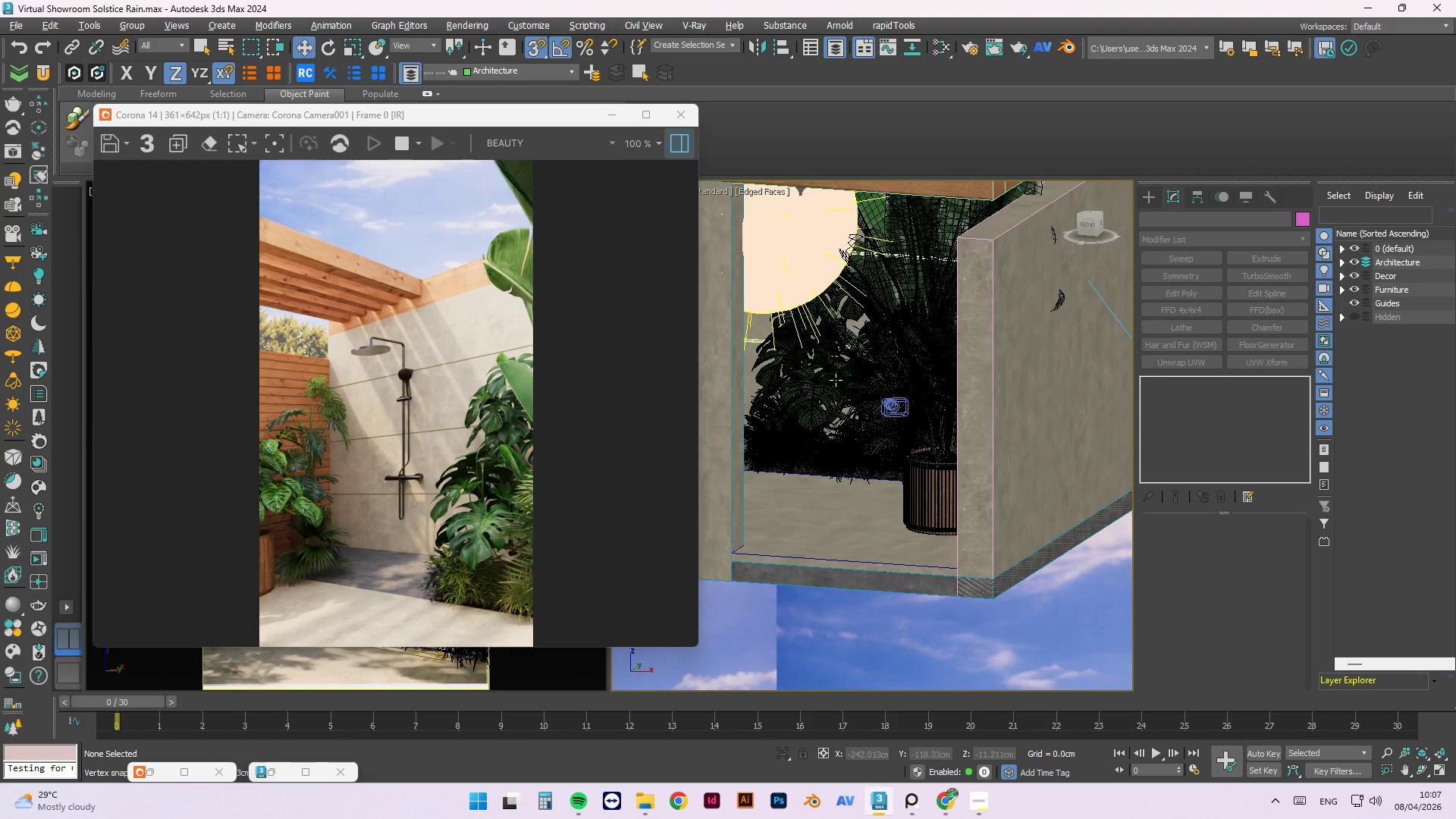 
scroll: coordinate [834, 381], scroll_direction: up, amount: 2.0
 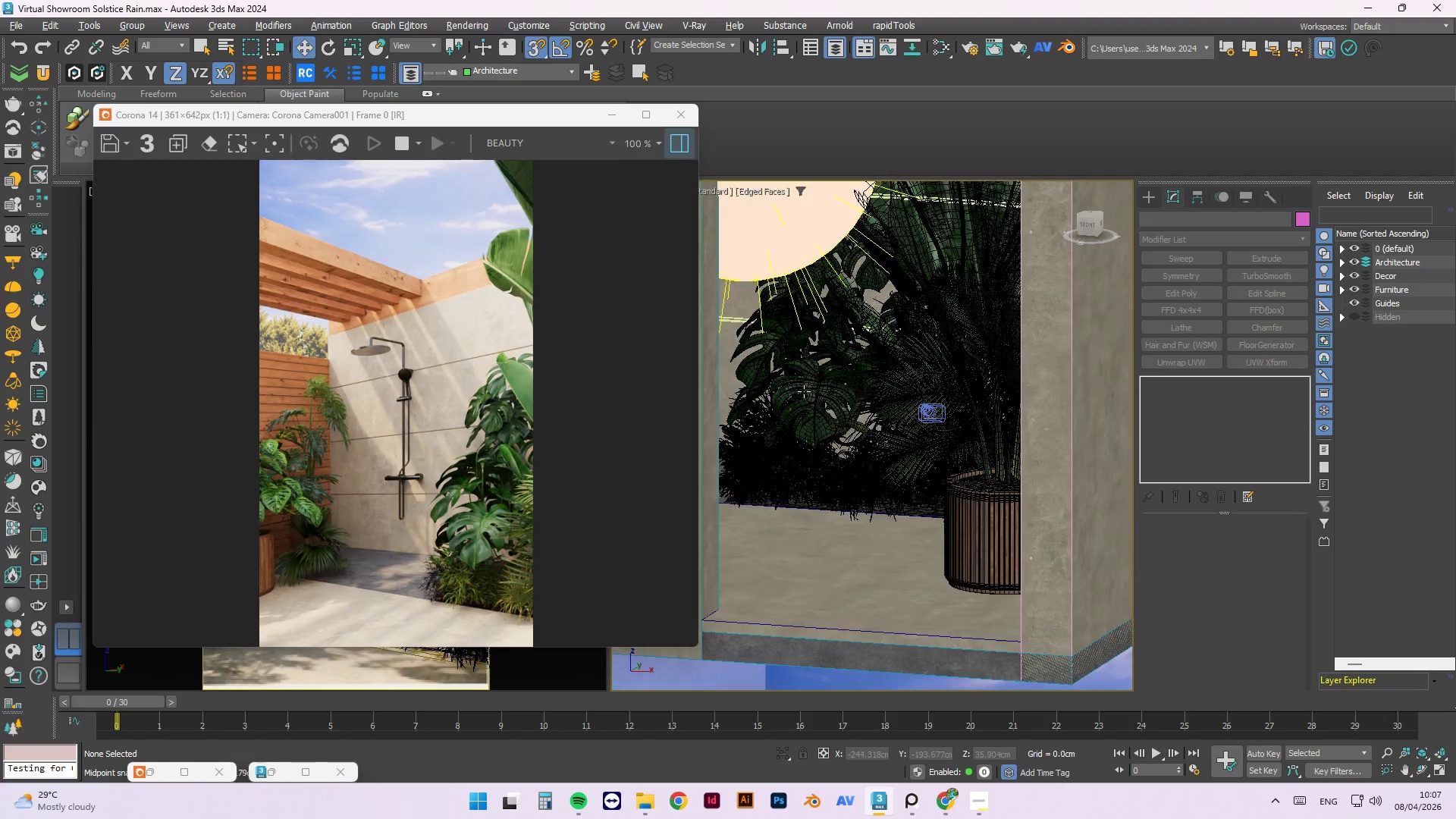 
left_click([804, 391])
 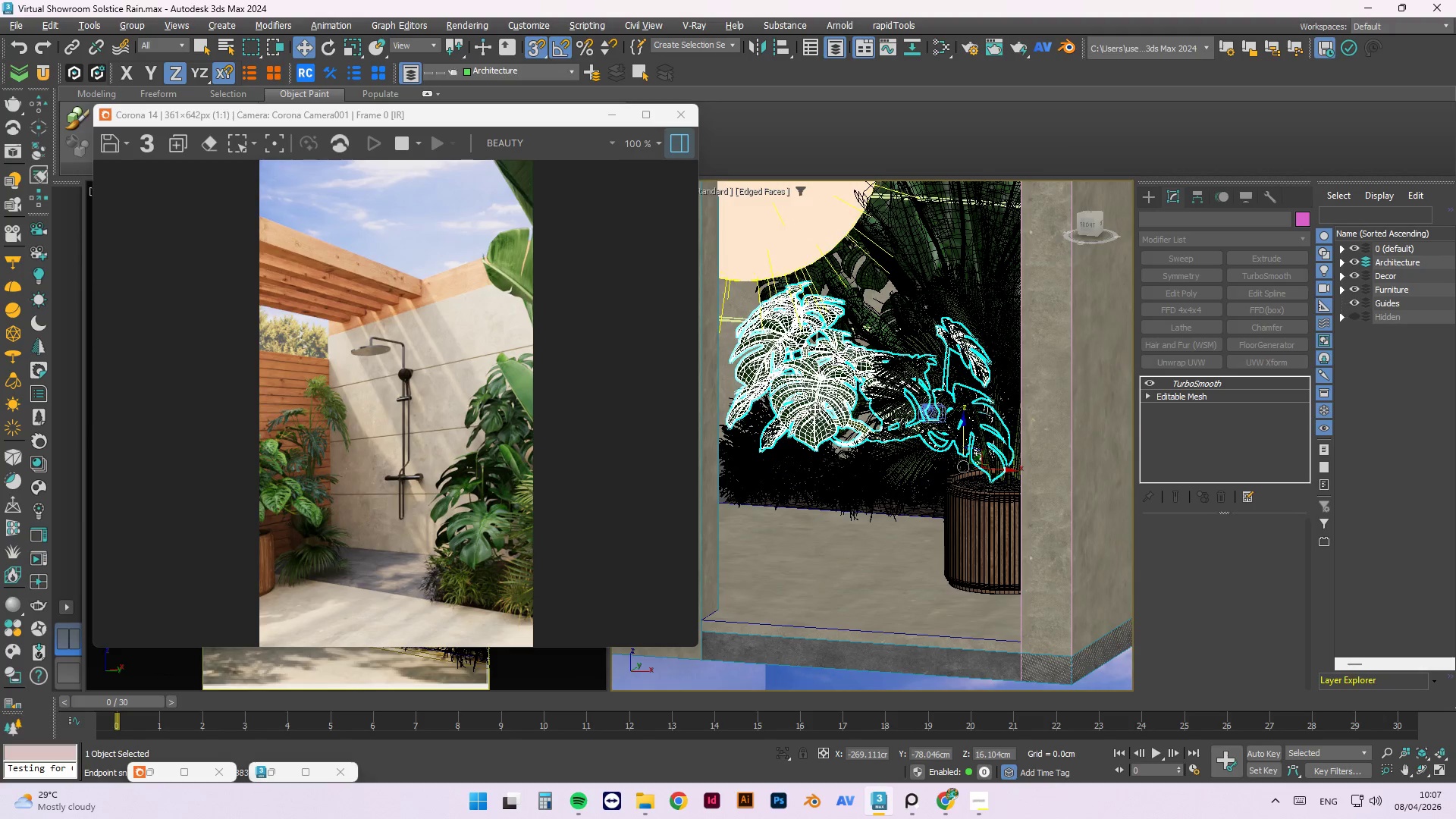 
scroll: coordinate [824, 396], scroll_direction: up, amount: 2.0
 